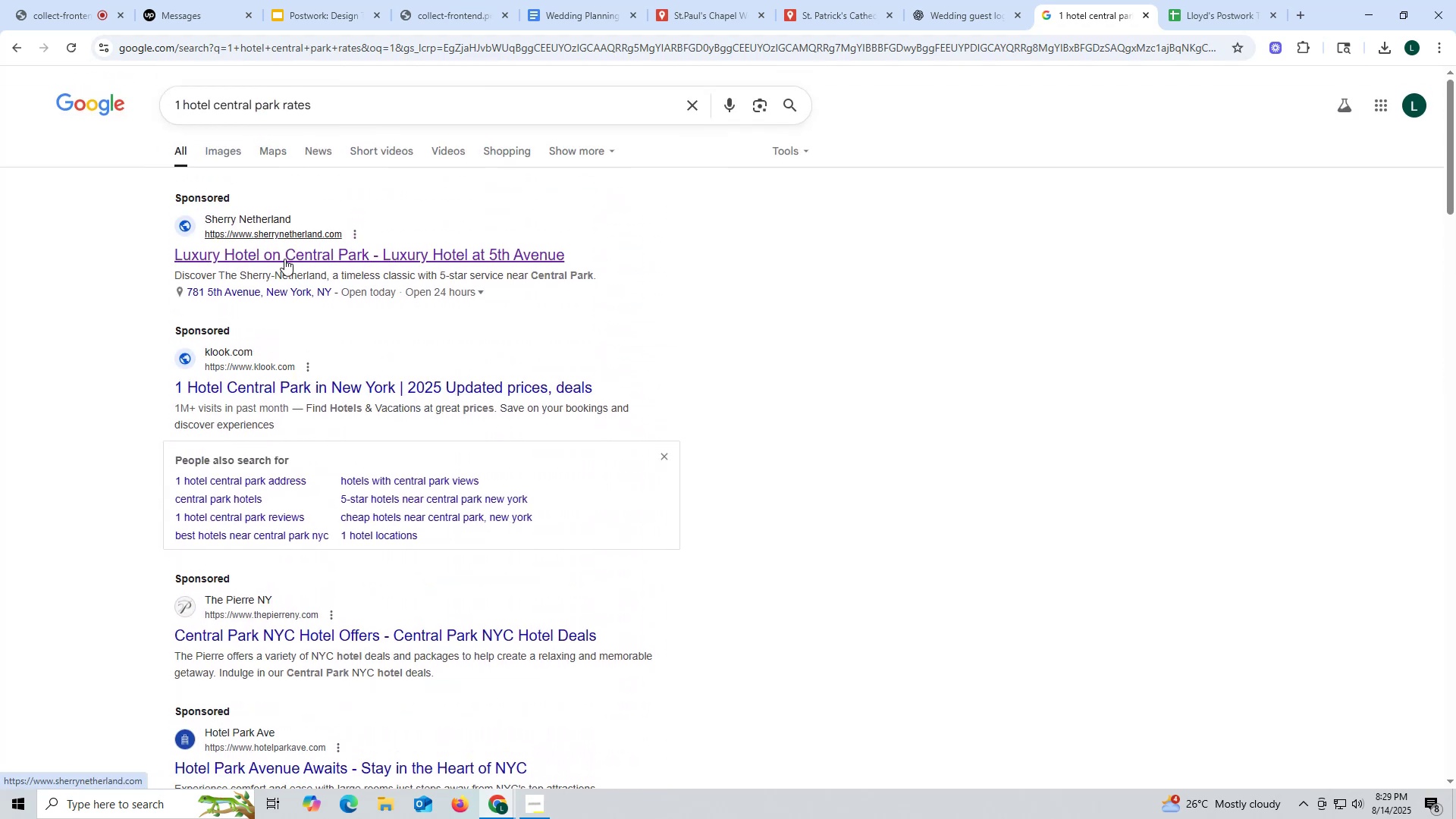 
left_click([284, 259])
 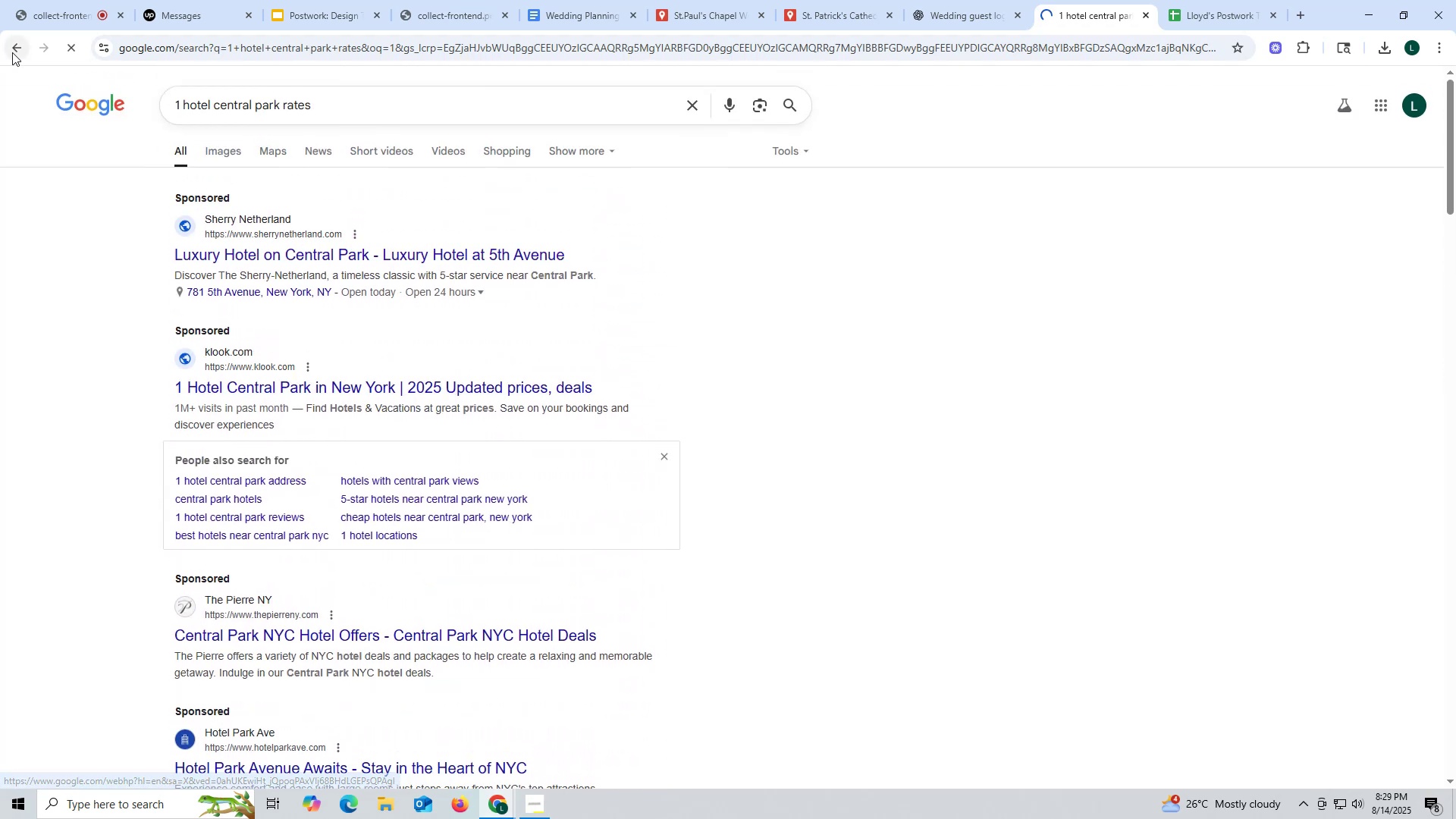 
left_click([17, 48])
 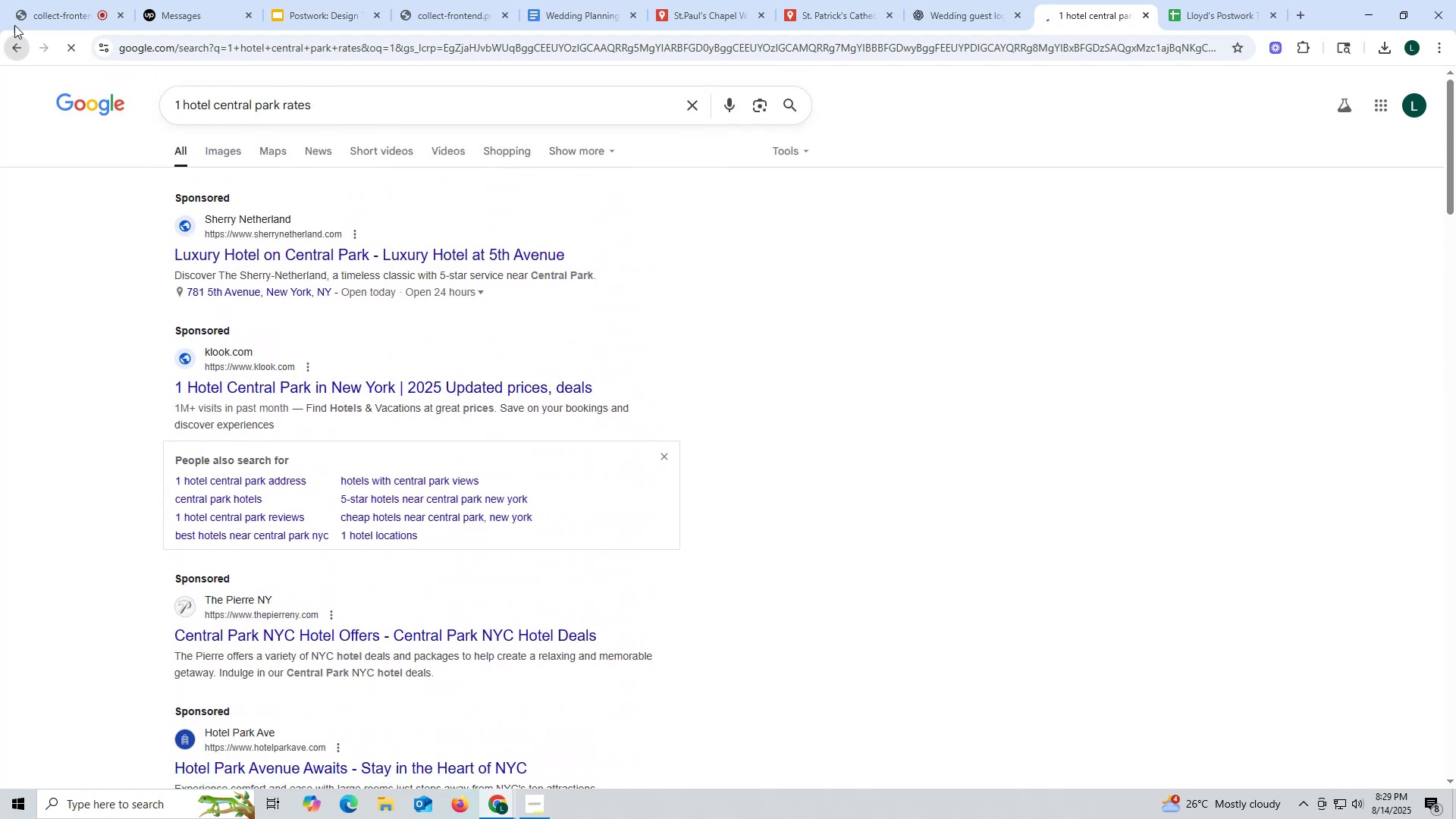 
mouse_move([17, 49])
 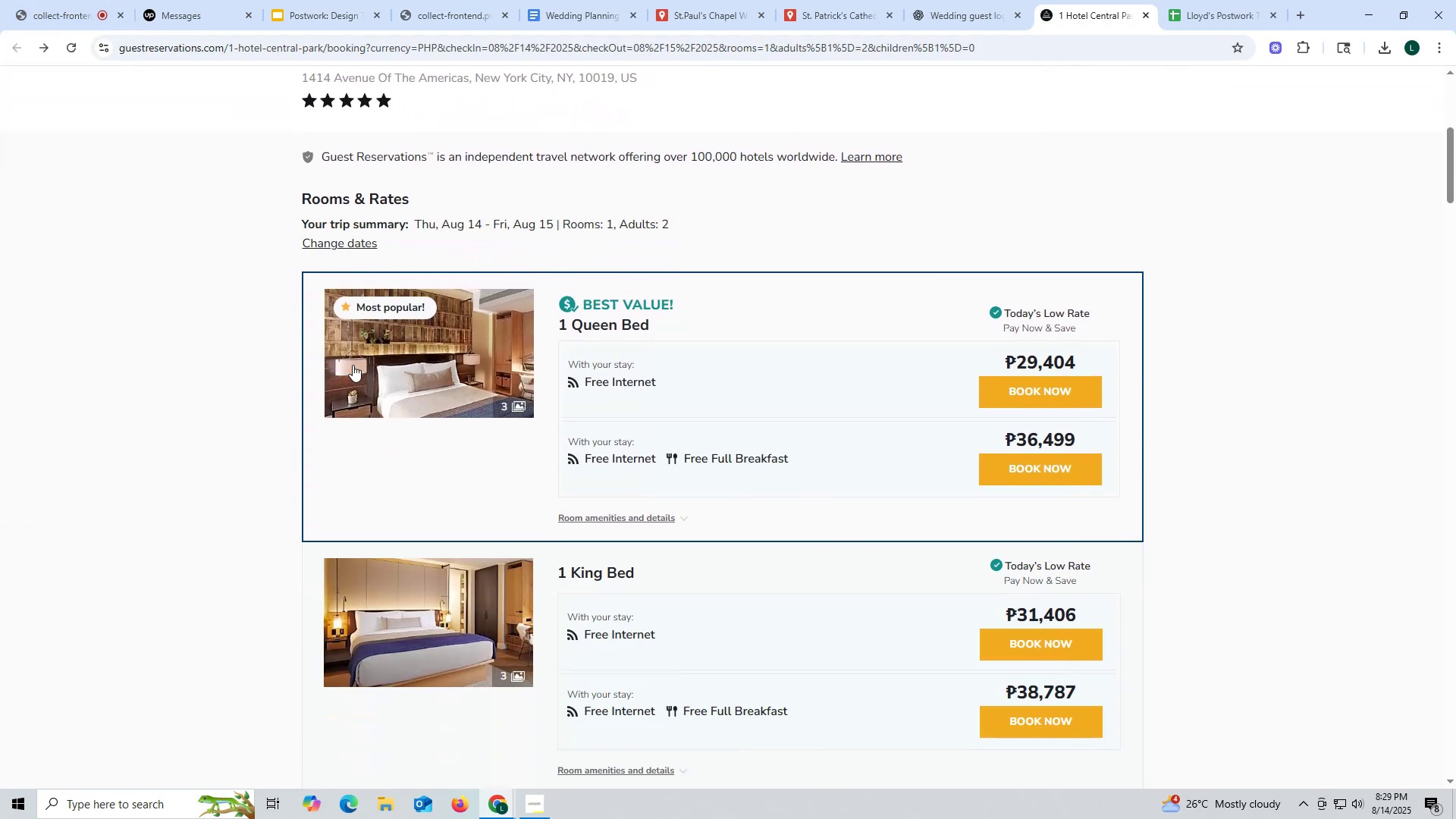 
scroll: coordinate [635, 331], scroll_direction: up, amount: 5.0
 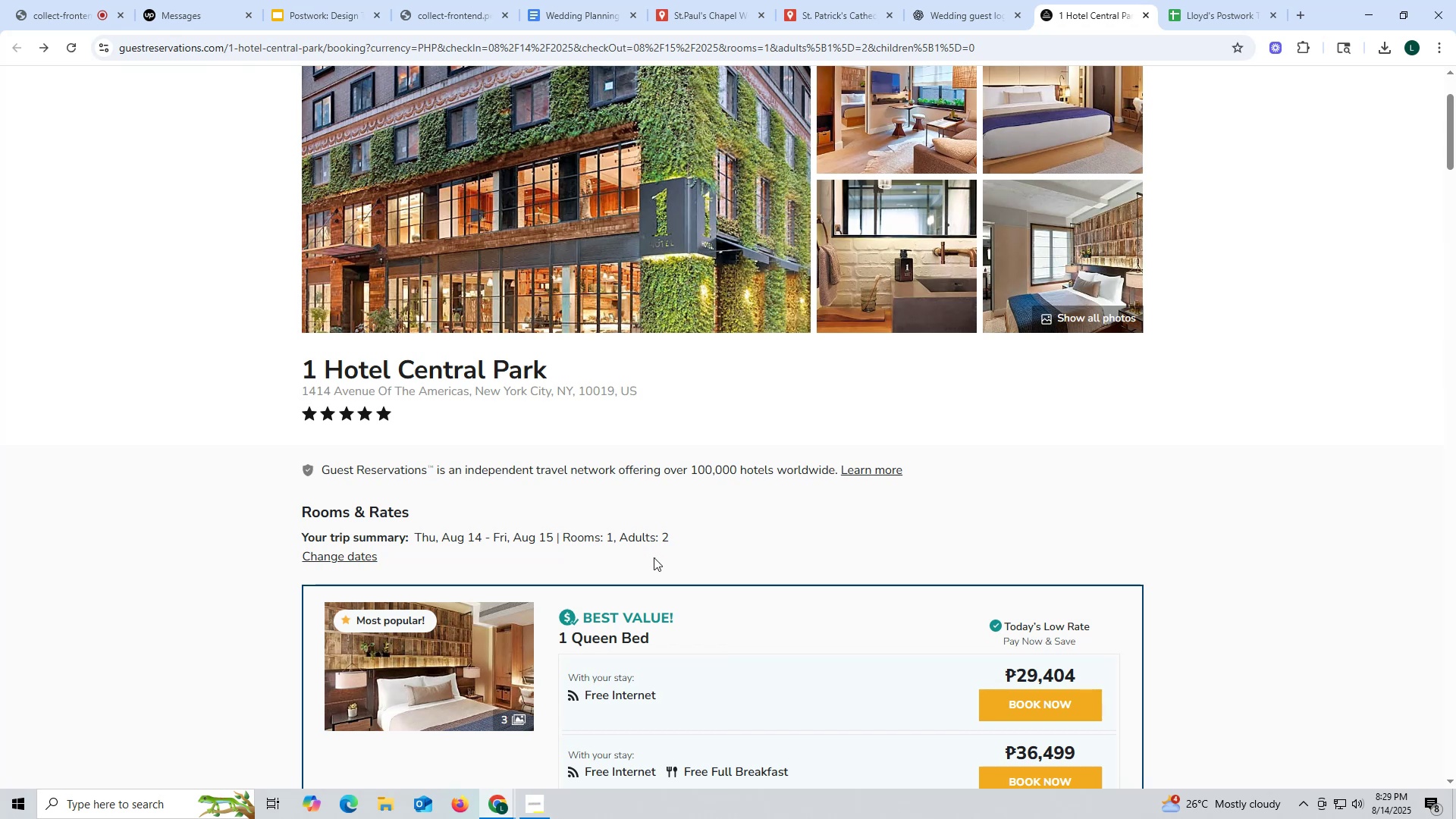 
left_click([653, 535])
 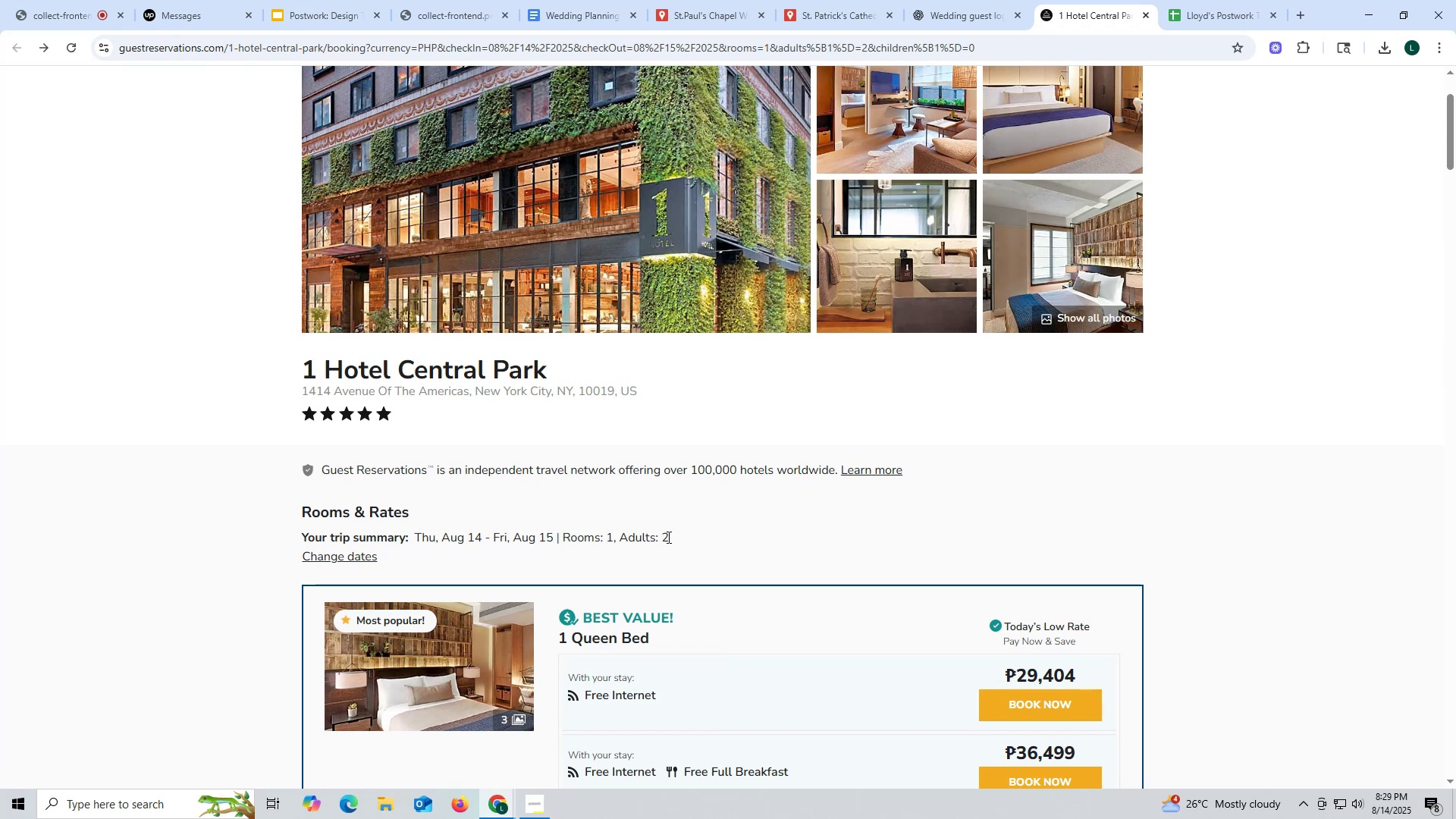 
left_click([667, 537])
 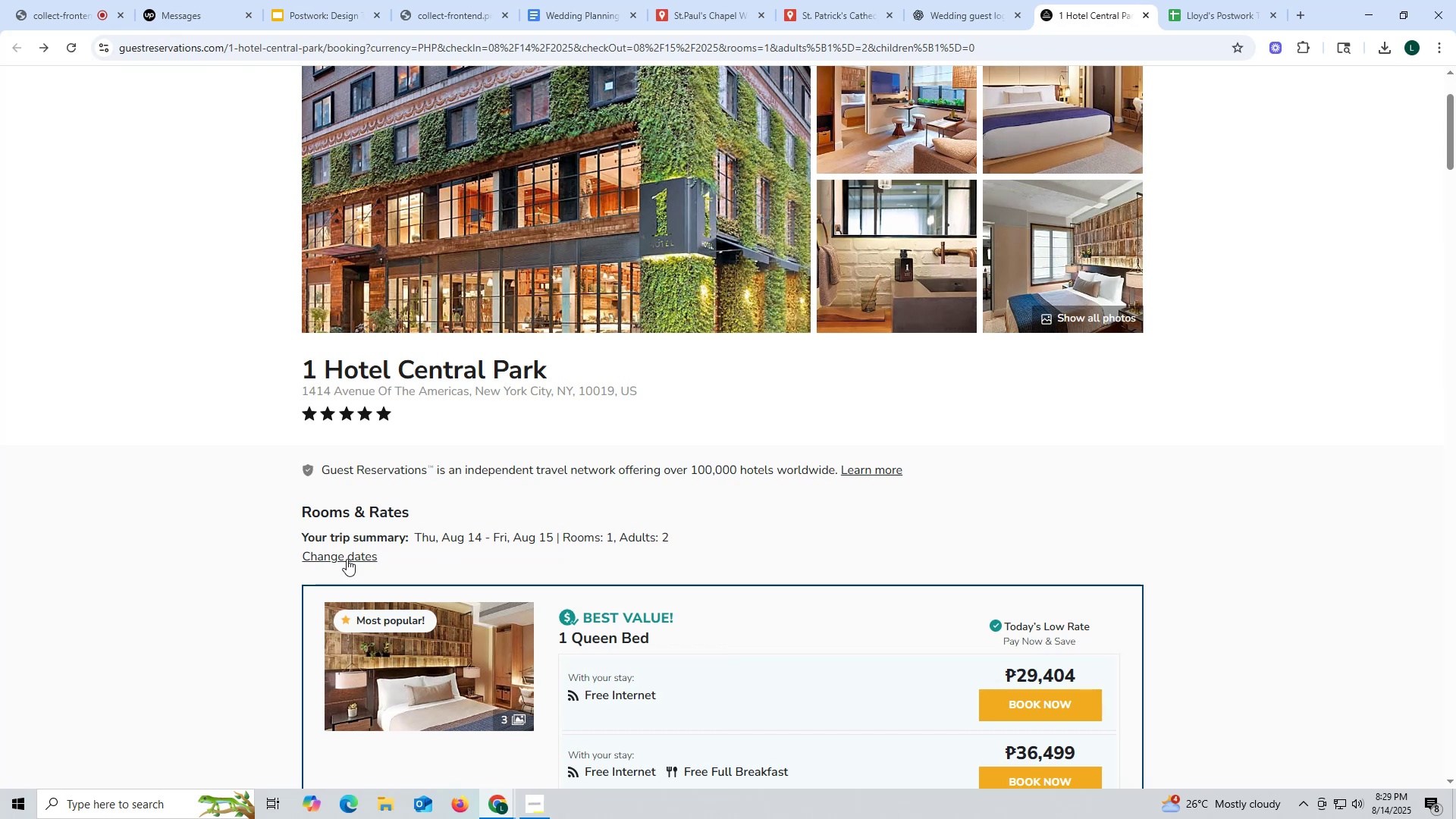 
left_click([337, 559])
 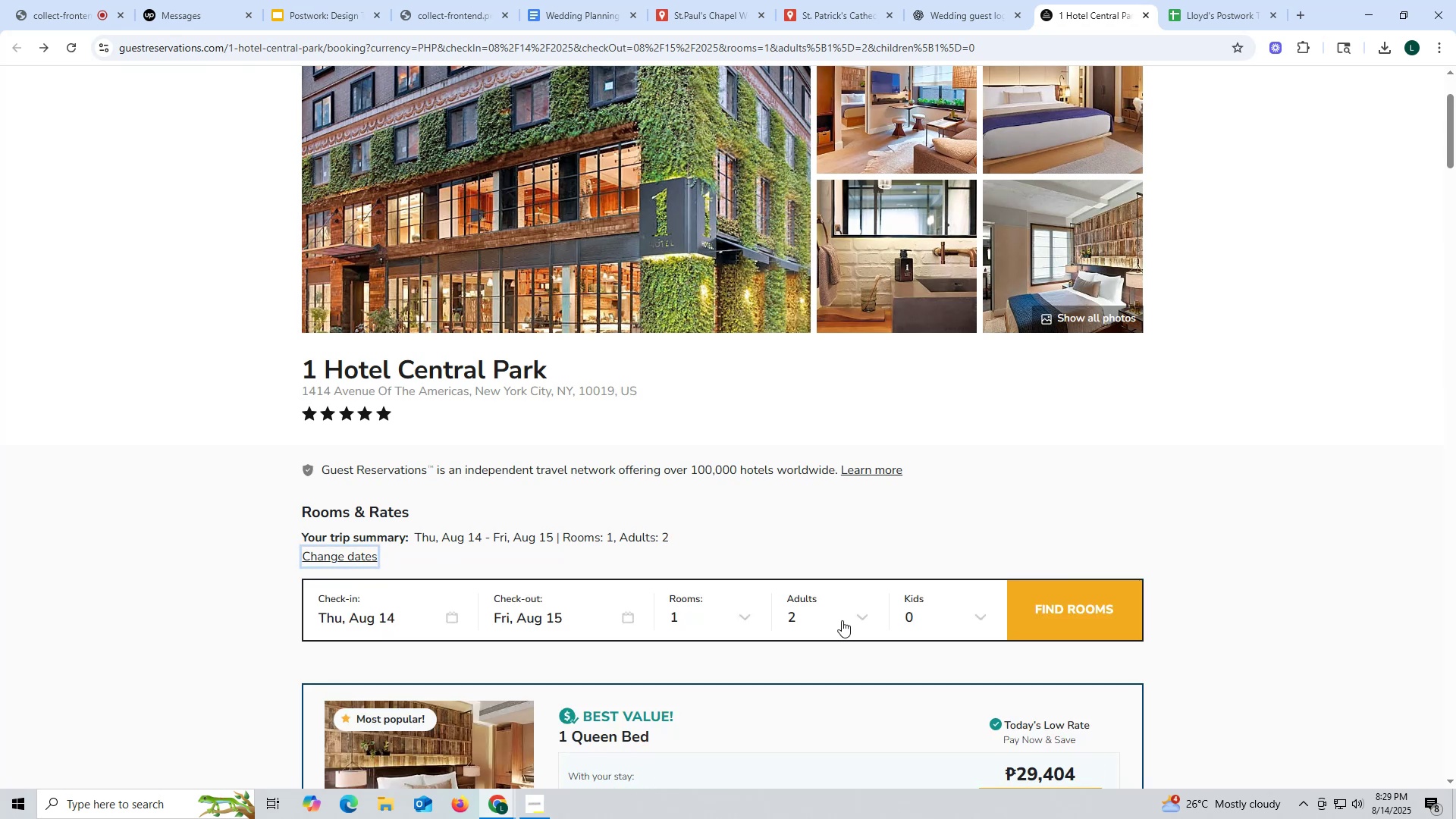 
left_click([873, 620])
 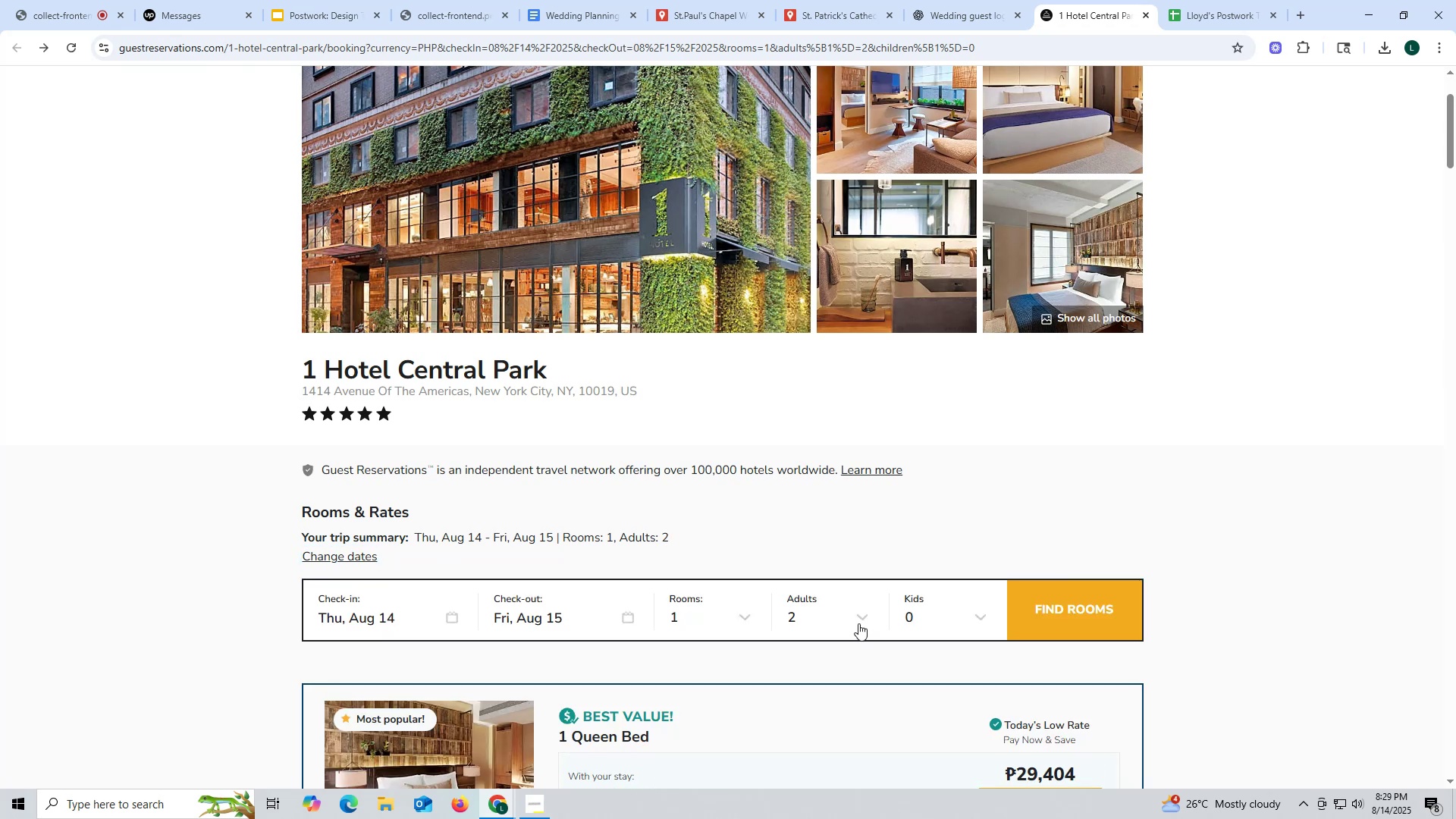 
left_click([858, 619])
 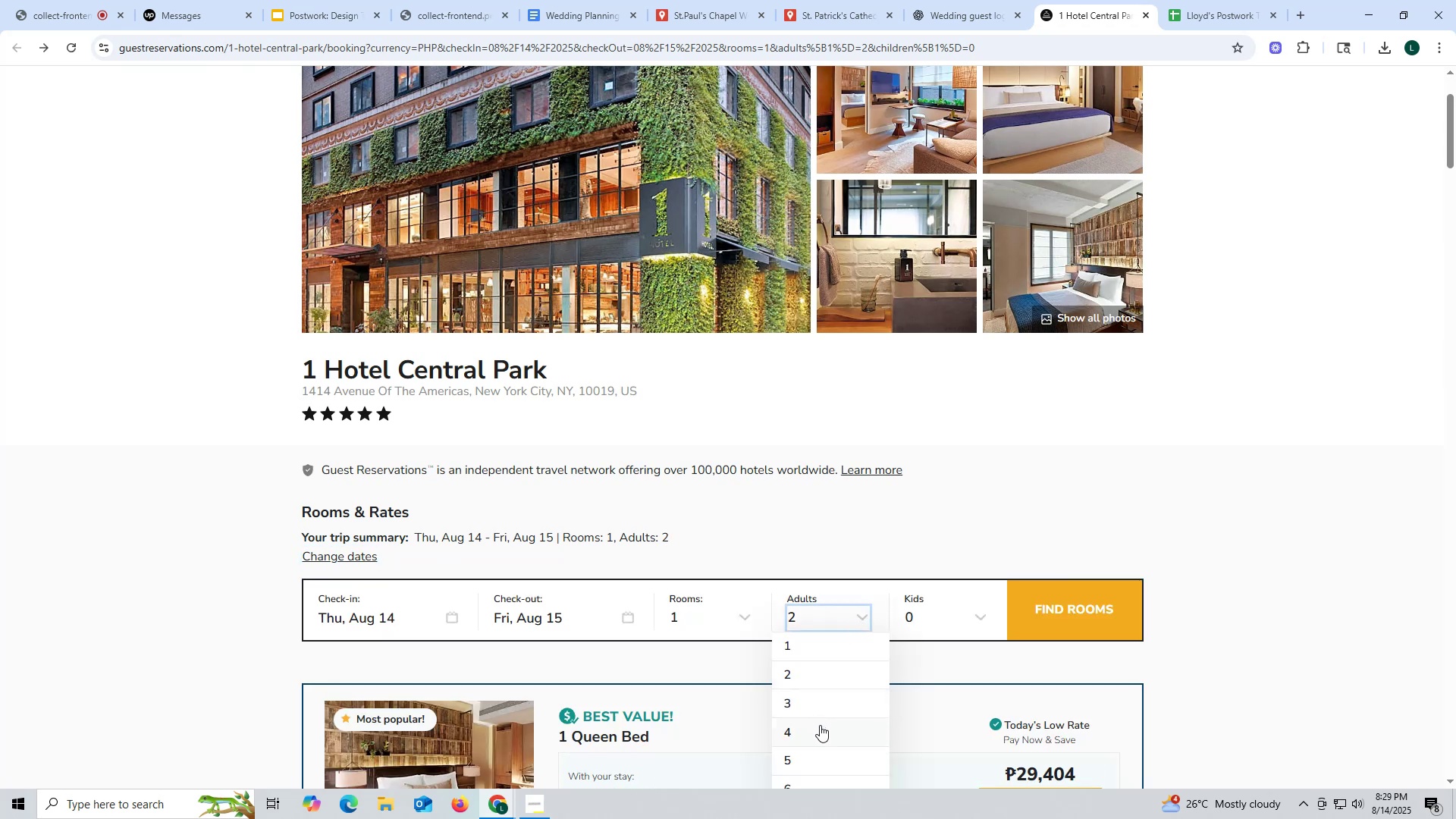 
left_click([819, 730])
 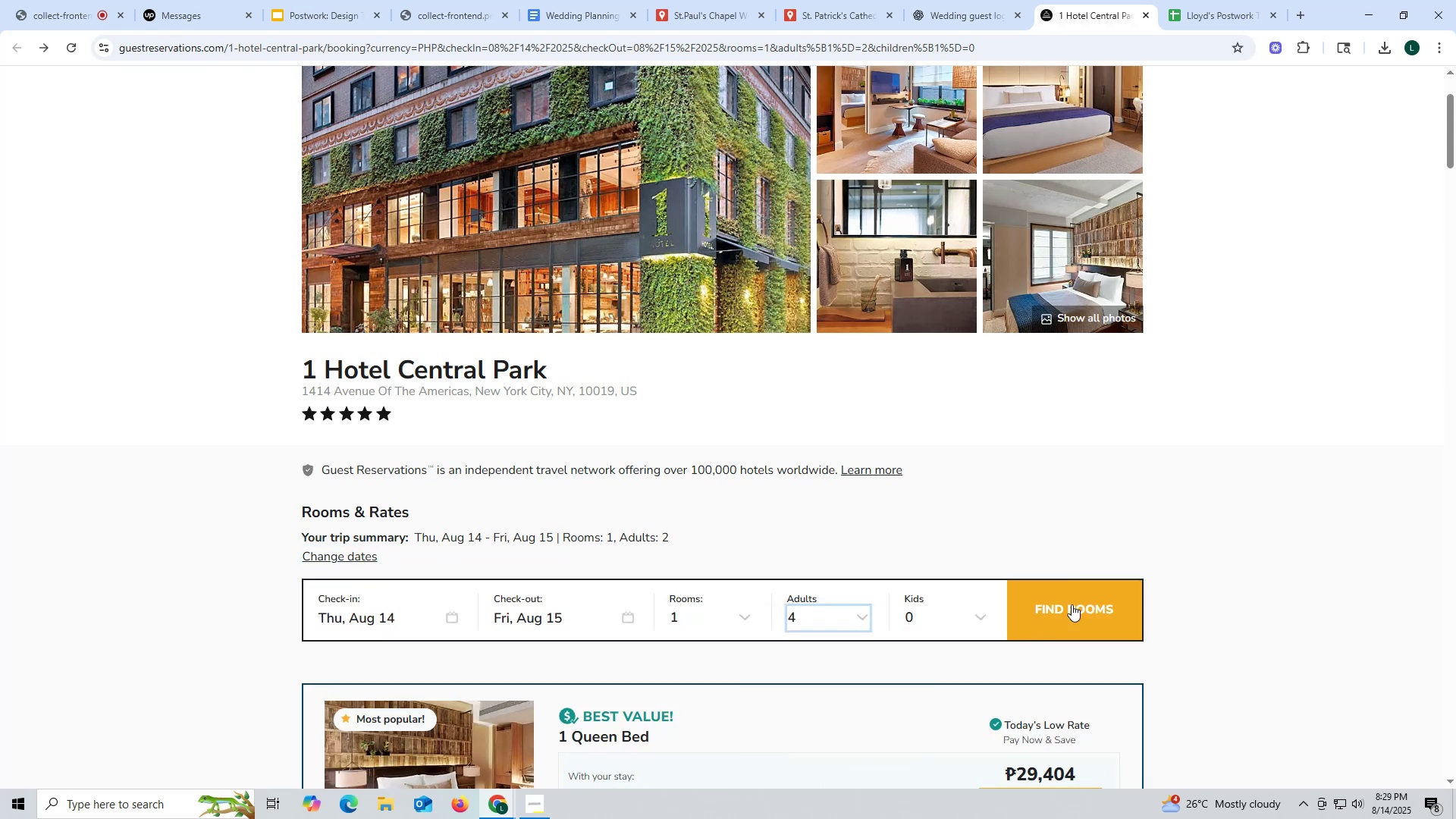 
left_click([1072, 604])
 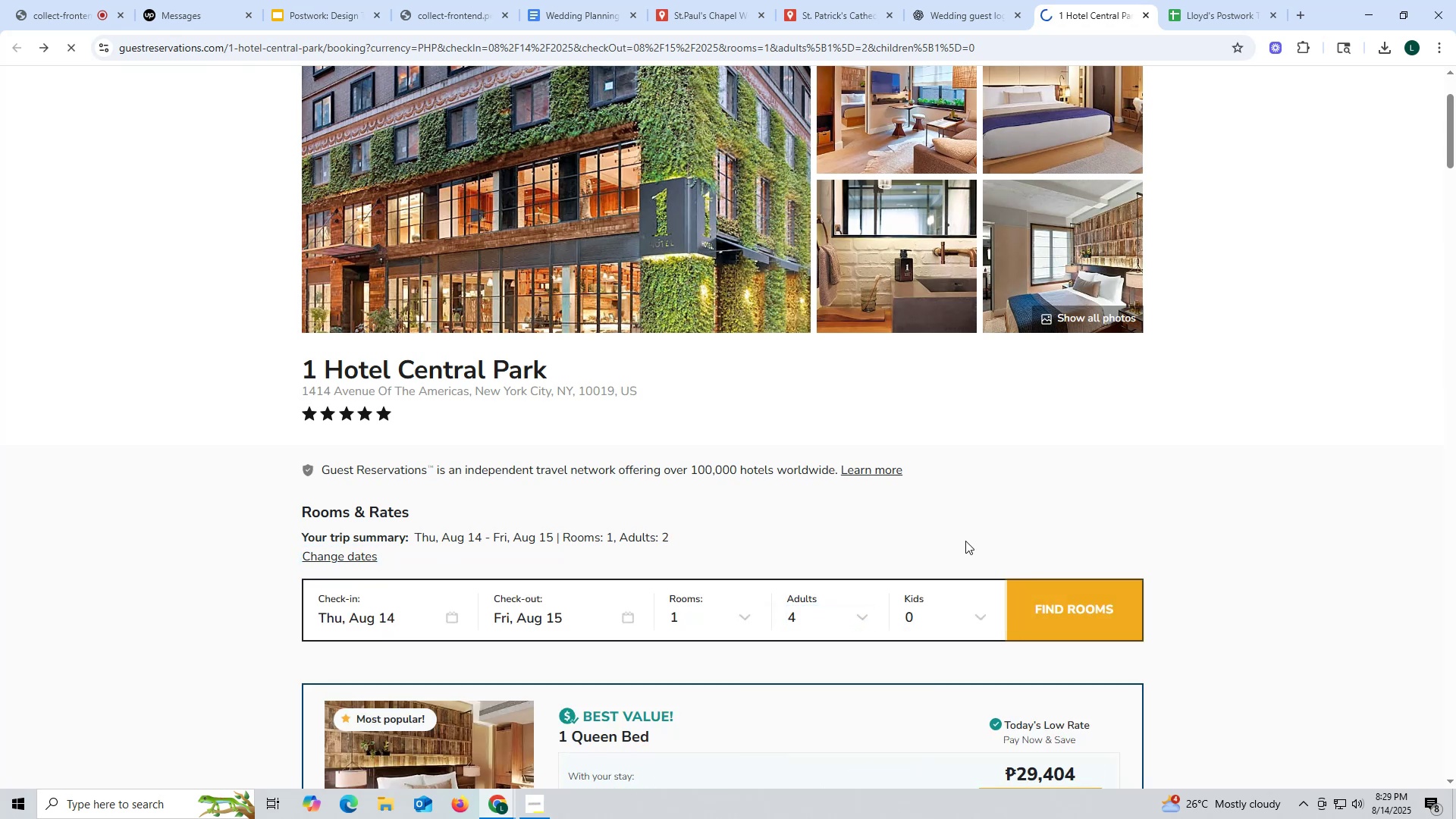 
scroll: coordinate [965, 541], scroll_direction: down, amount: 3.0
 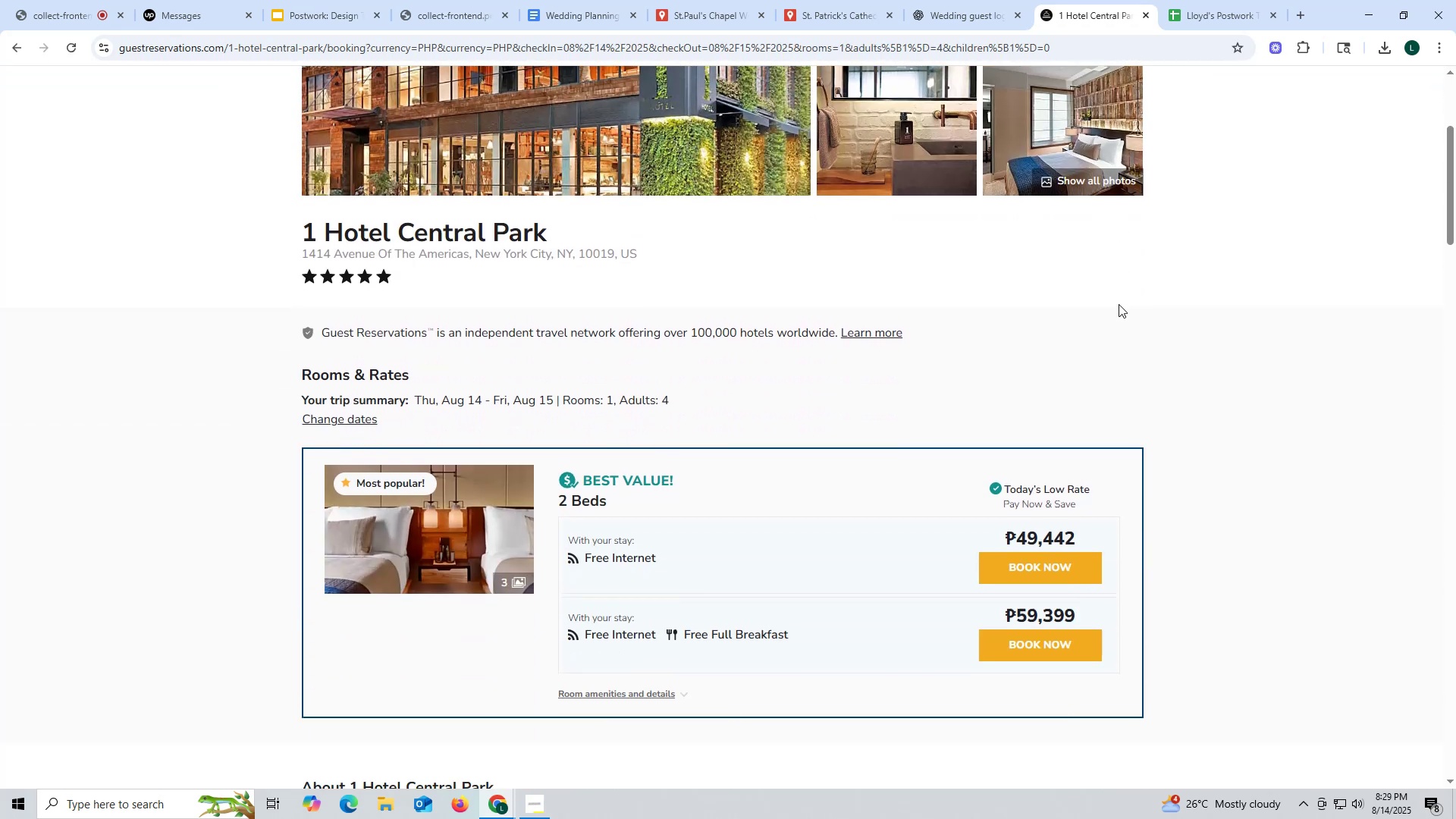 
scroll: coordinate [1114, 306], scroll_direction: up, amount: 18.0
 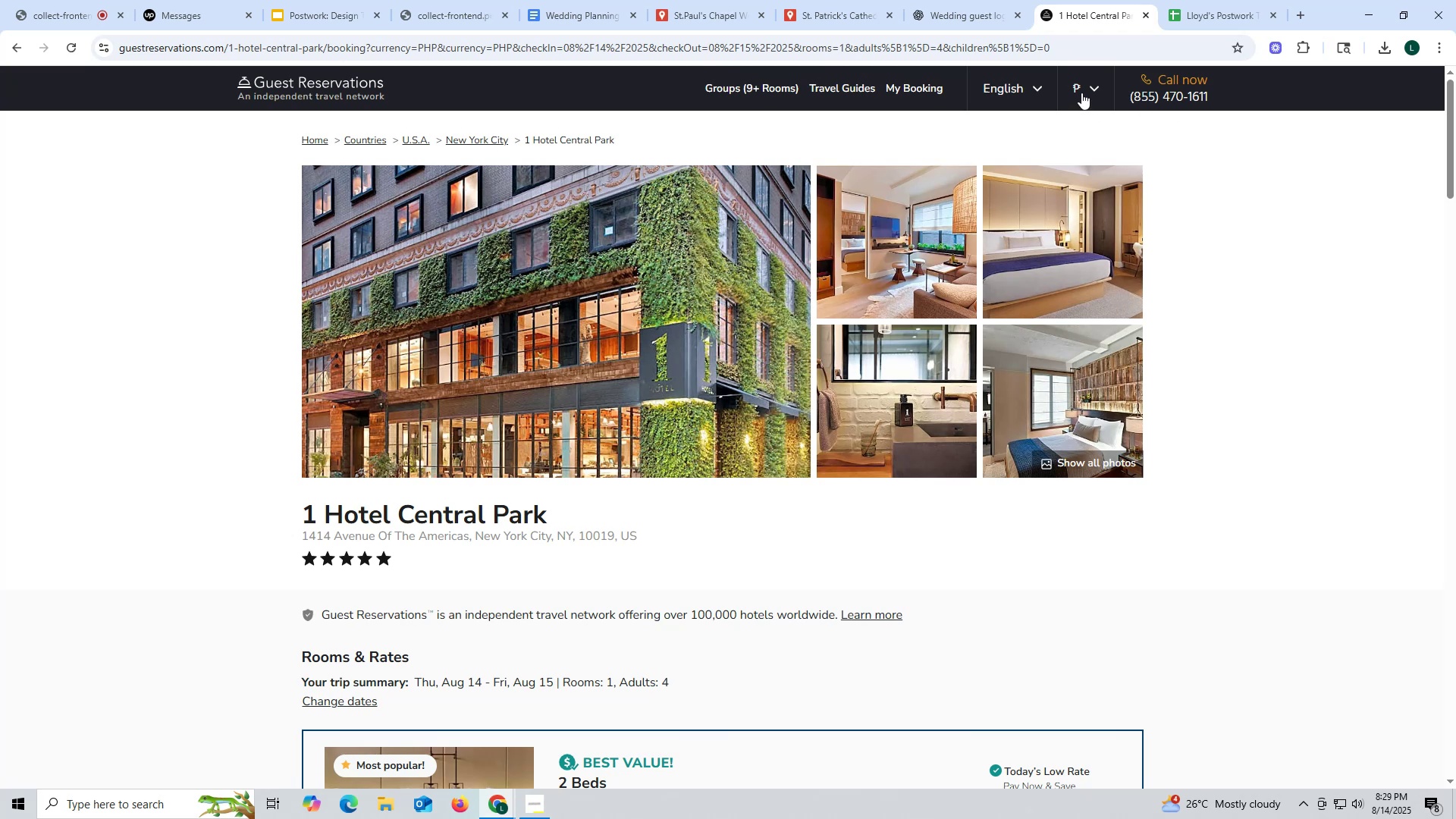 
left_click([1090, 86])
 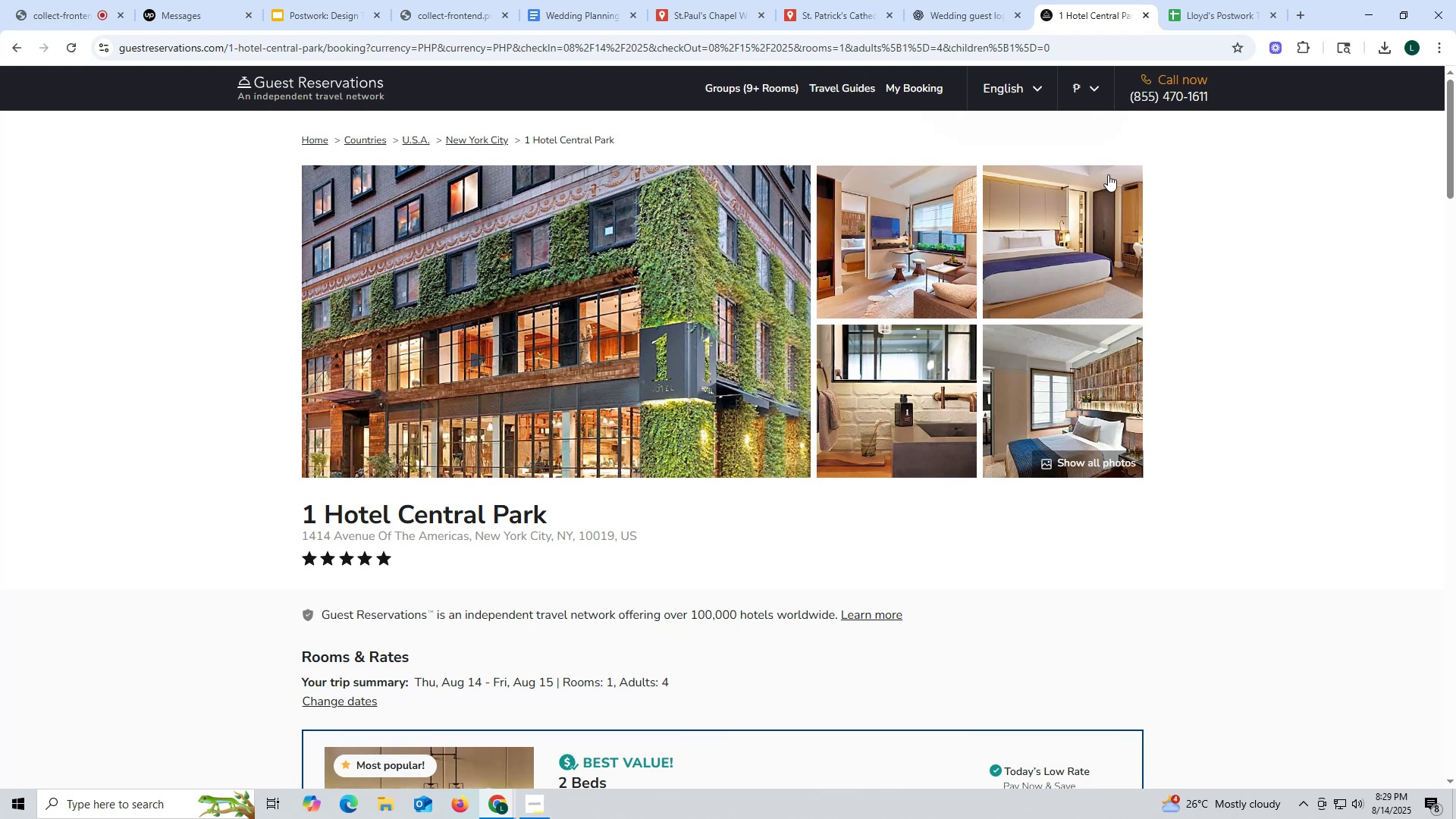 
scroll: coordinate [1053, 162], scroll_direction: up, amount: 34.0
 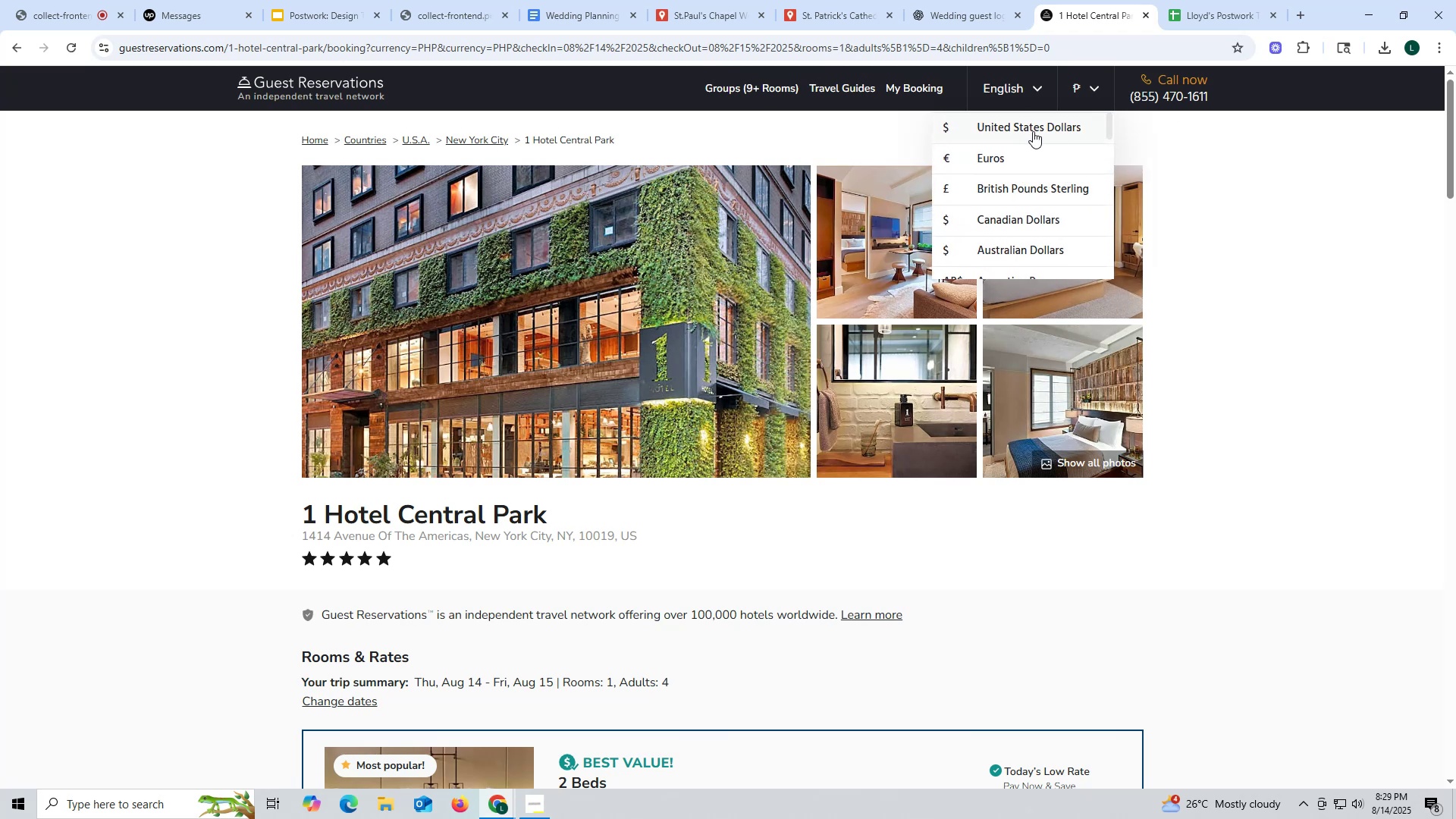 
left_click_drag(start_coordinate=[1033, 131], to_coordinate=[1033, 127])
 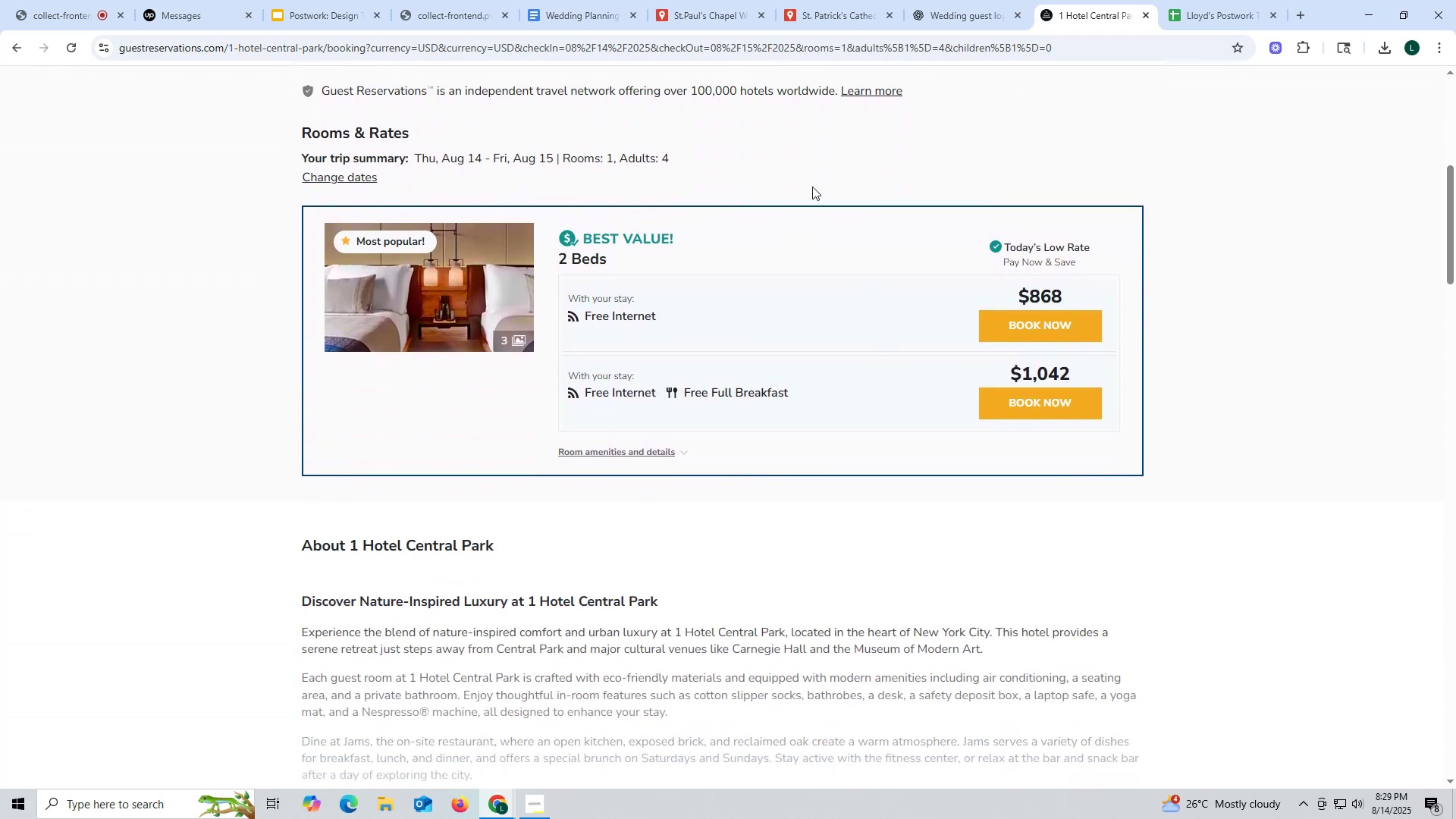 
left_click([827, 12])
 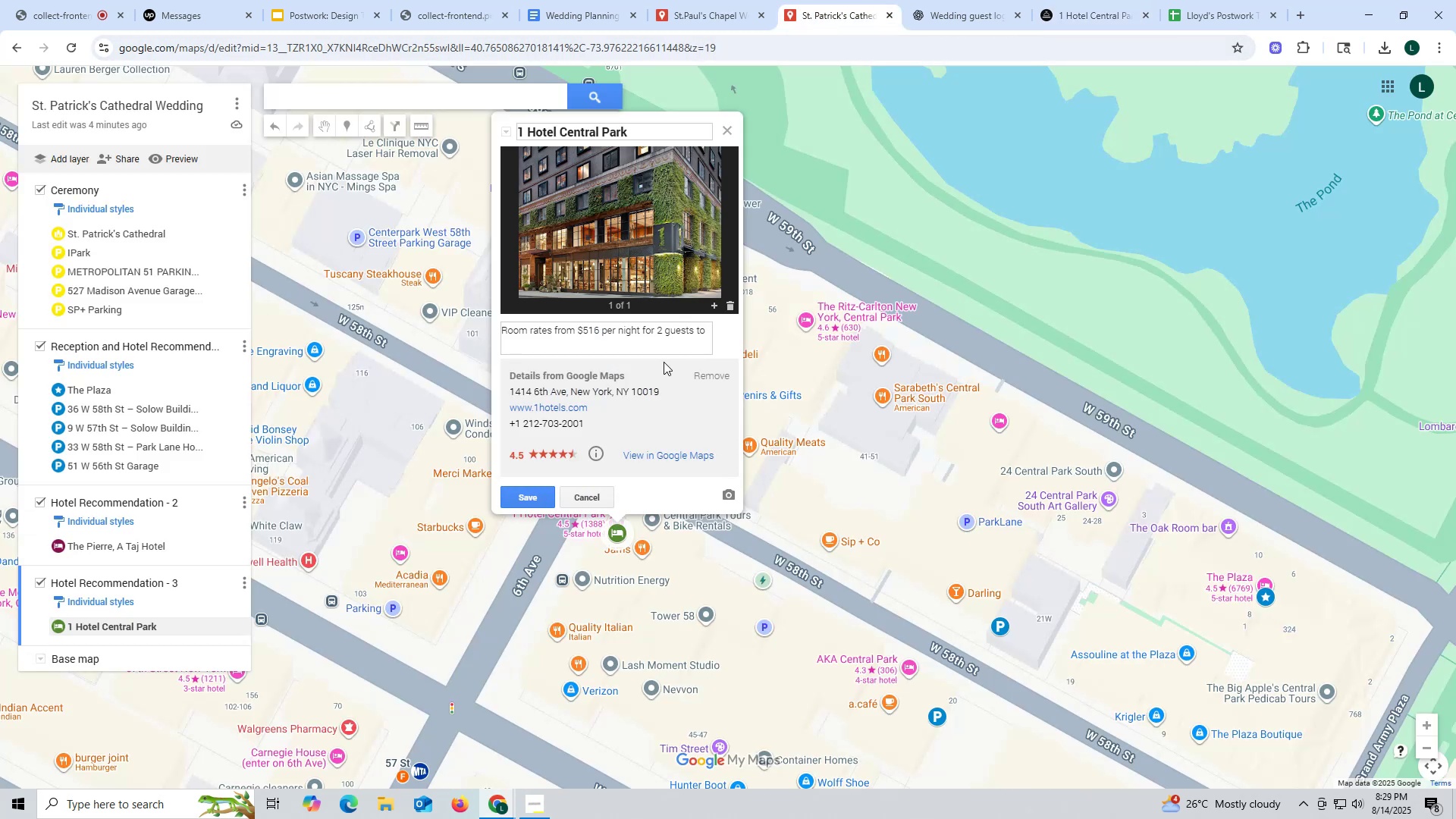 
type($868 fpr)
key(Backspace)
key(Backspace)
type(p)
key(Backspace)
type(or 4 guests. )
 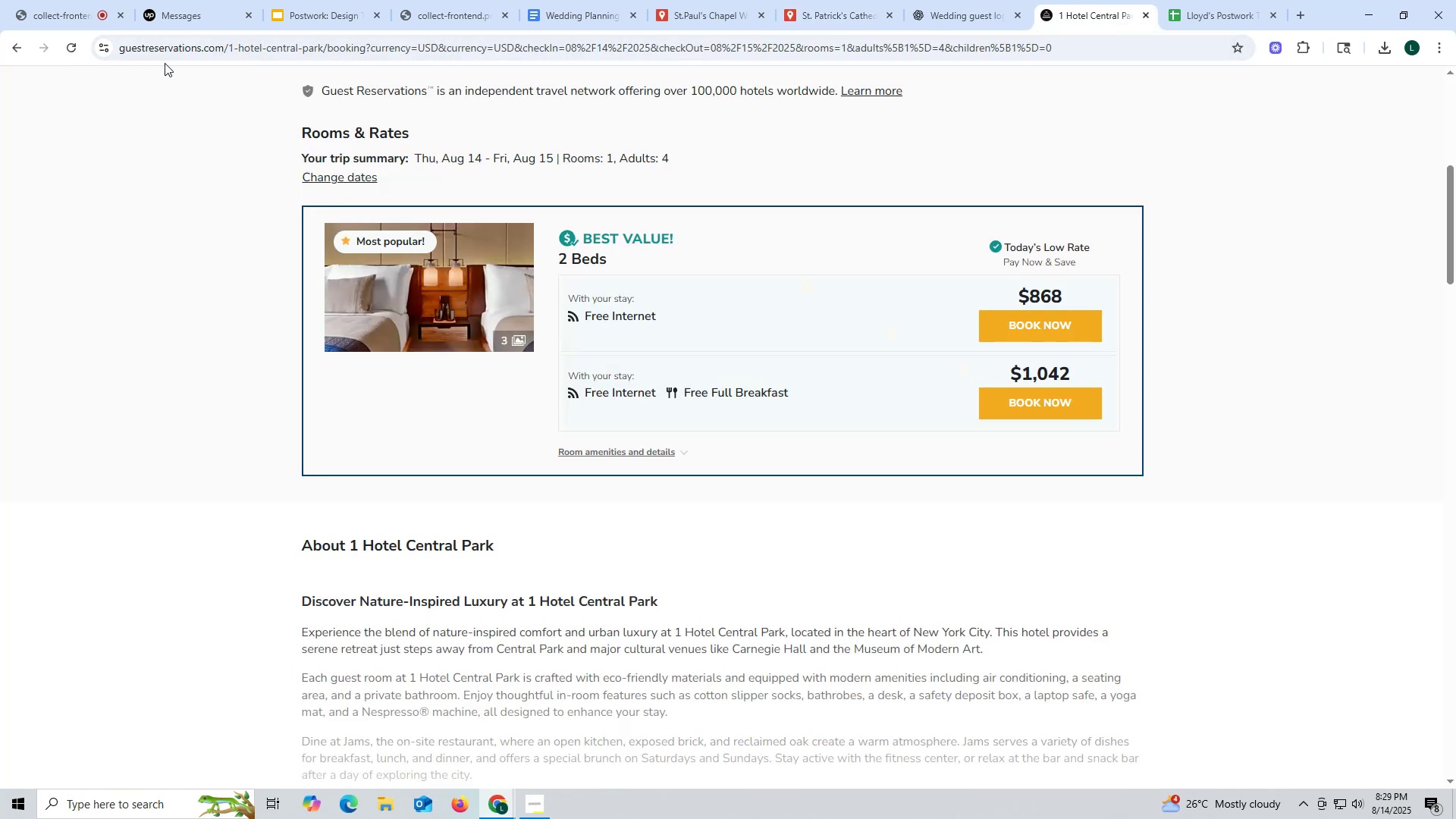 
left_click([25, 46])
 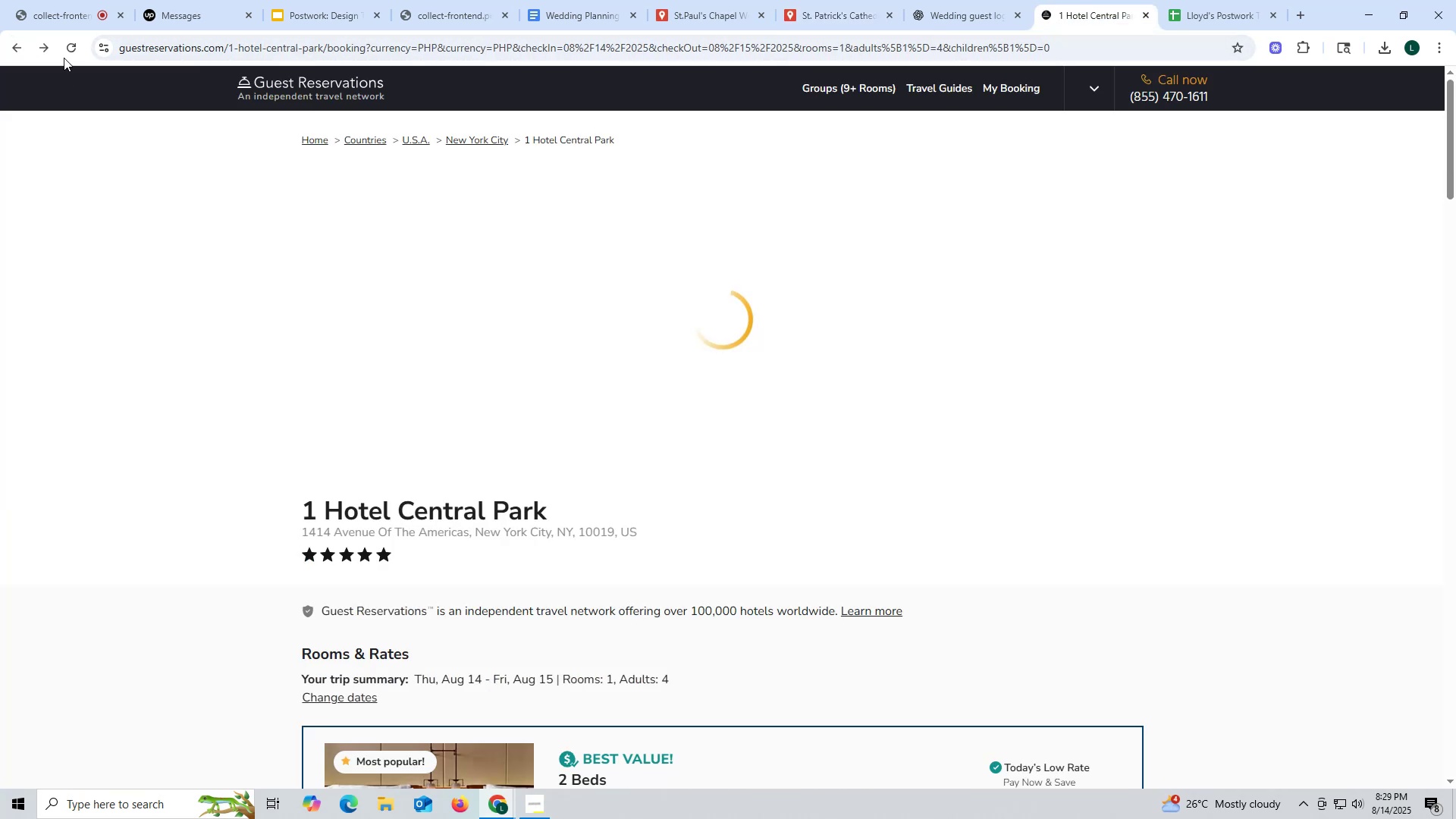 
scroll: coordinate [416, 90], scroll_direction: up, amount: 9.0
 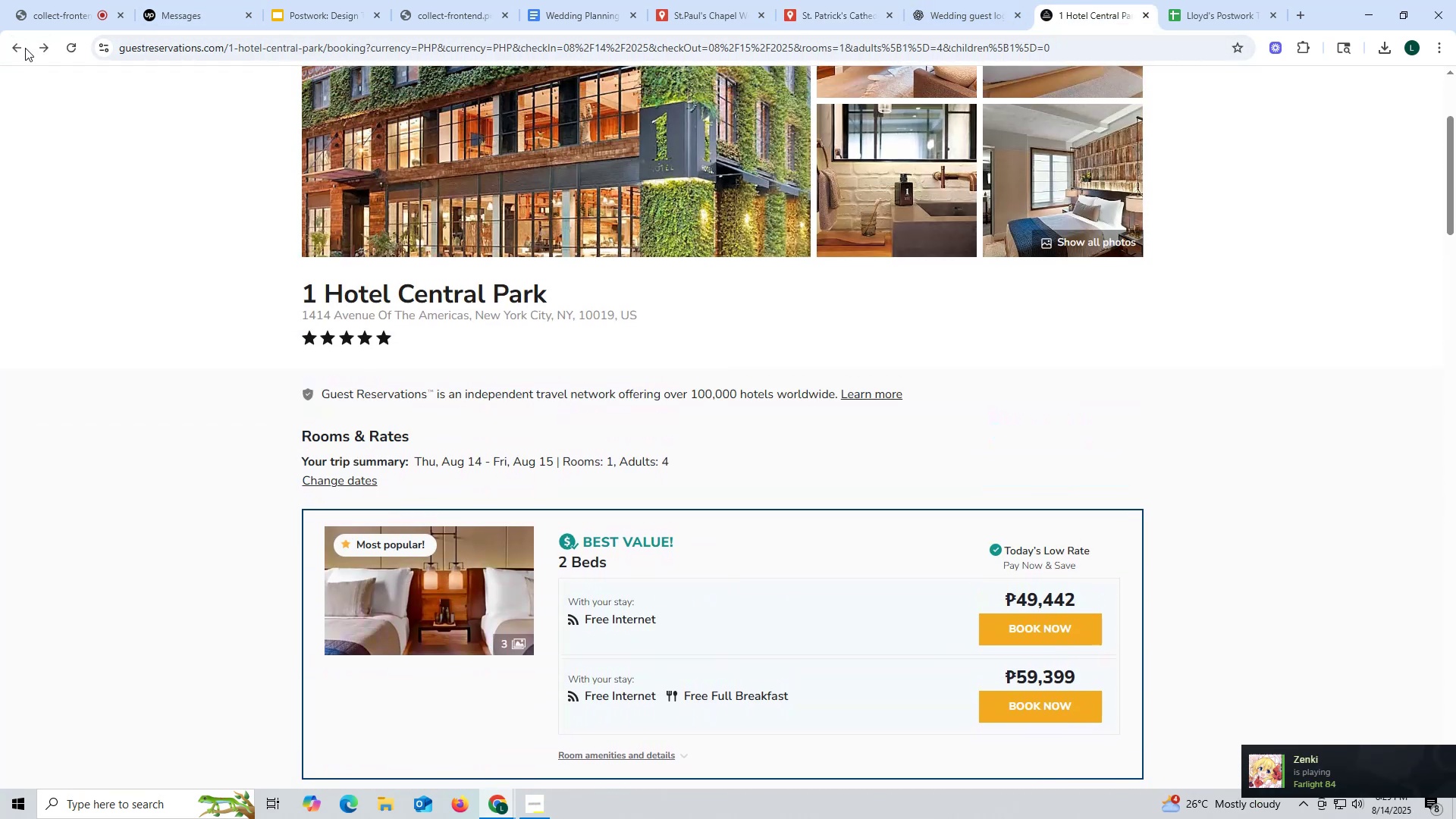 
left_click([22, 48])
 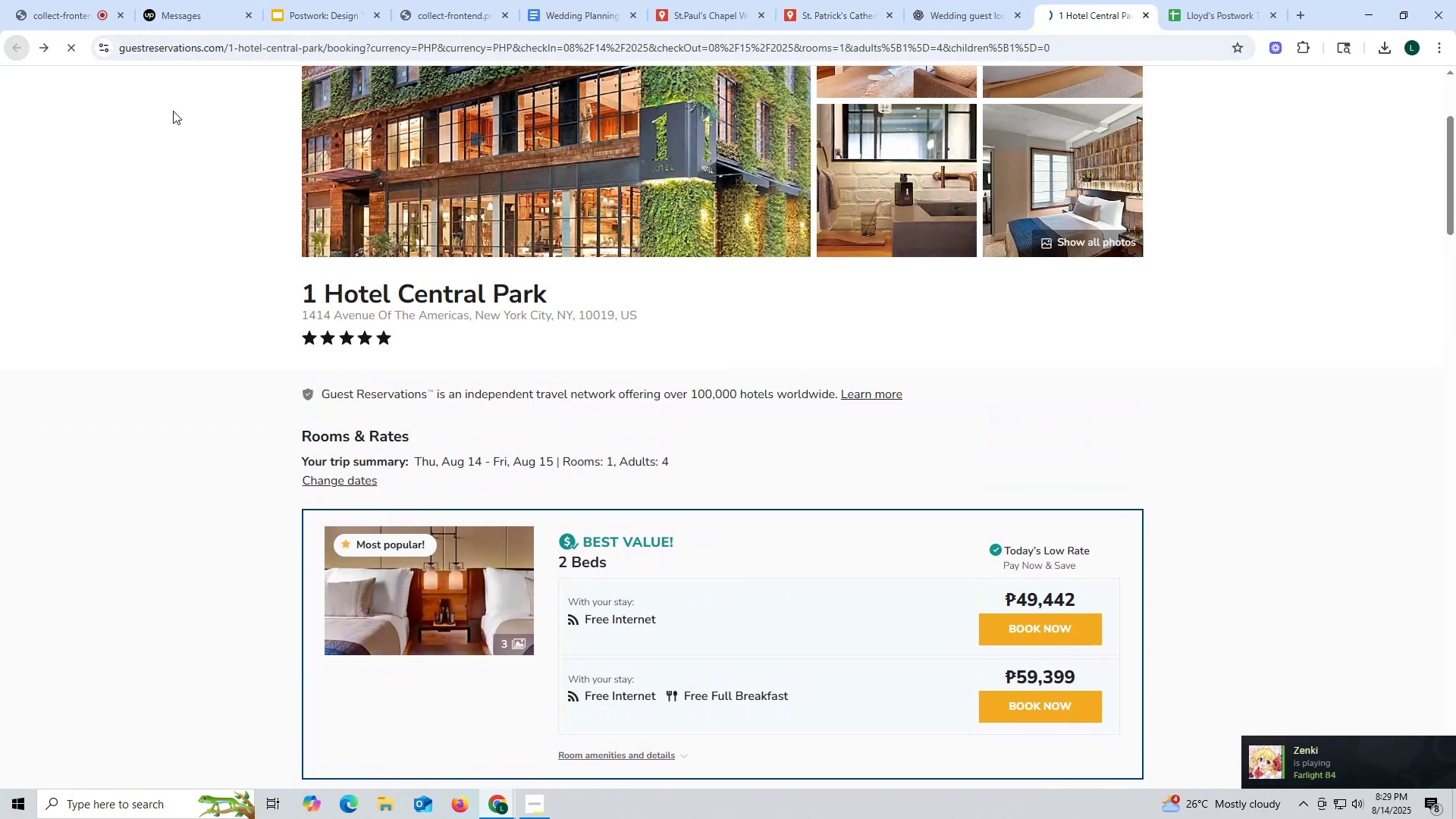 
scroll: coordinate [412, 162], scroll_direction: up, amount: 27.0
 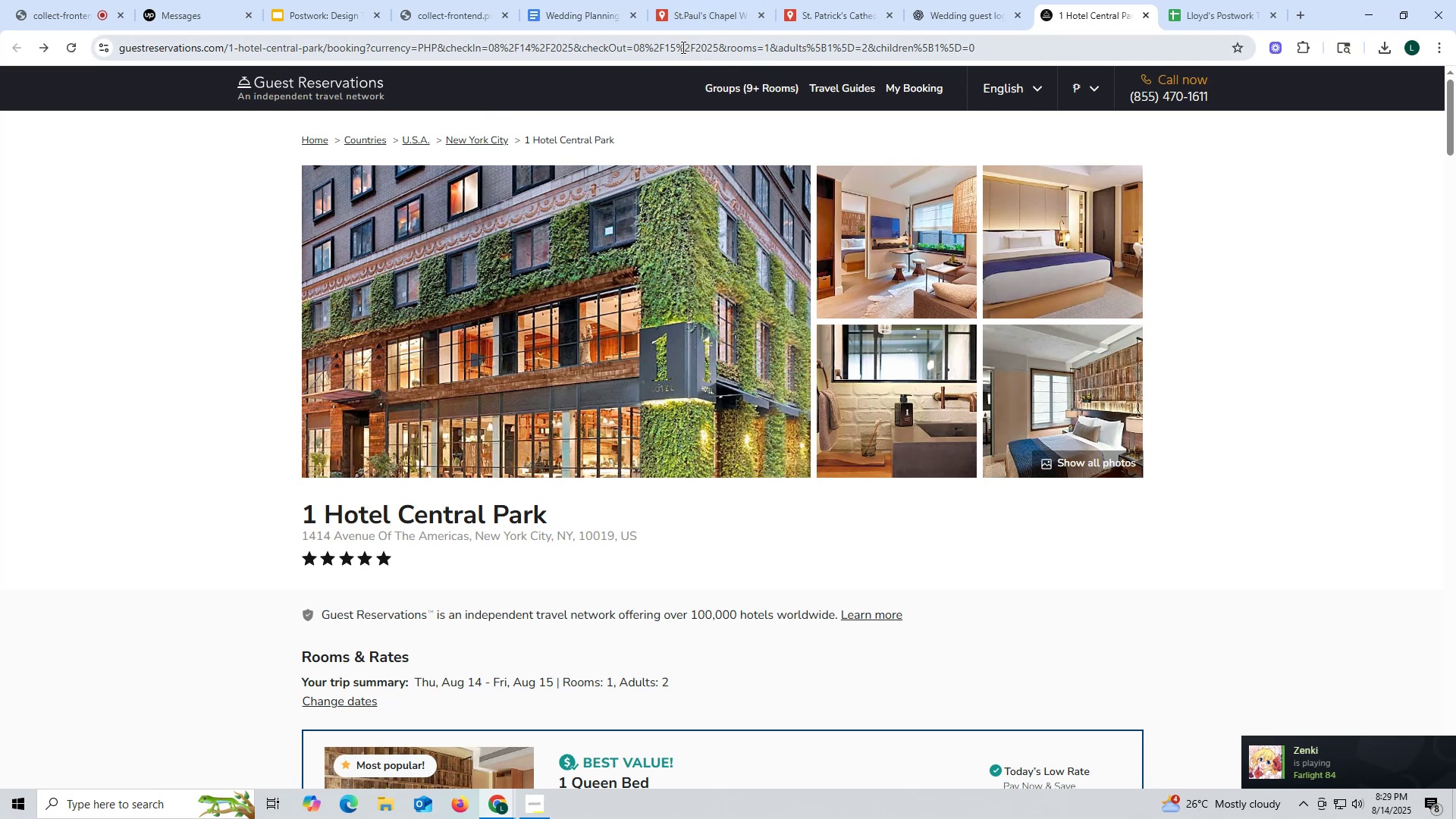 
left_click([682, 48])
 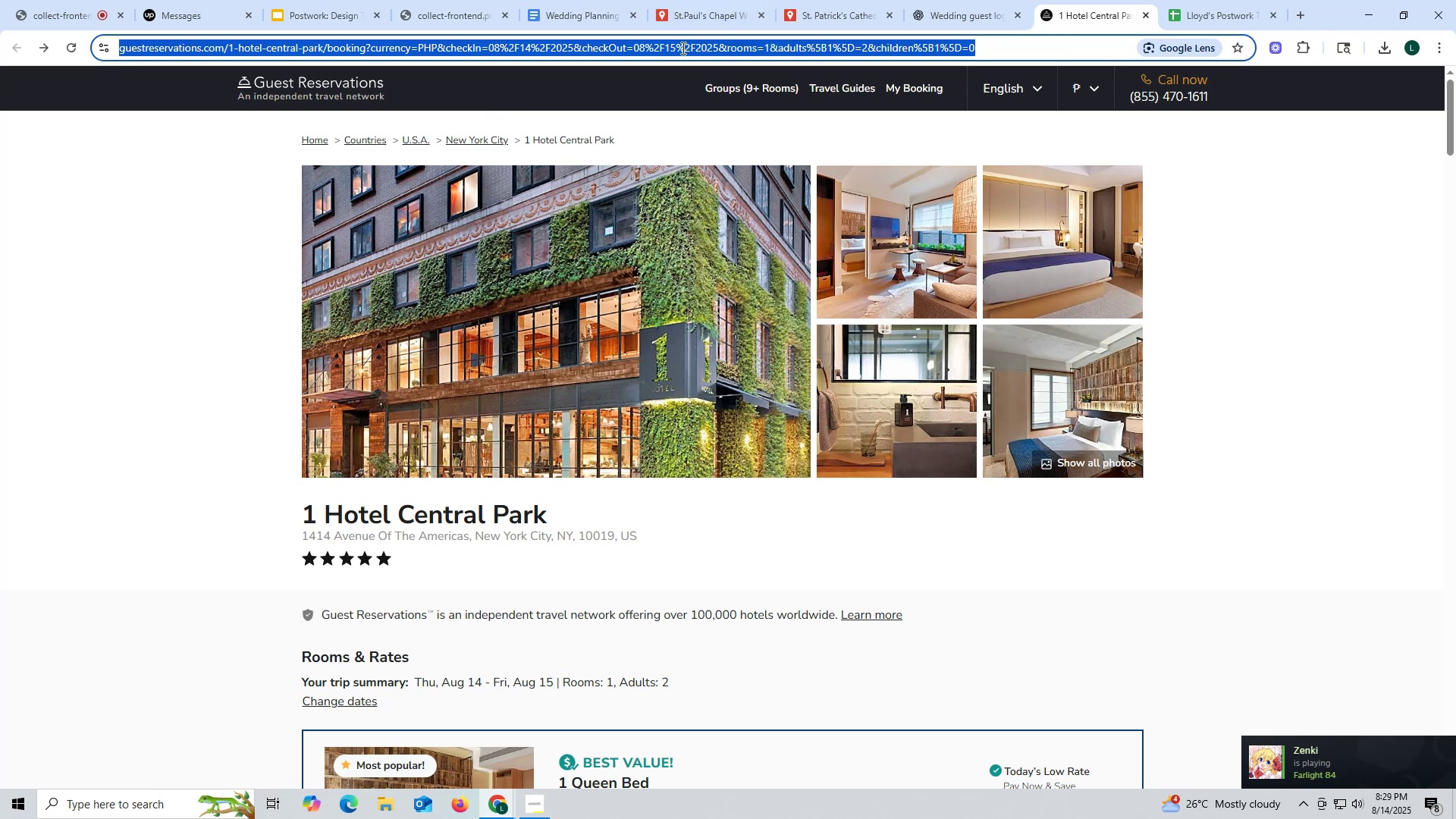 
key(1)
 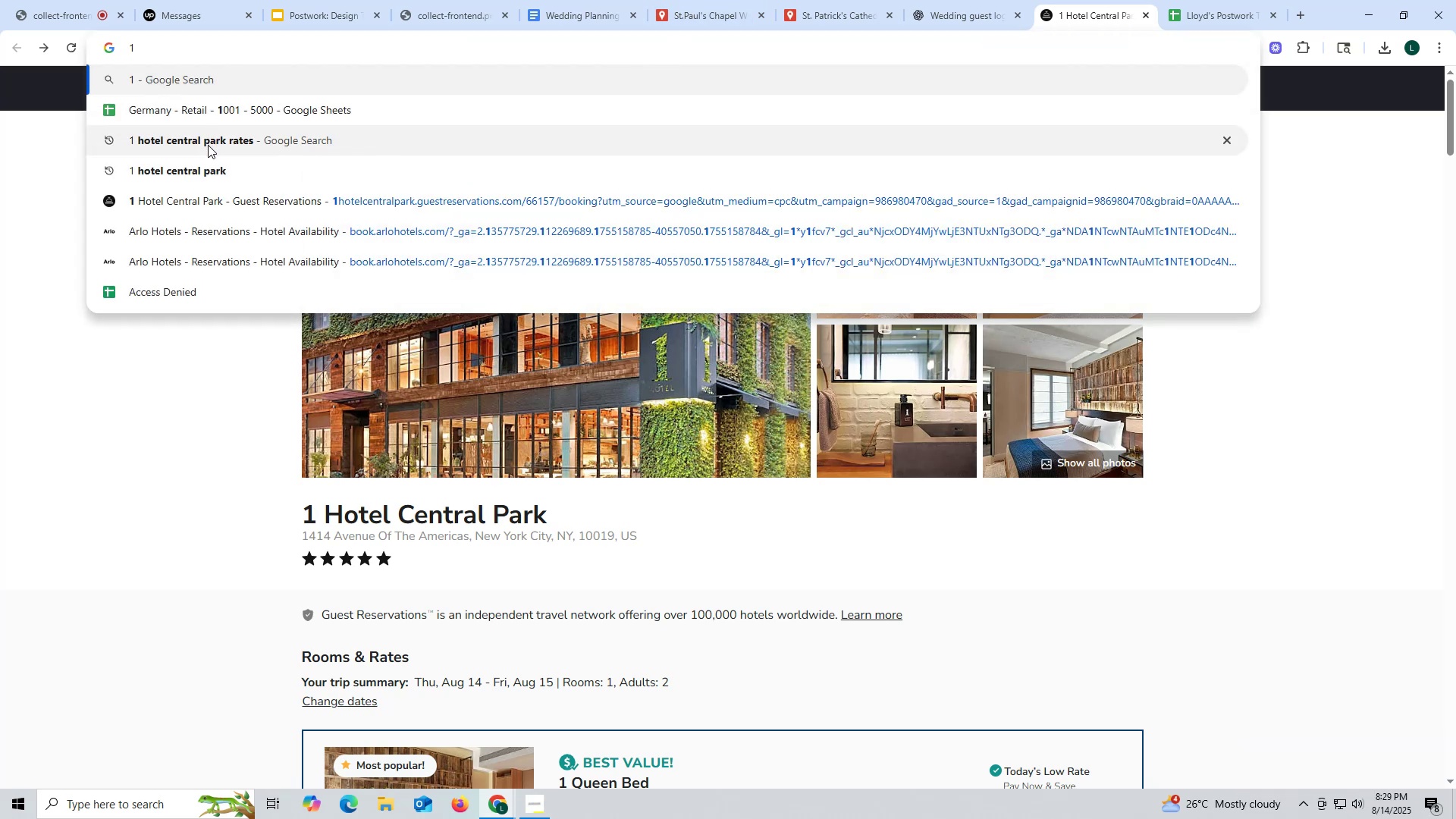 
left_click([208, 145])
 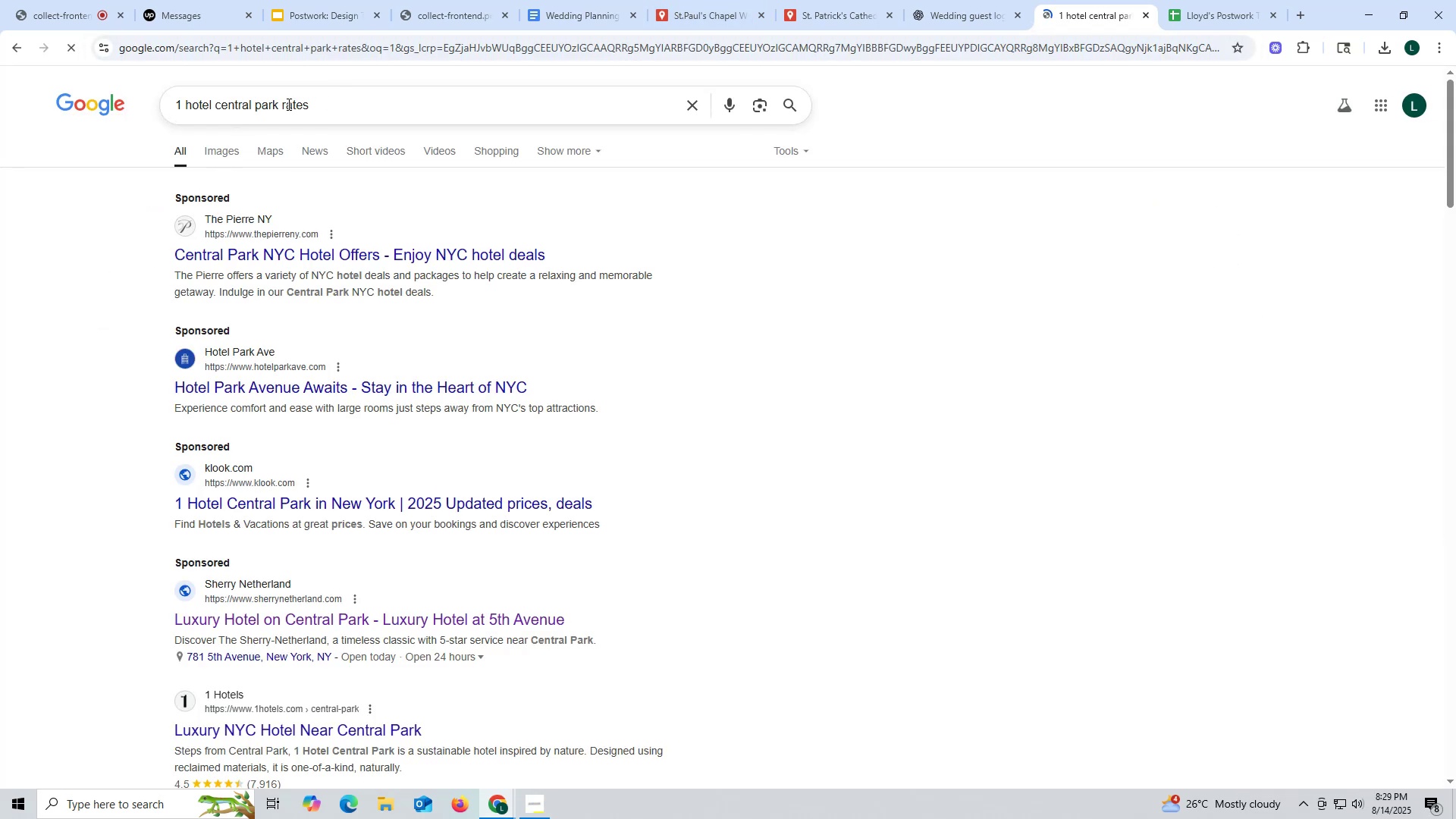 
left_click_drag(start_coordinate=[283, 102], to_coordinate=[382, 105])
 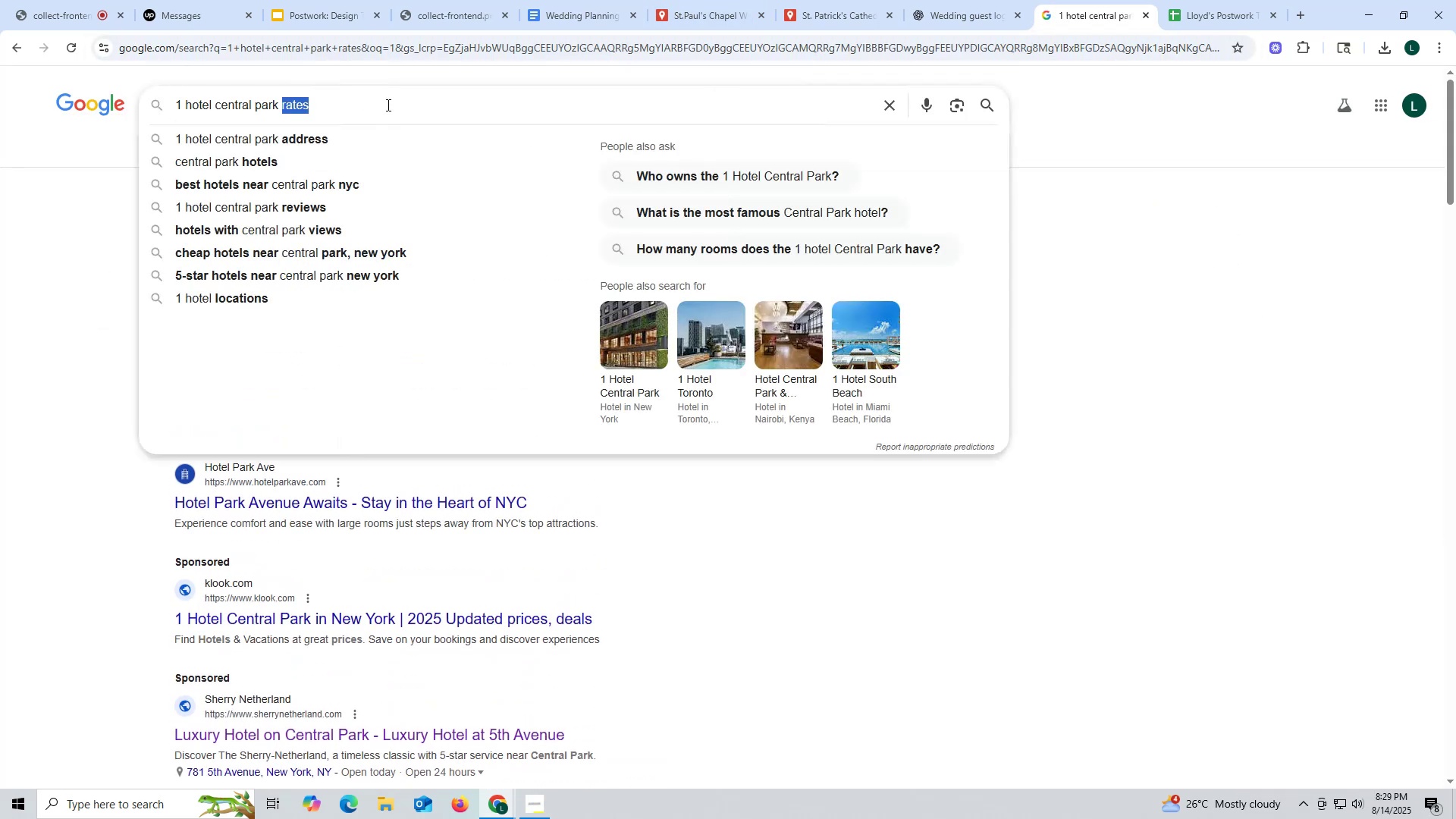 
type(has parking?)
 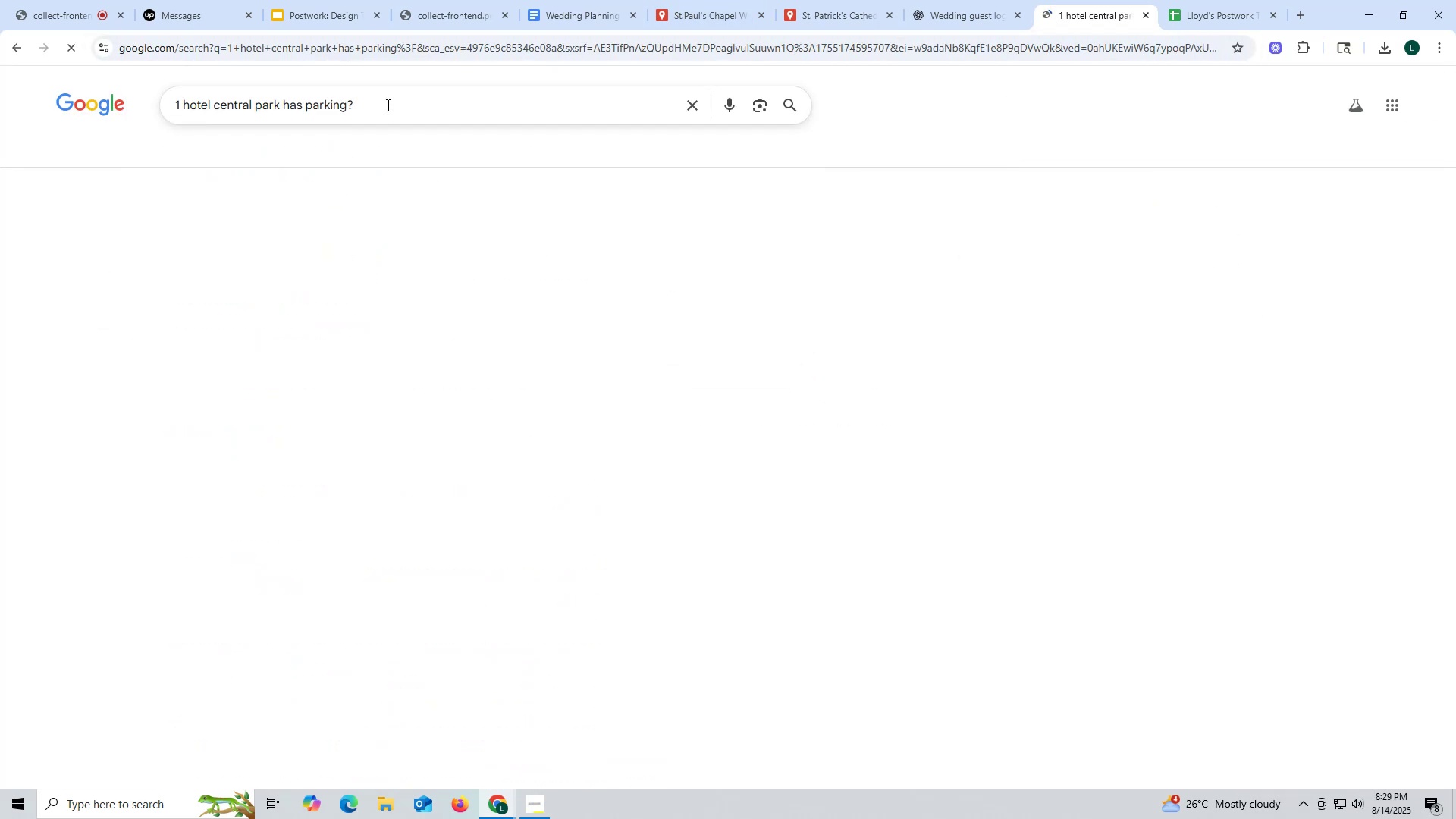 
 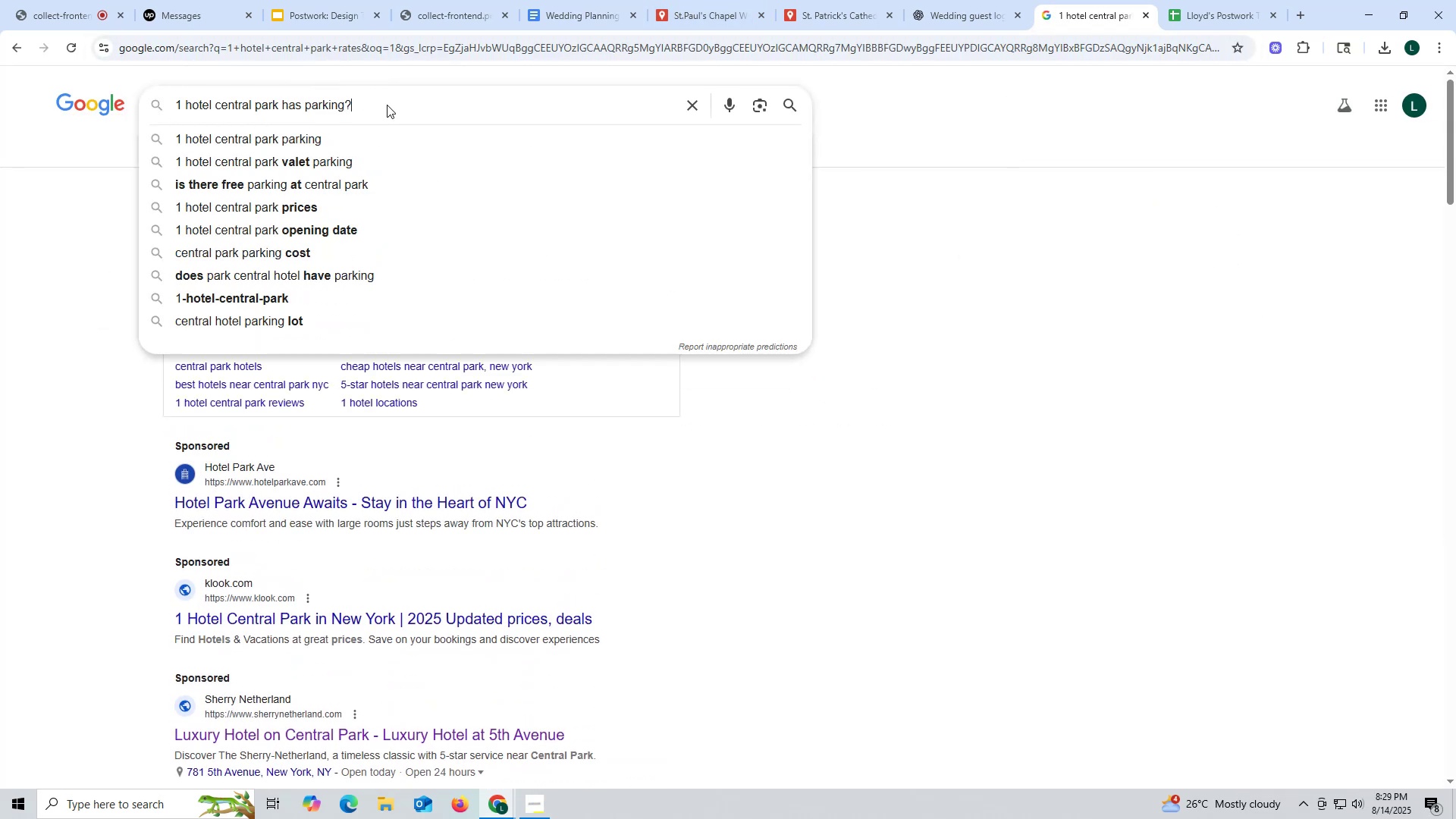 
key(Enter)
 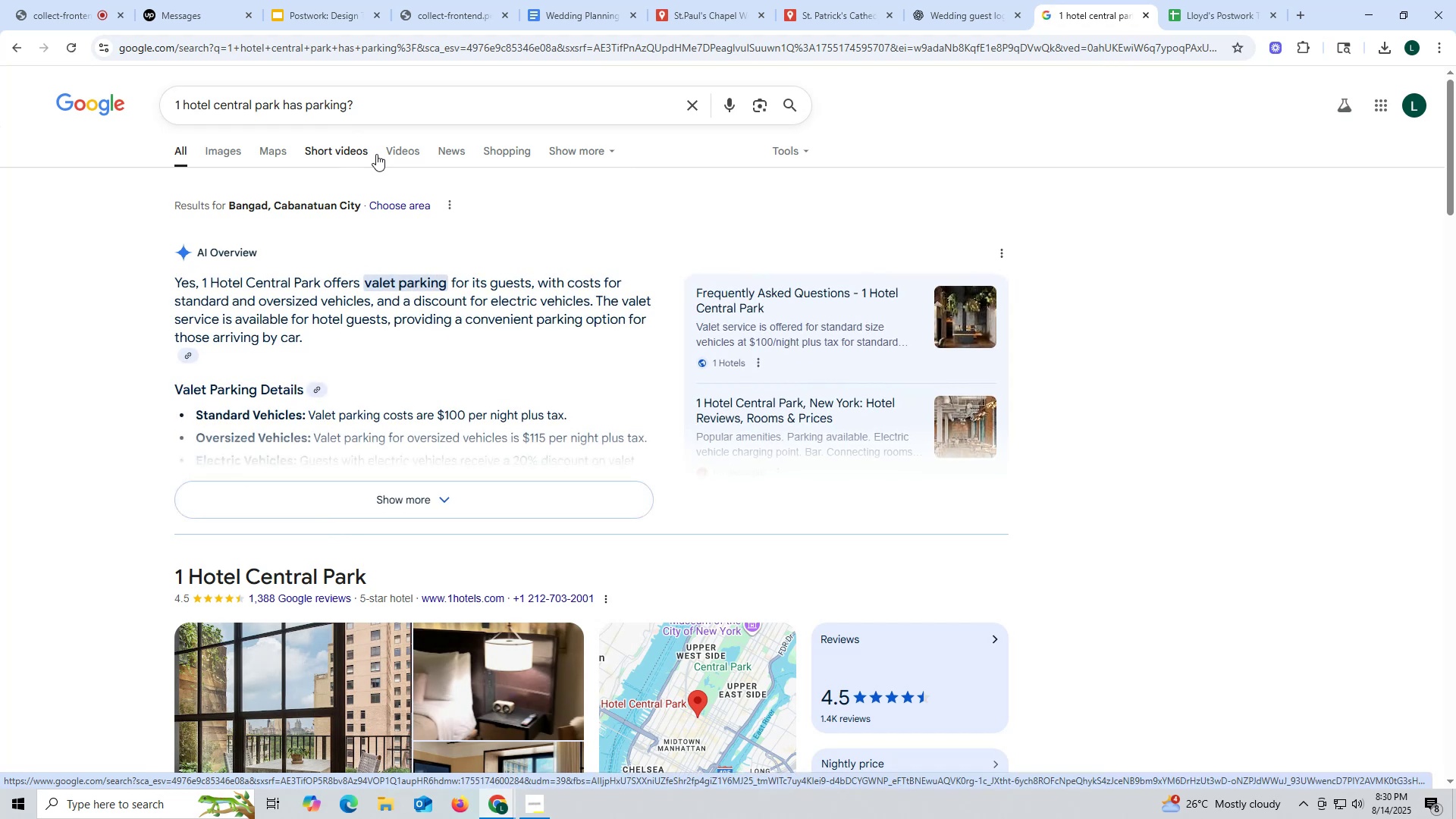 
wait(8.76)
 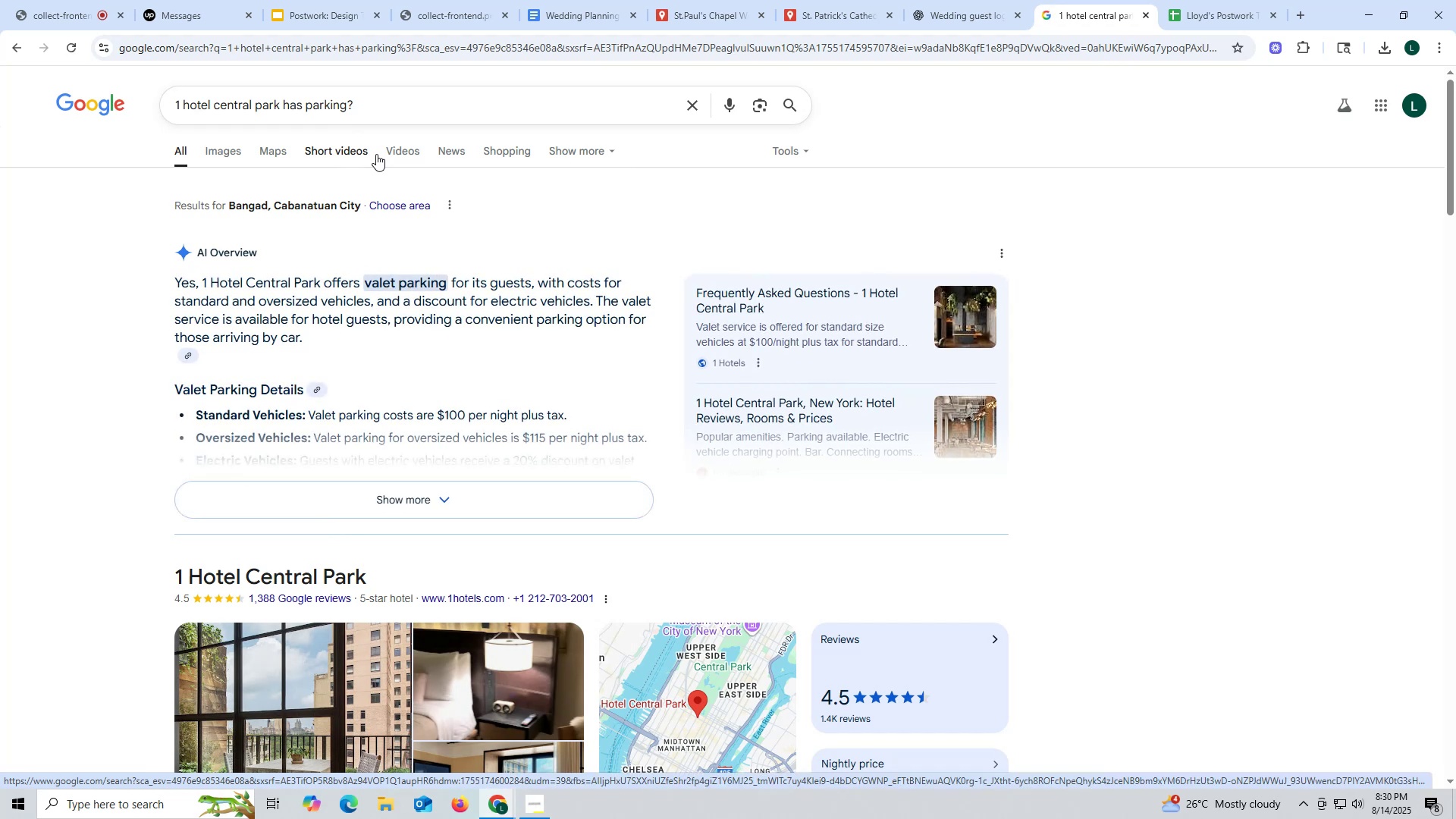 
mouse_move([455, 472])
 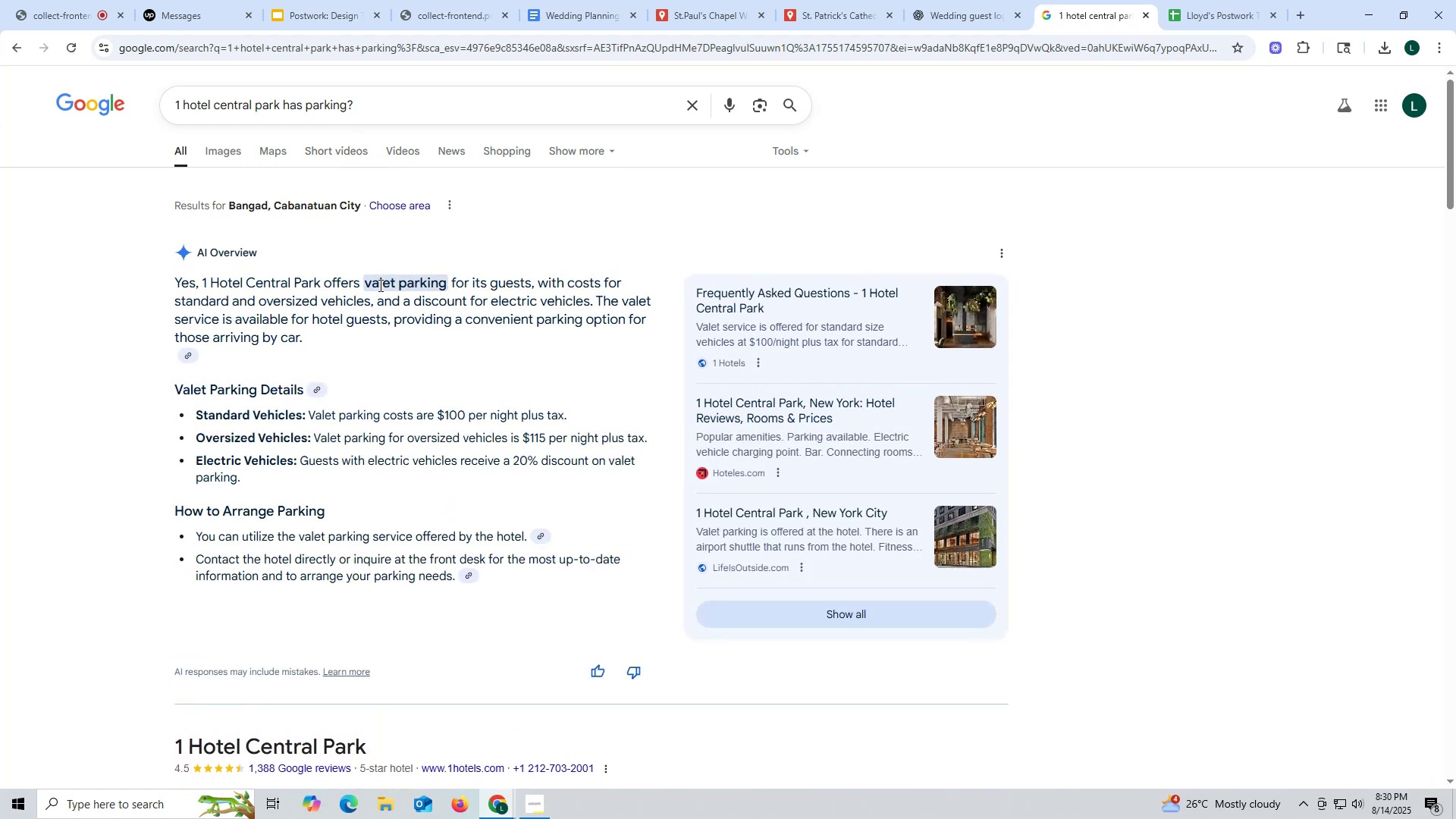 
left_click([378, 285])
 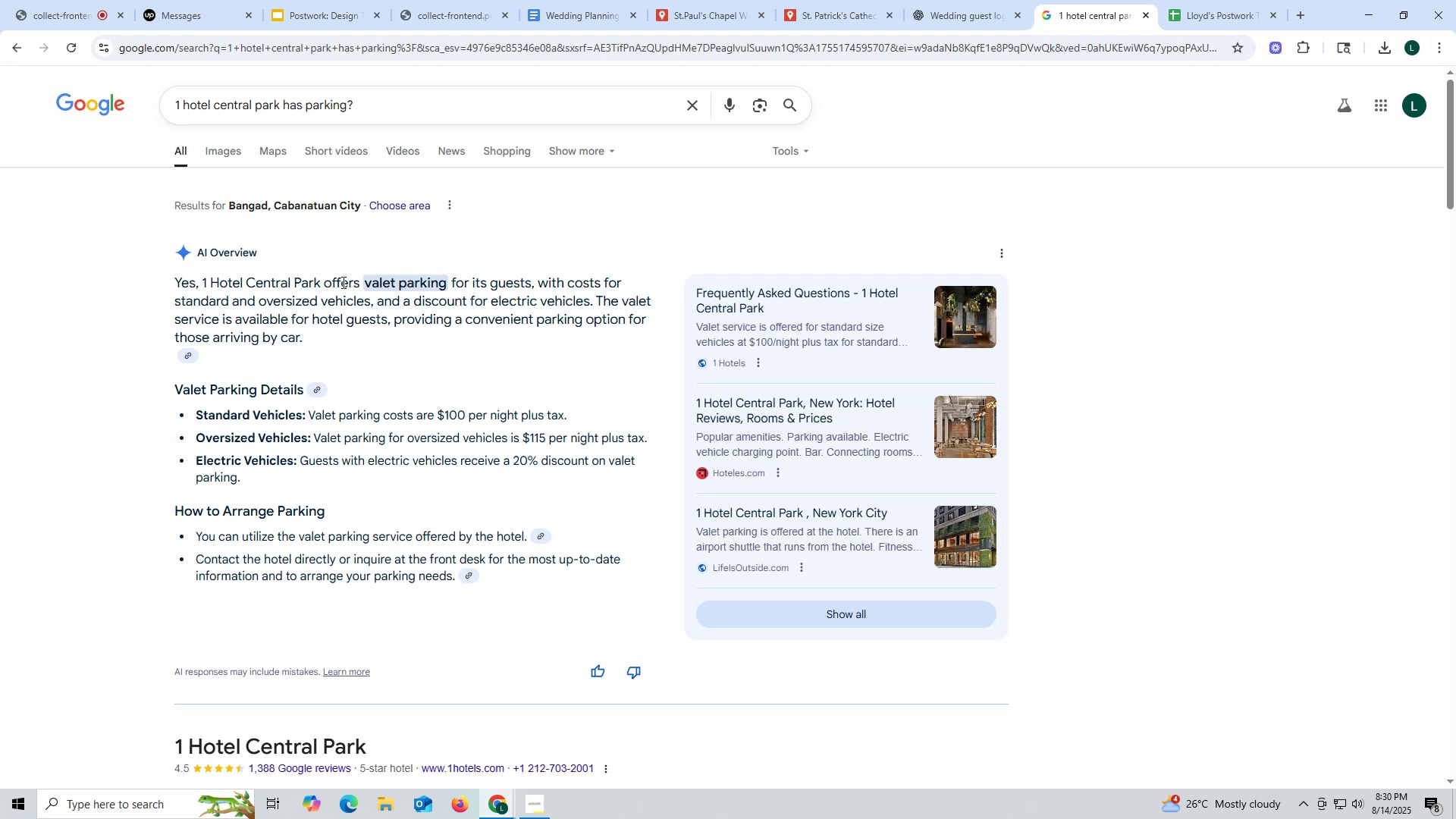 
left_click_drag(start_coordinate=[325, 279], to_coordinate=[317, 334])
 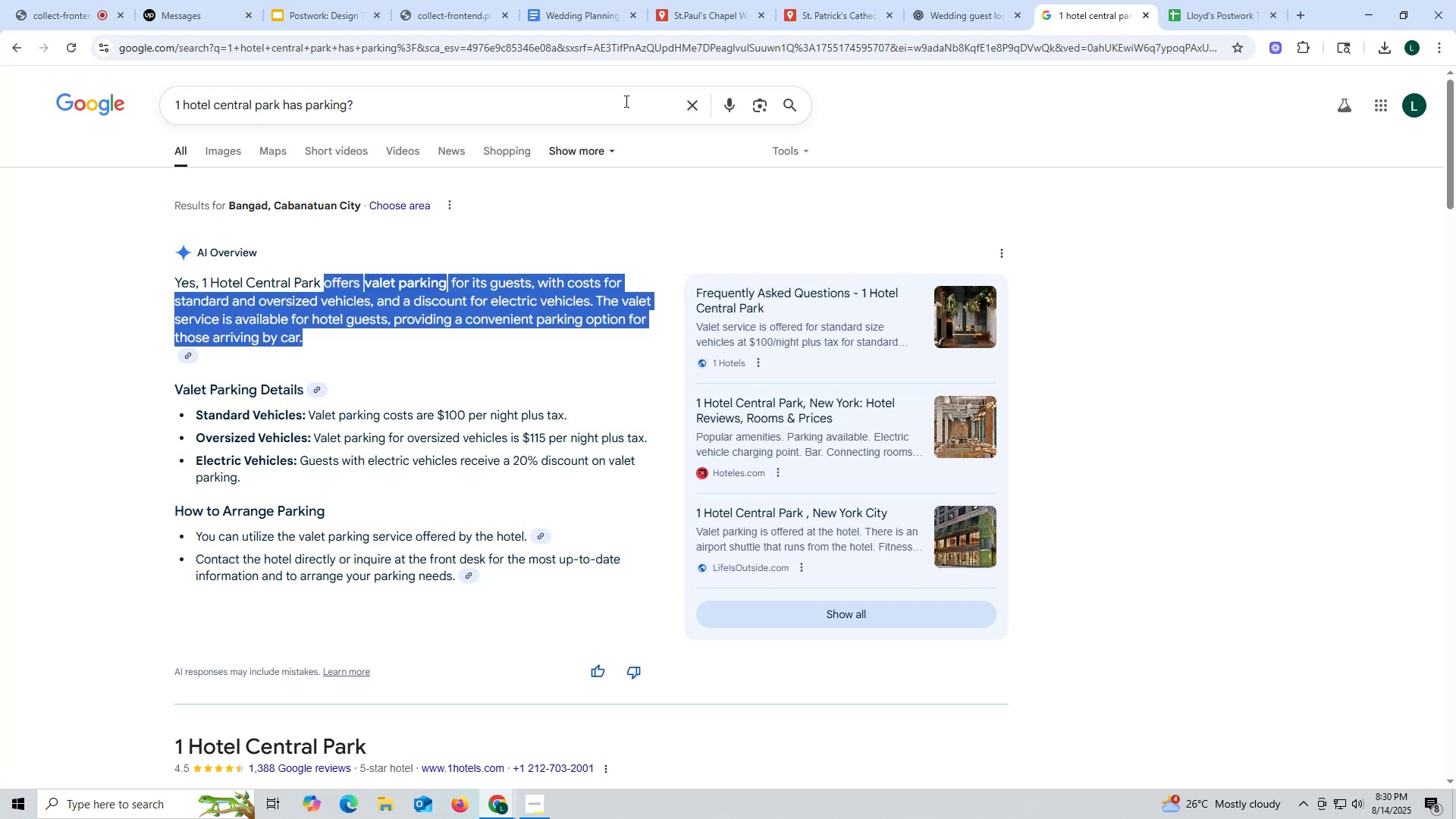 
key(Control+ControlLeft)
 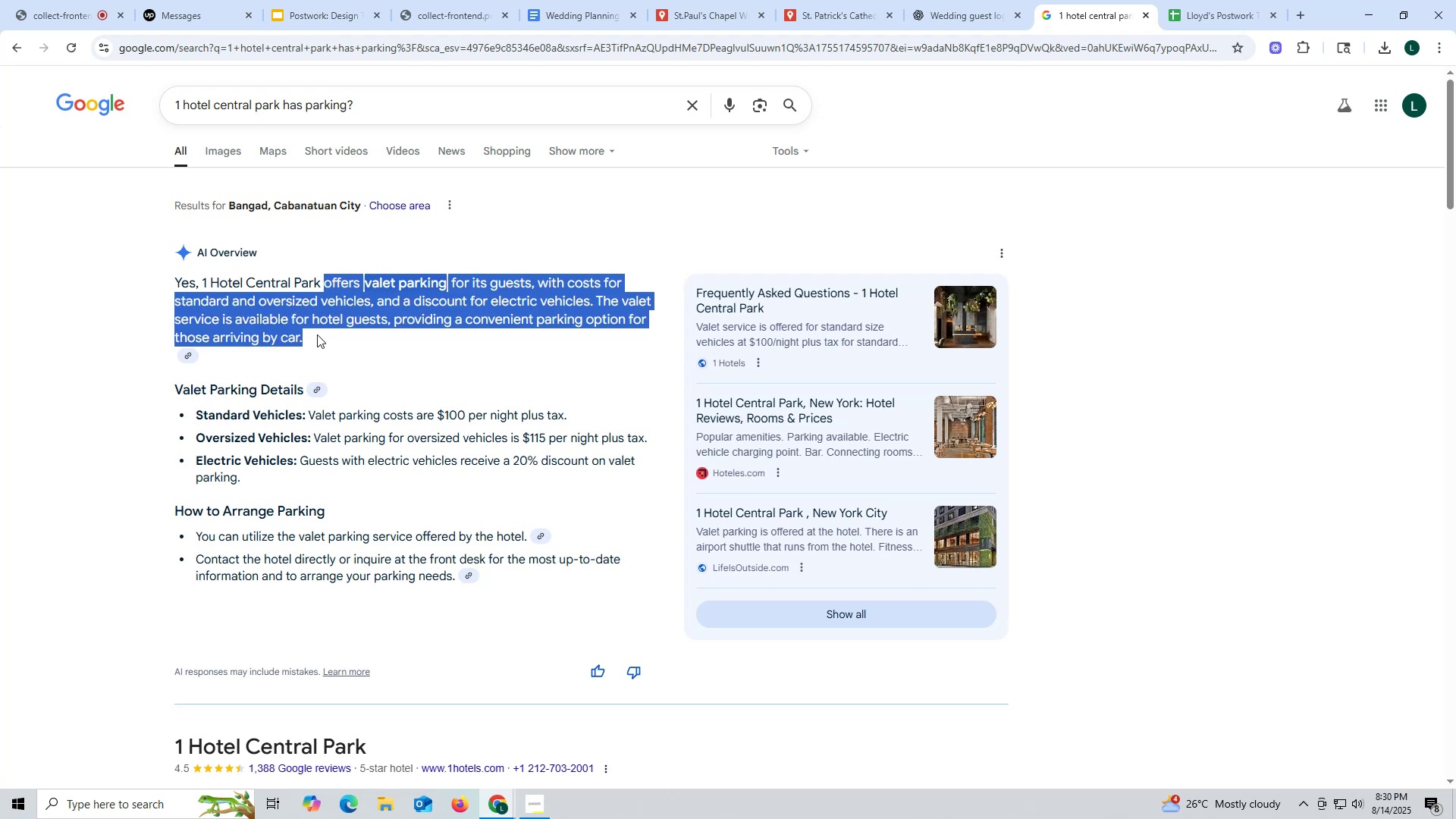 
key(Control+C)
 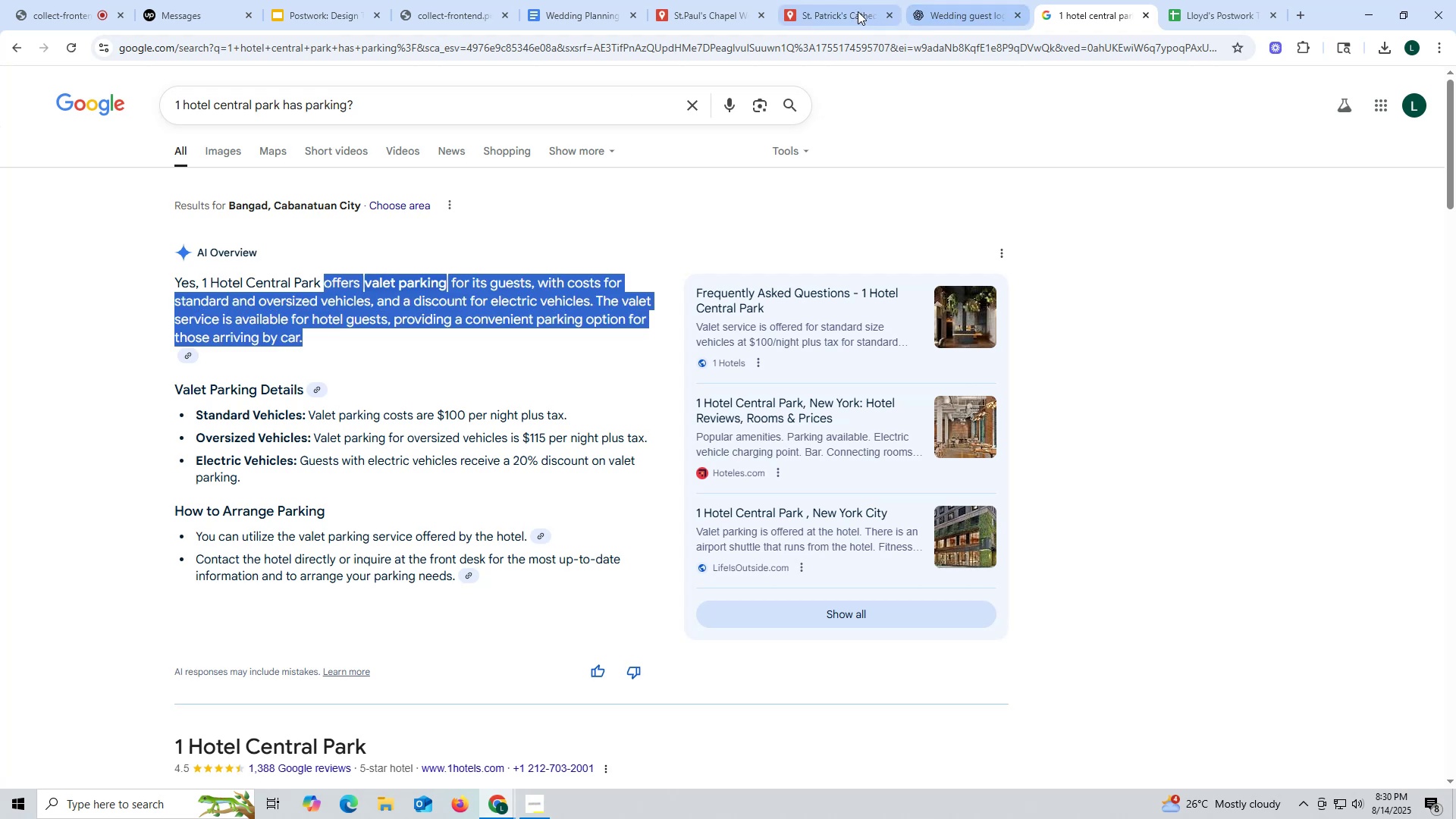 
left_click([816, 21])
 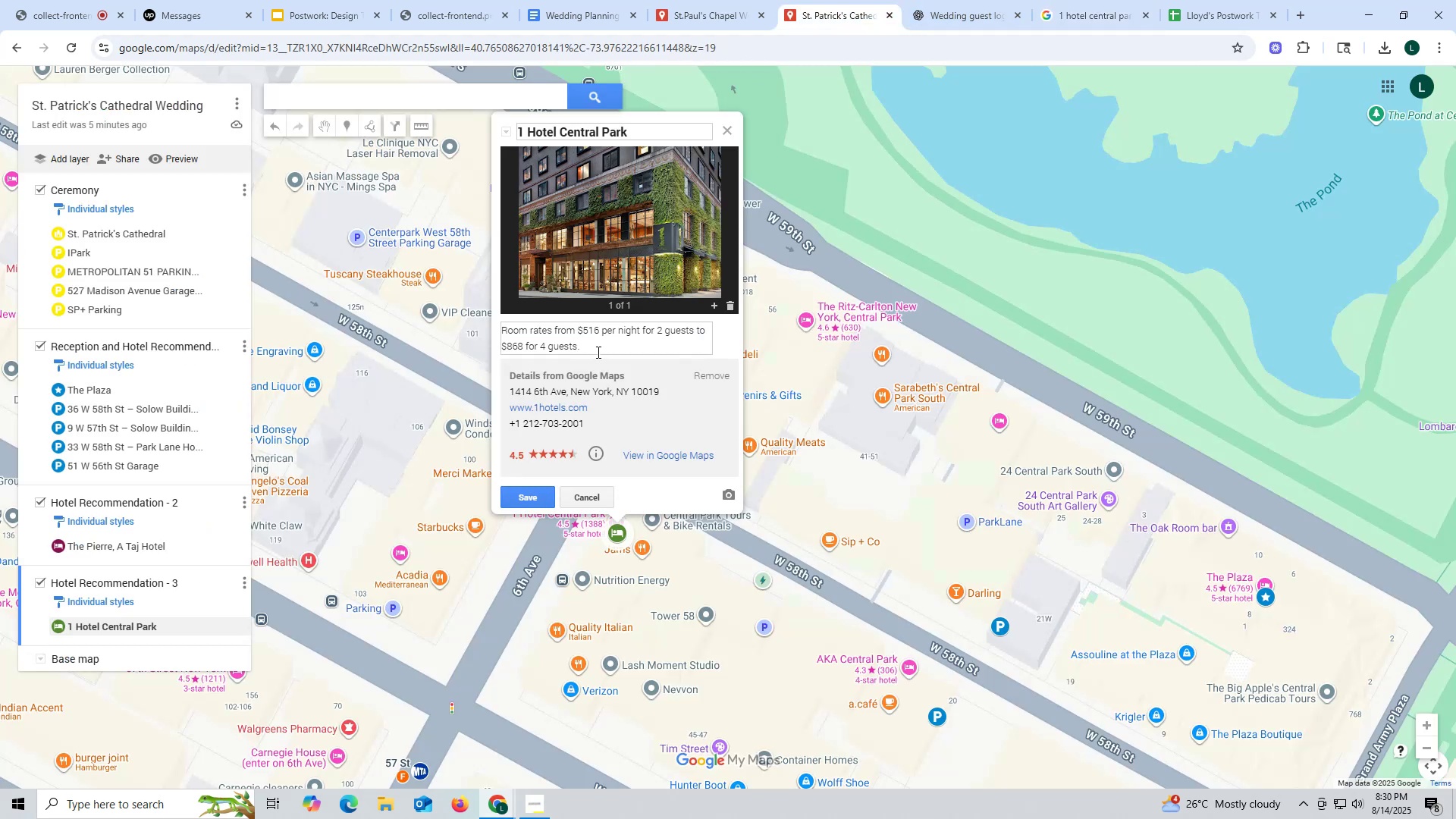 
key(Control+ControlLeft)
 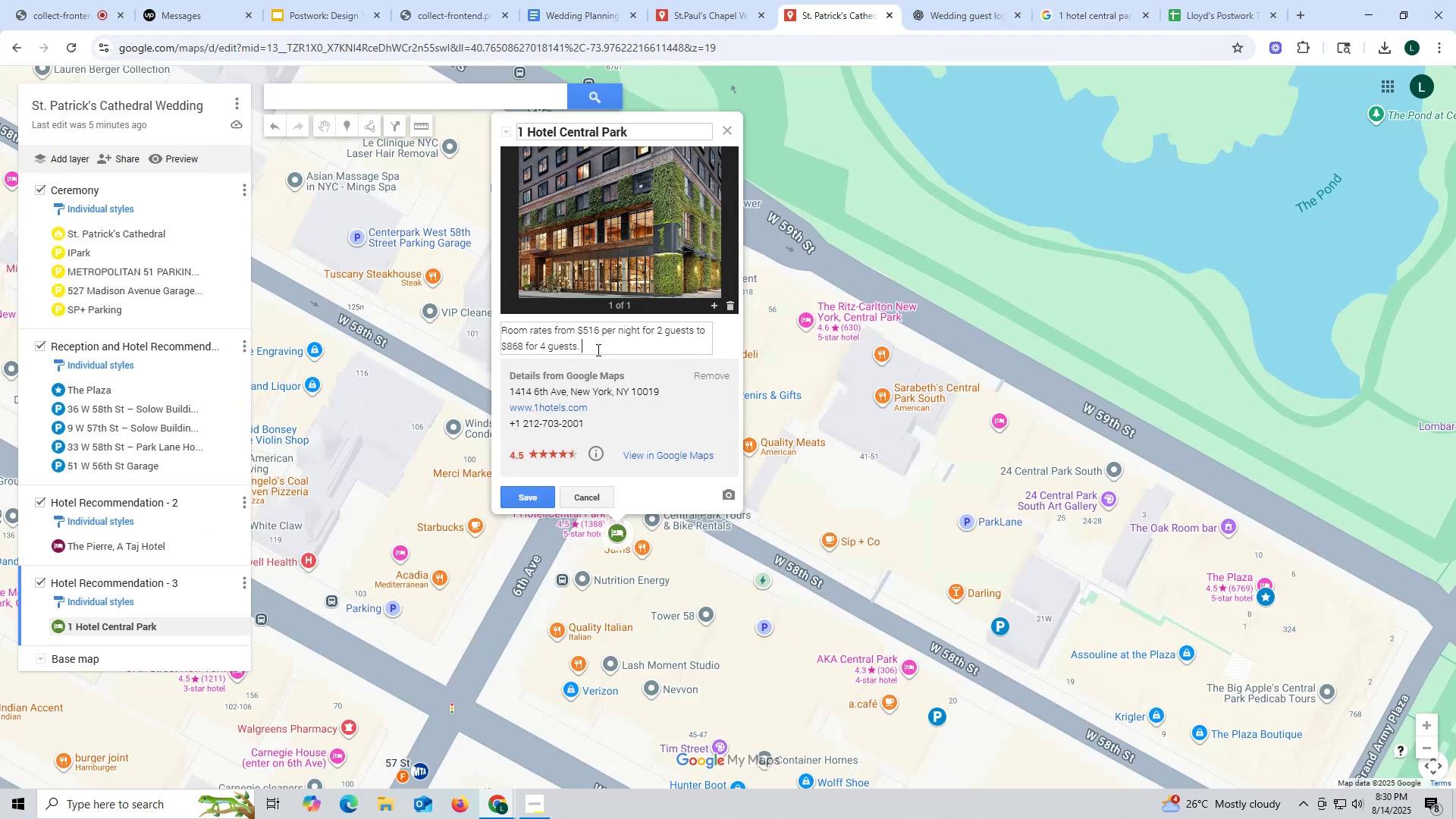 
key(Control+V)
 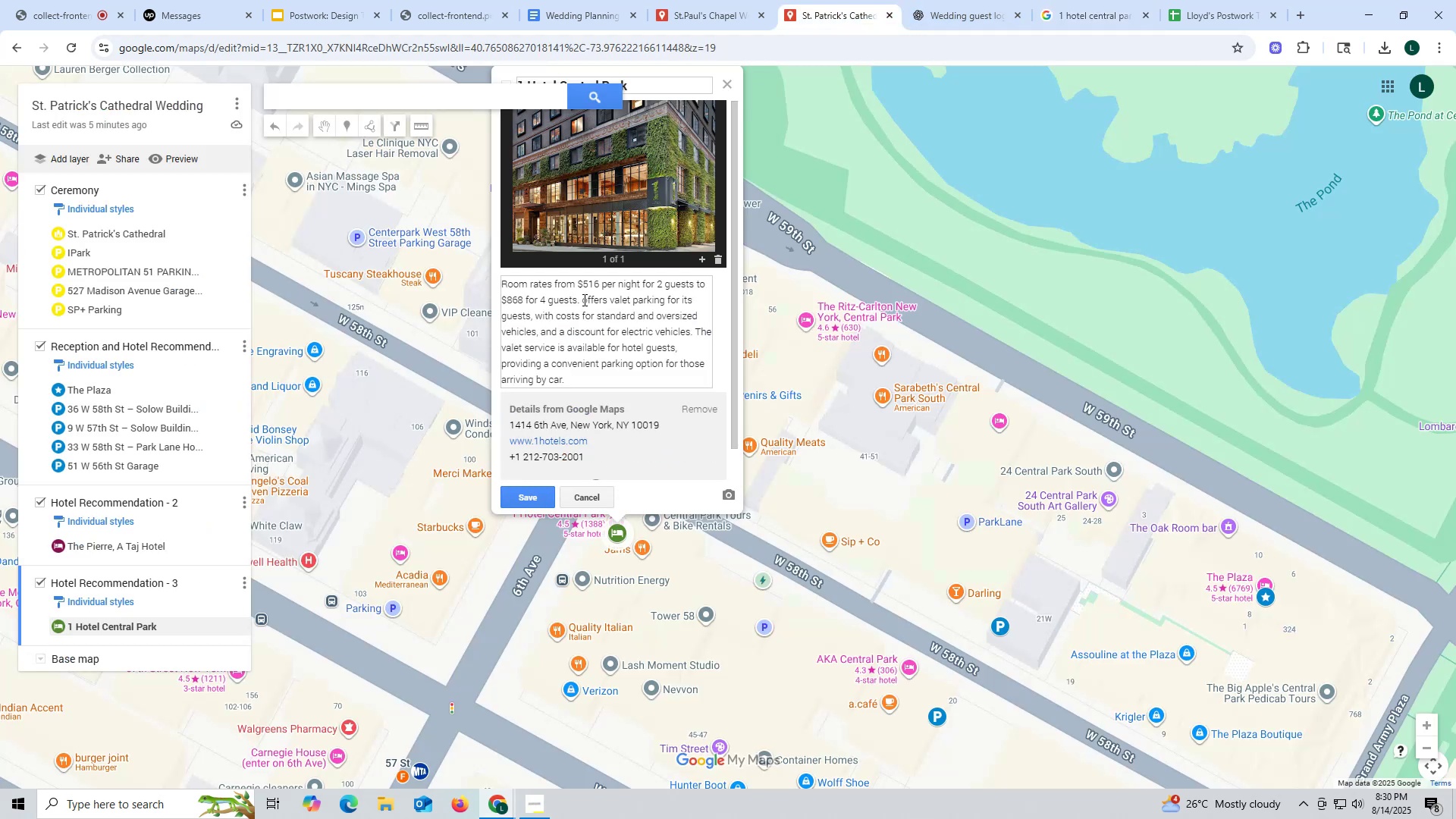 
left_click([583, 299])
 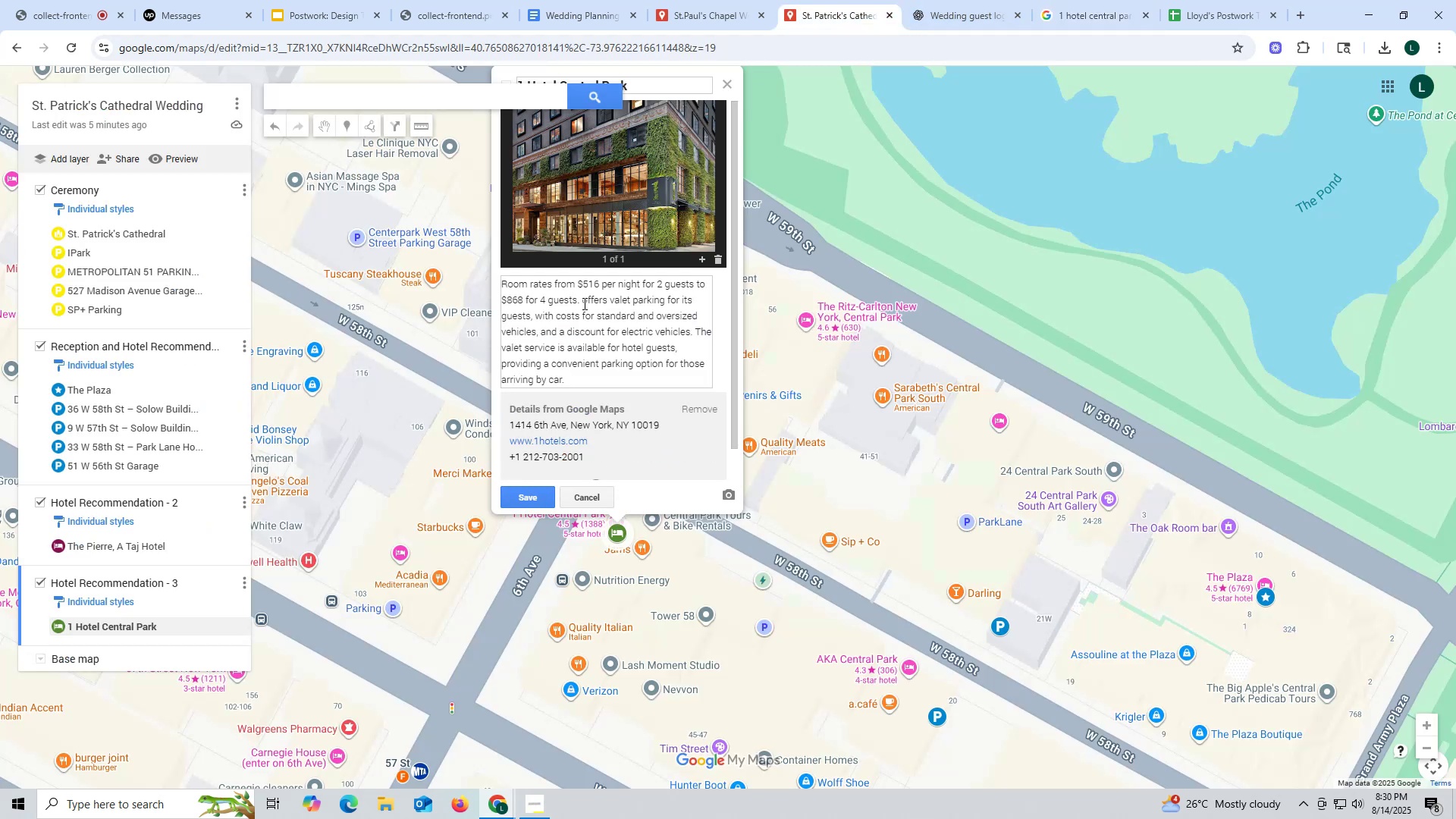 
type(They )
 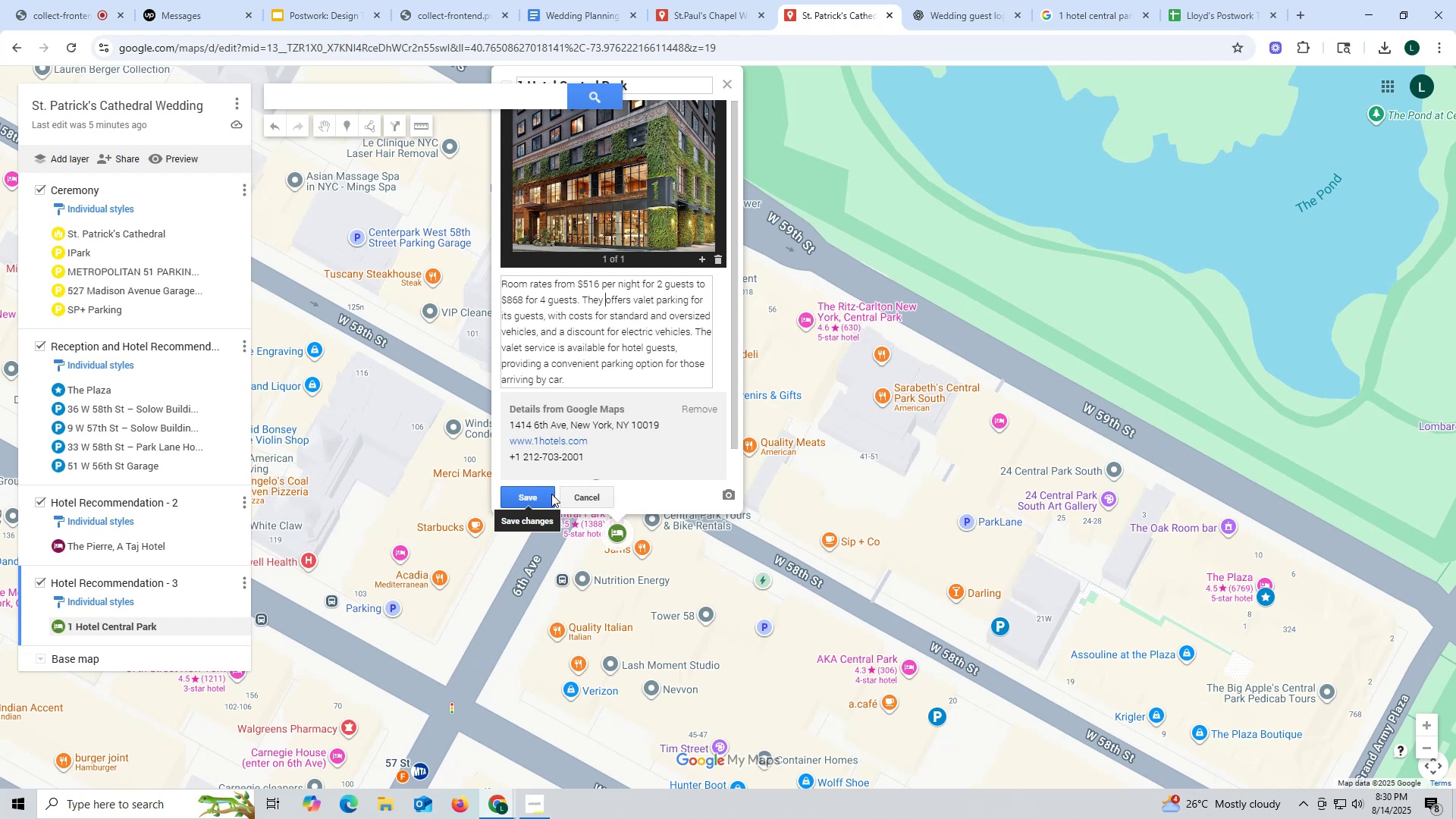 
wait(6.02)
 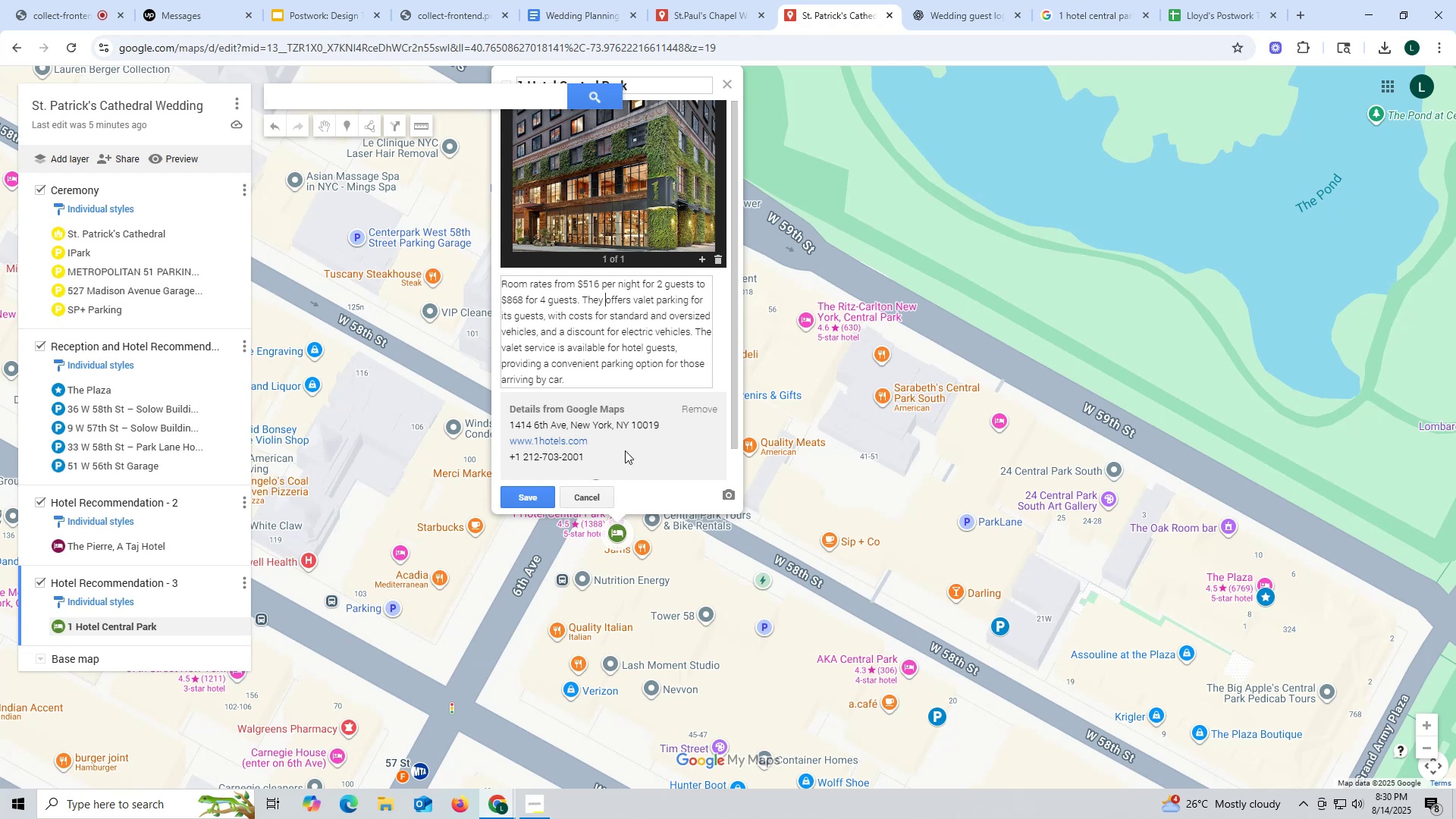 
left_click([541, 504])
 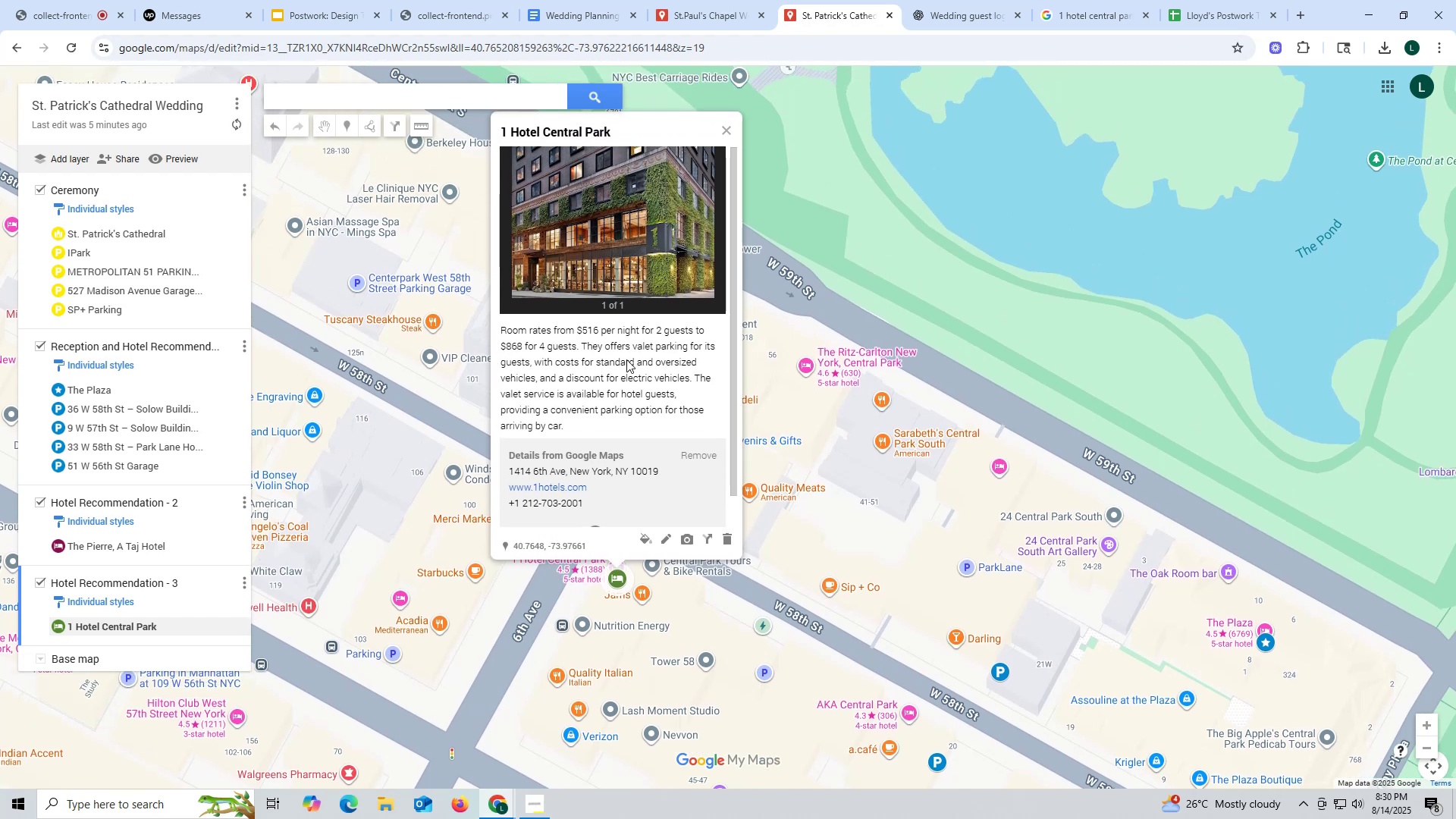 
scroll: coordinate [635, 358], scroll_direction: up, amount: 8.0
 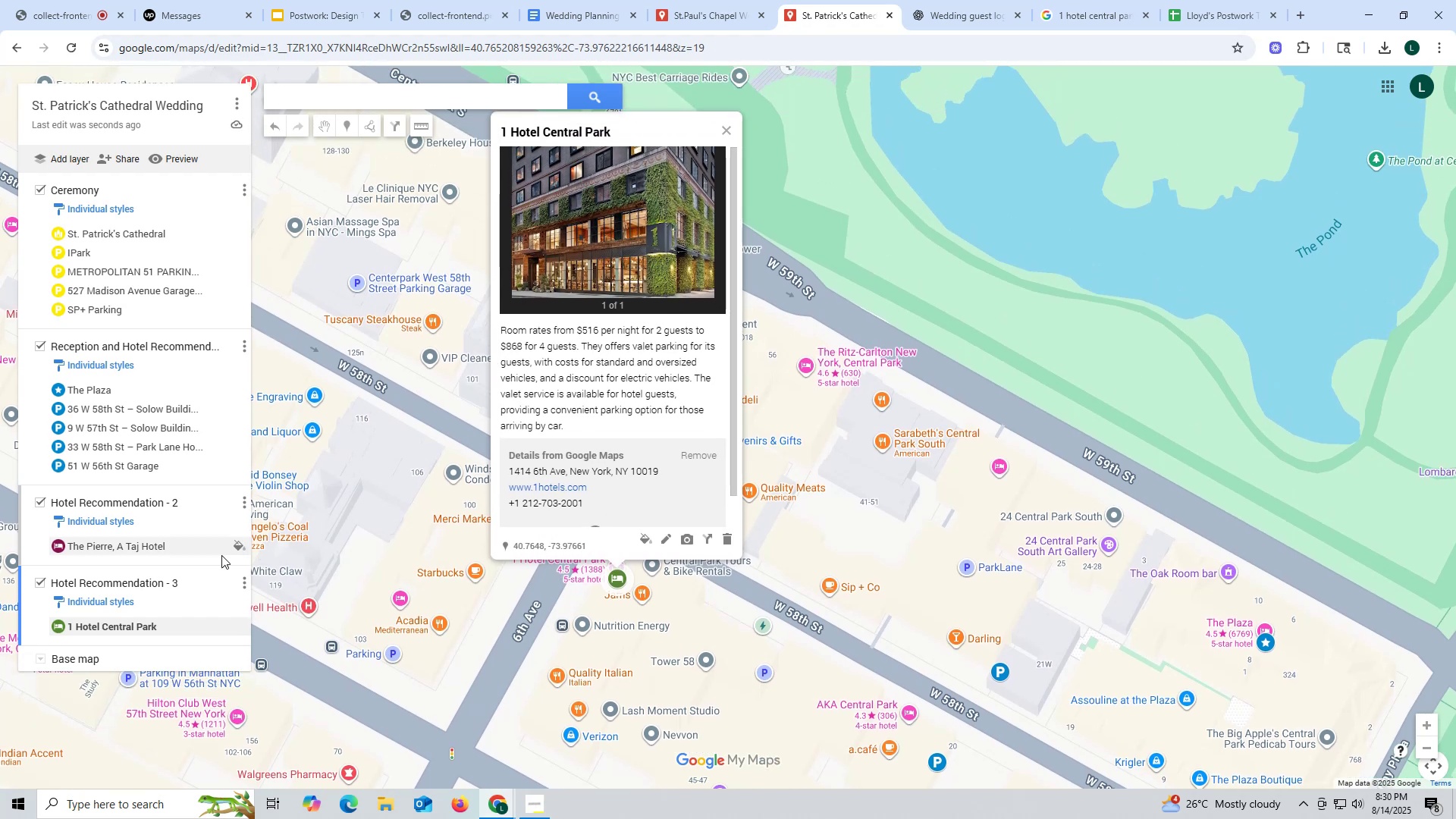 
left_click([174, 541])
 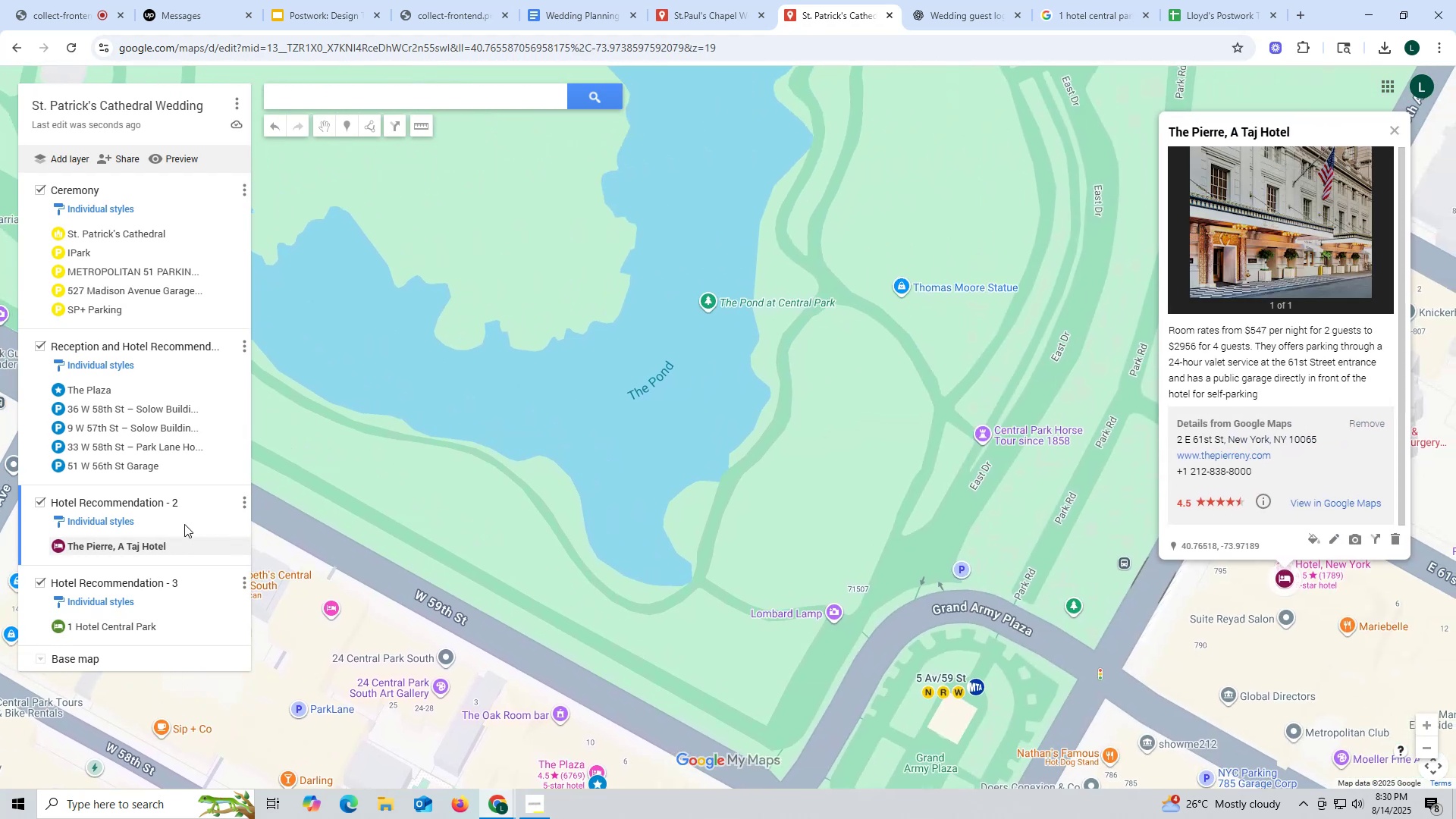 
scroll: coordinate [651, 588], scroll_direction: down, amount: 6.0
 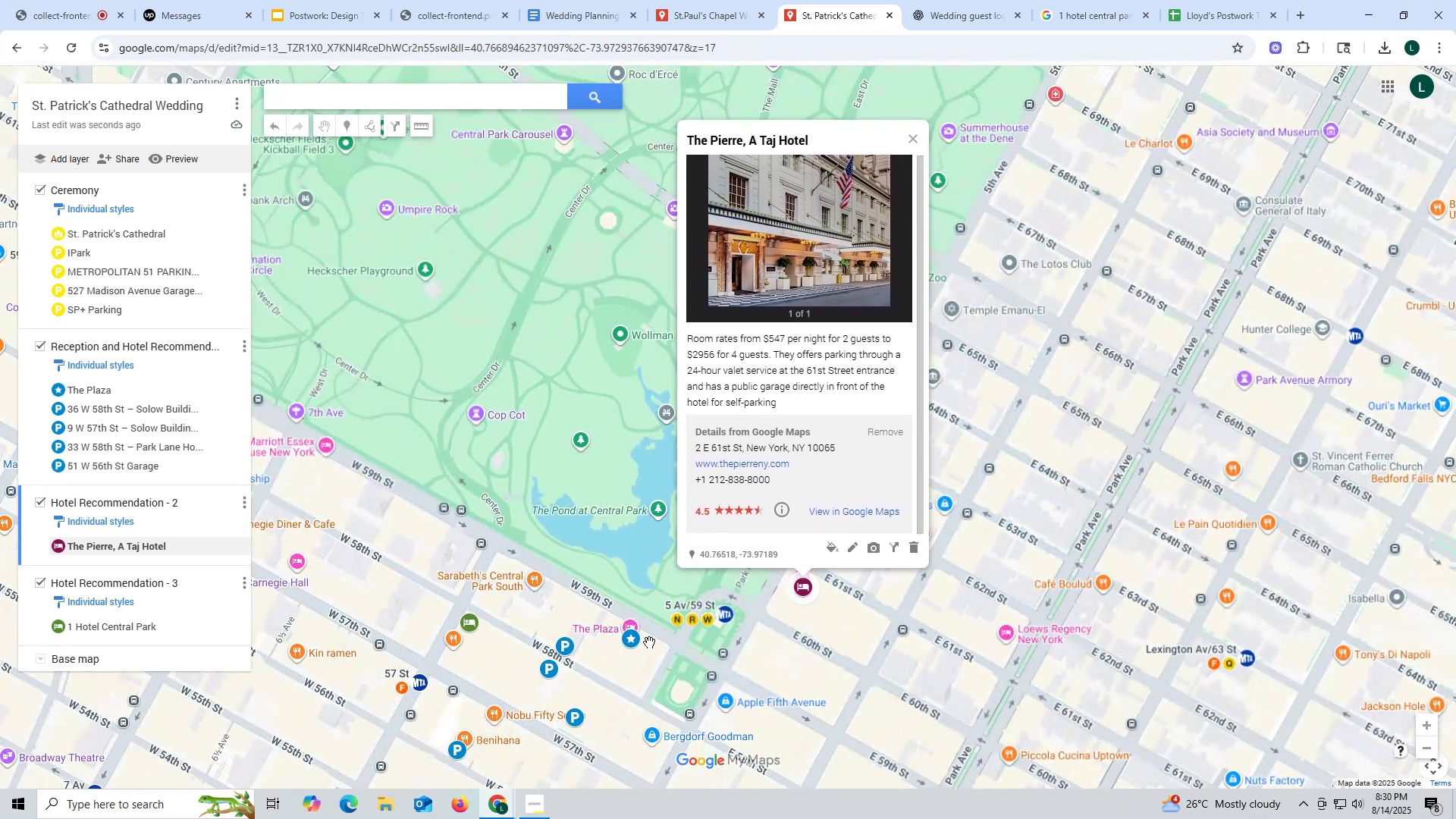 
left_click_drag(start_coordinate=[561, 635], to_coordinate=[625, 518])
 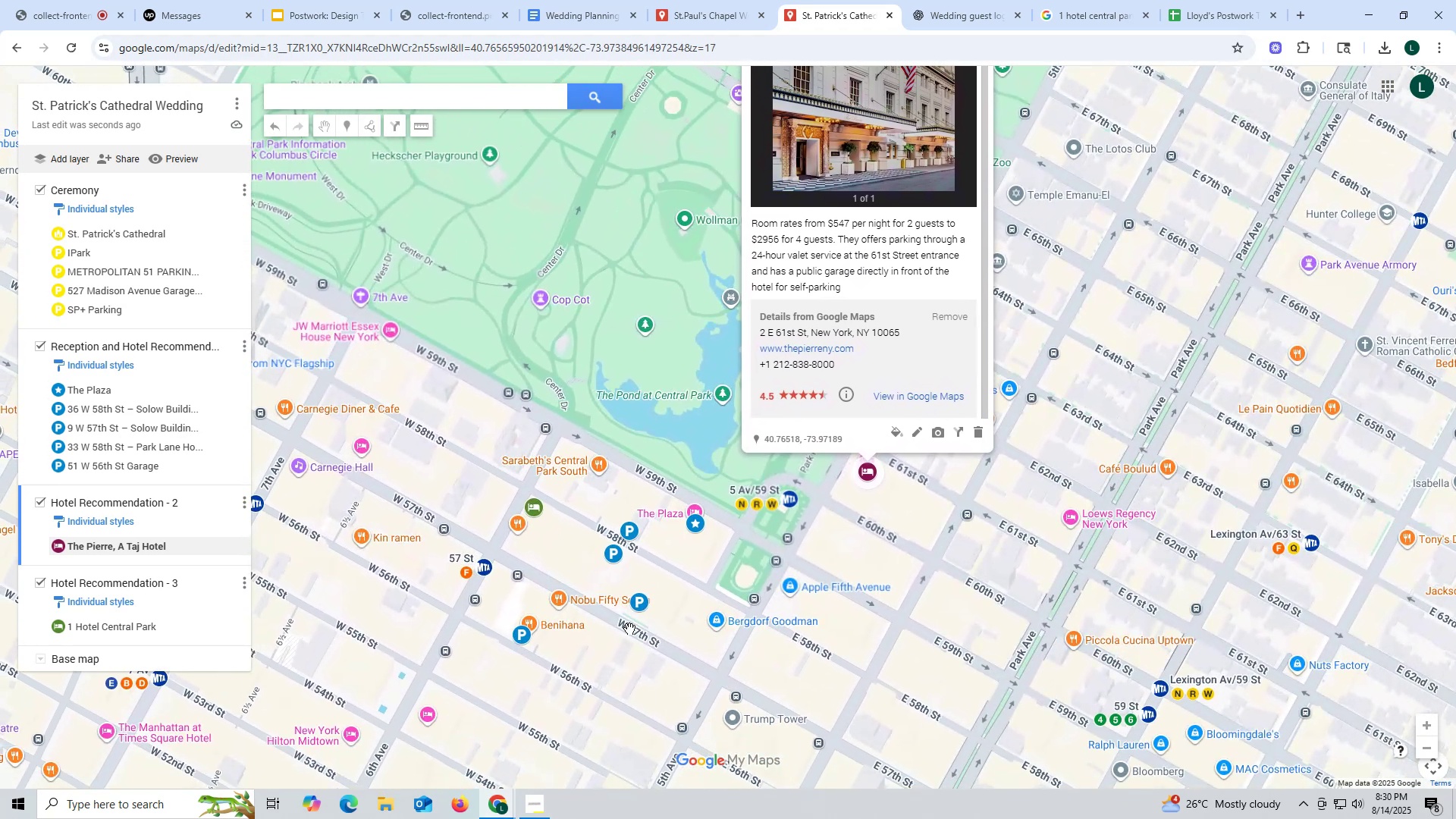 
left_click_drag(start_coordinate=[613, 645], to_coordinate=[648, 604])
 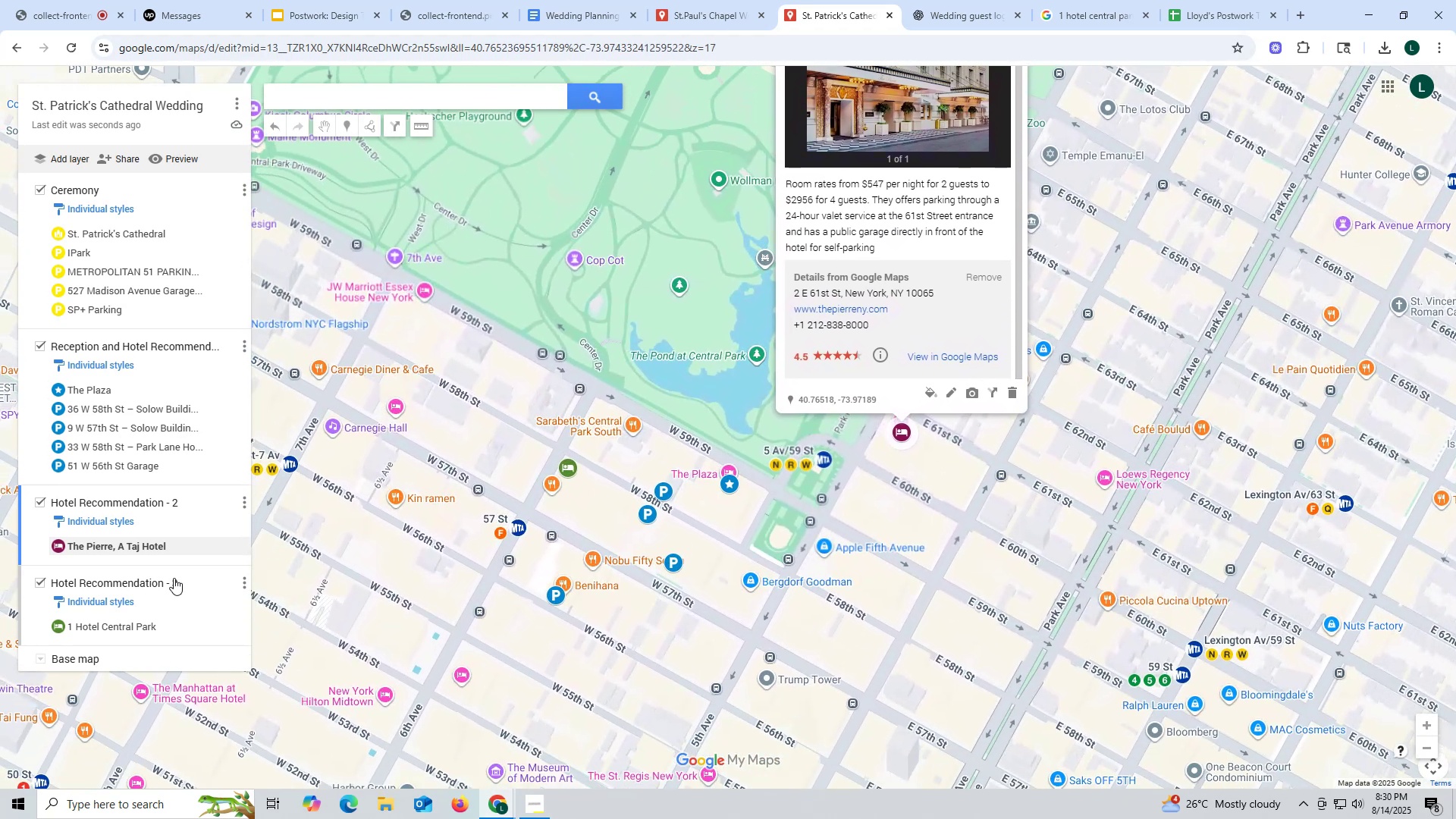 
scroll: coordinate [1151, 175], scroll_direction: up, amount: 4.0
 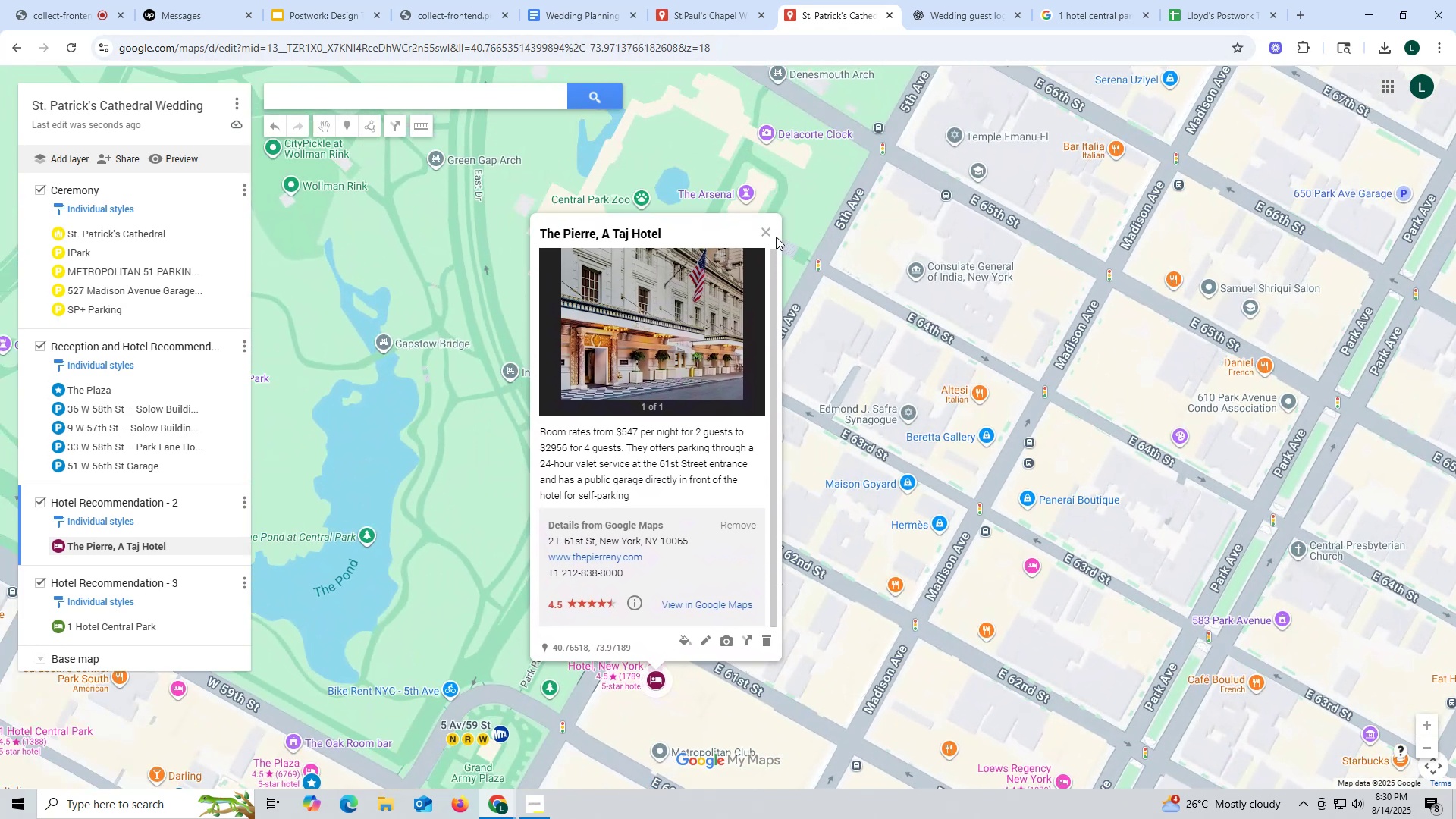 
left_click([770, 232])
 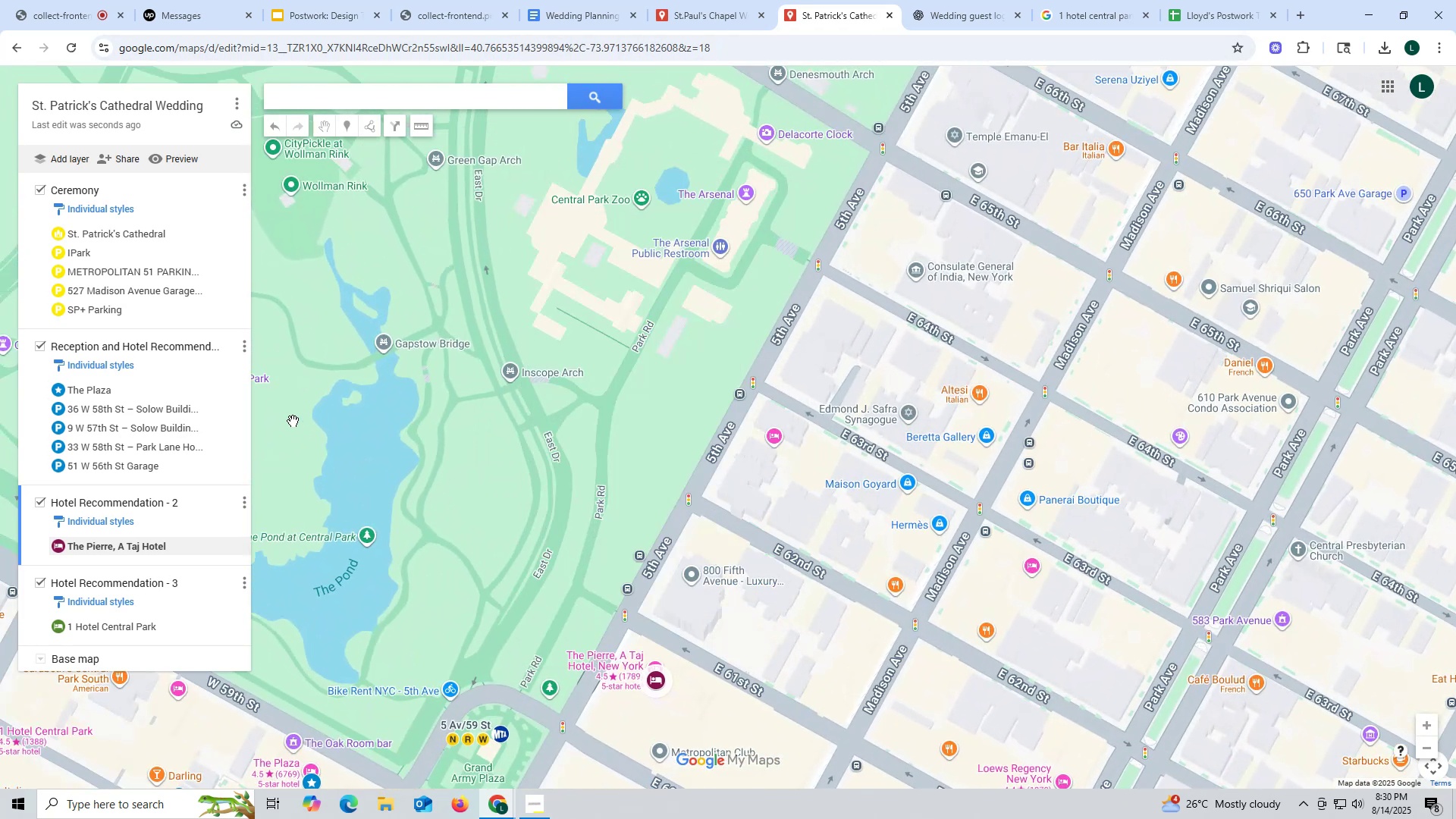 
scroll: coordinate [446, 531], scroll_direction: down, amount: 4.0
 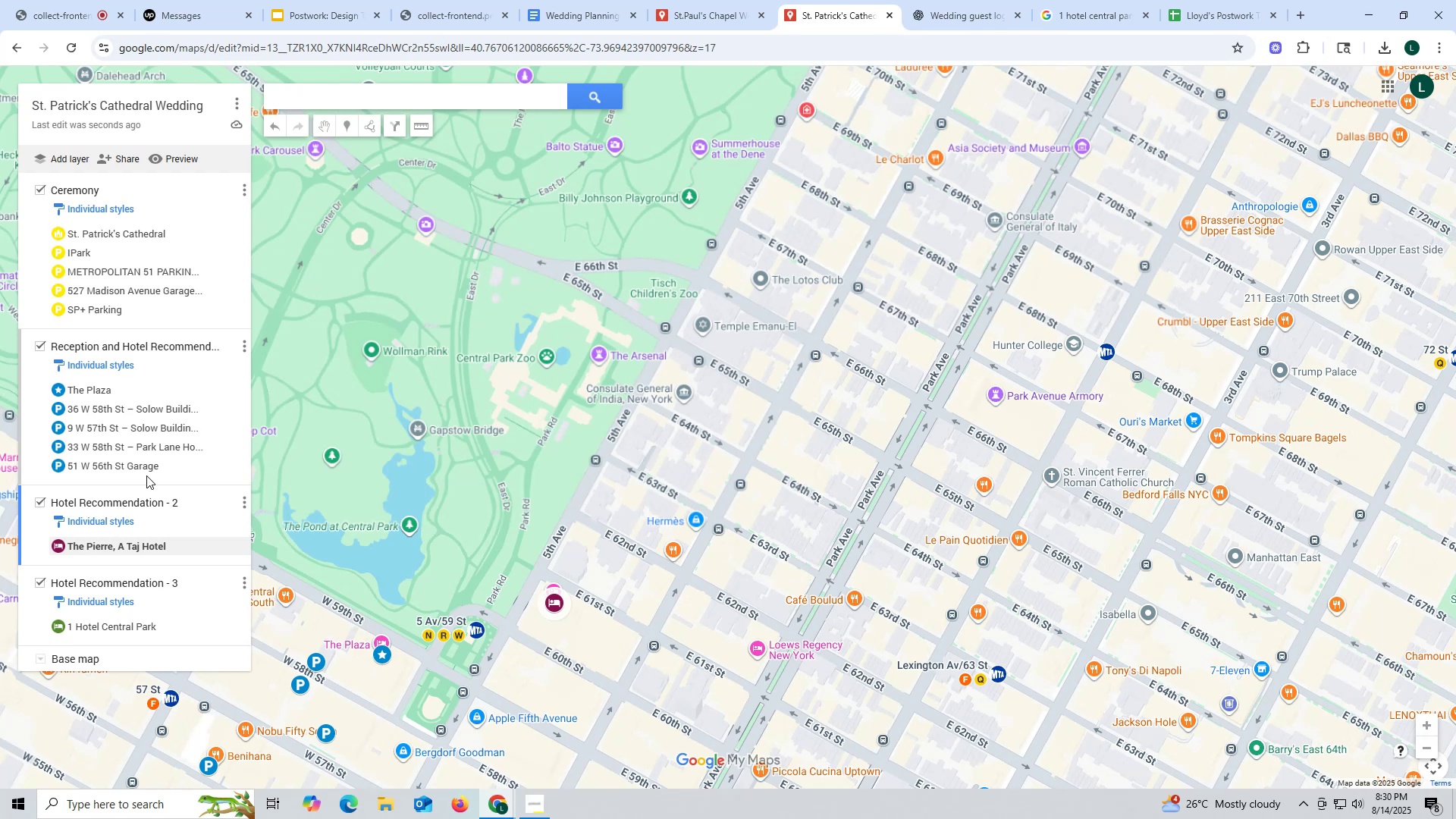 
wait(16.65)
 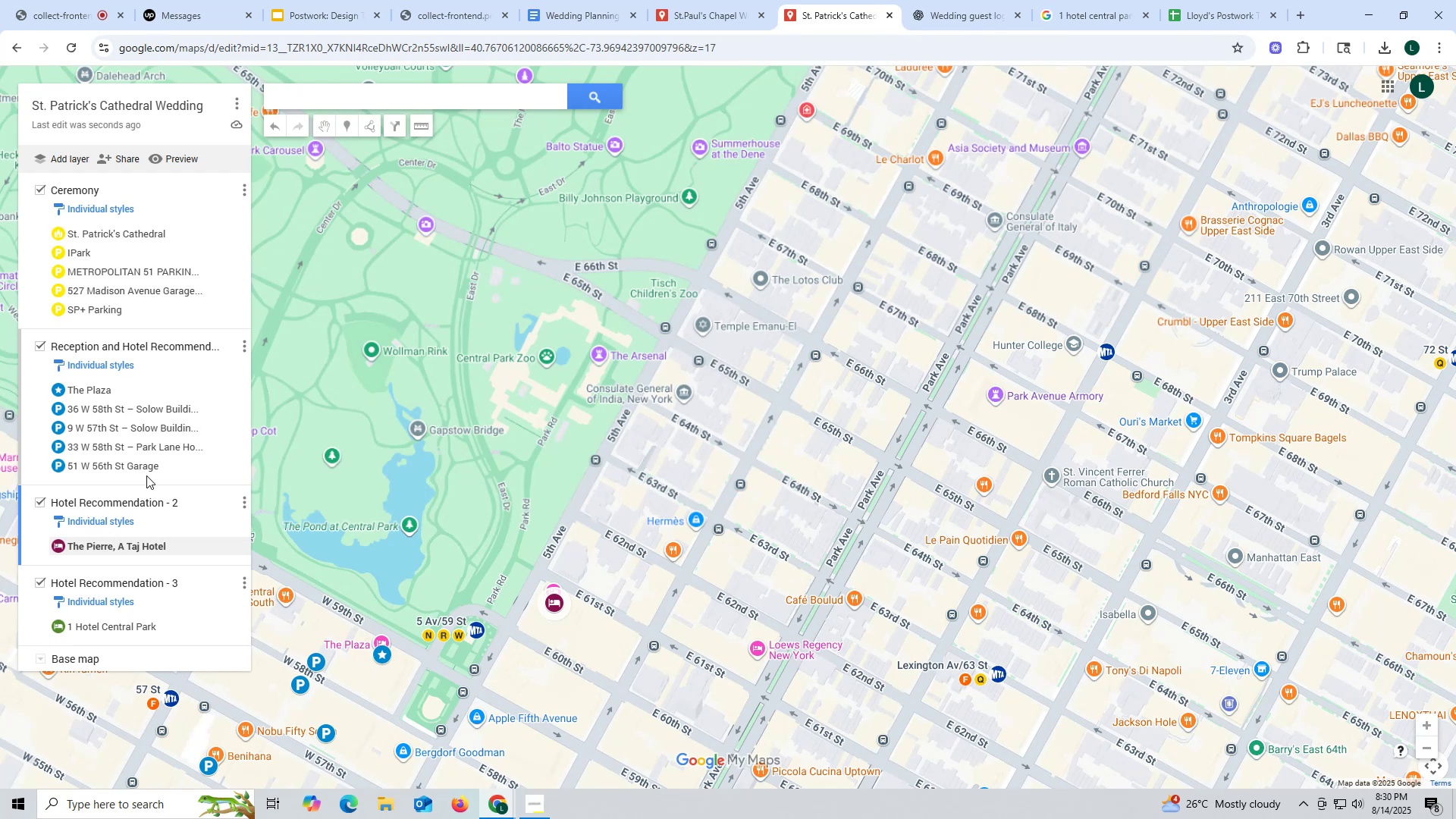 
left_click([1196, 11])
 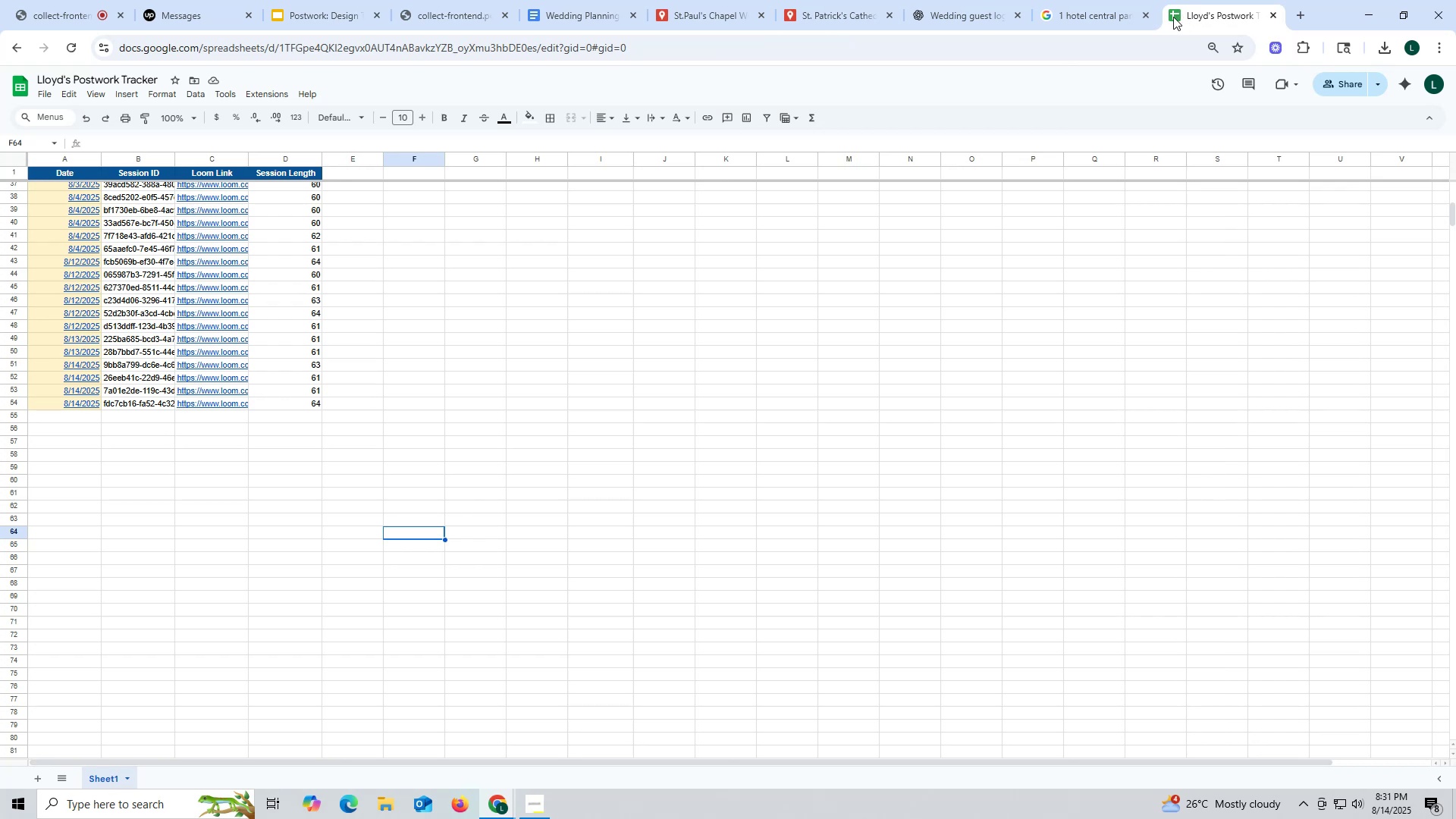 
mouse_move([1148, 14])
 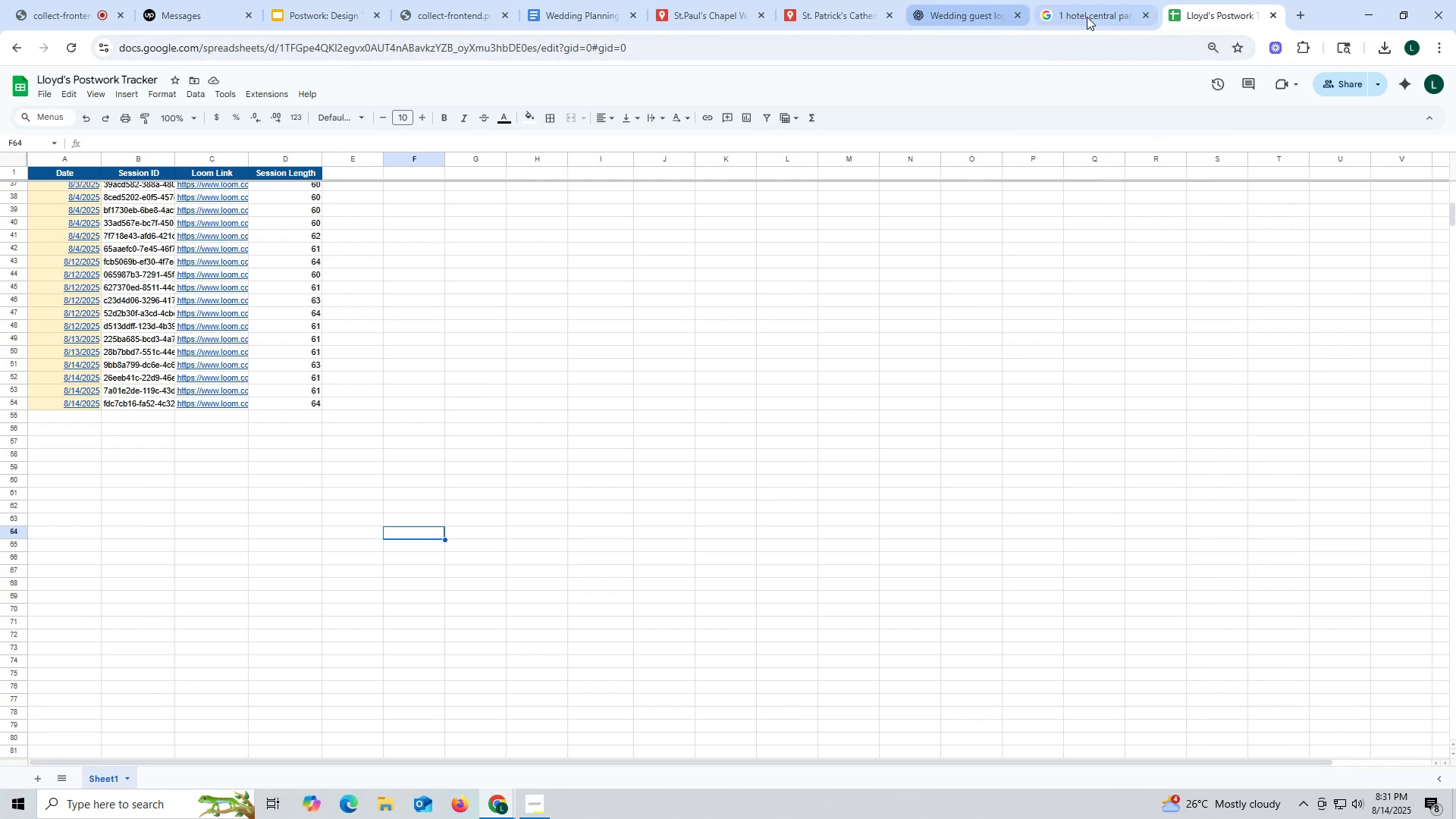 
left_click([1086, 14])
 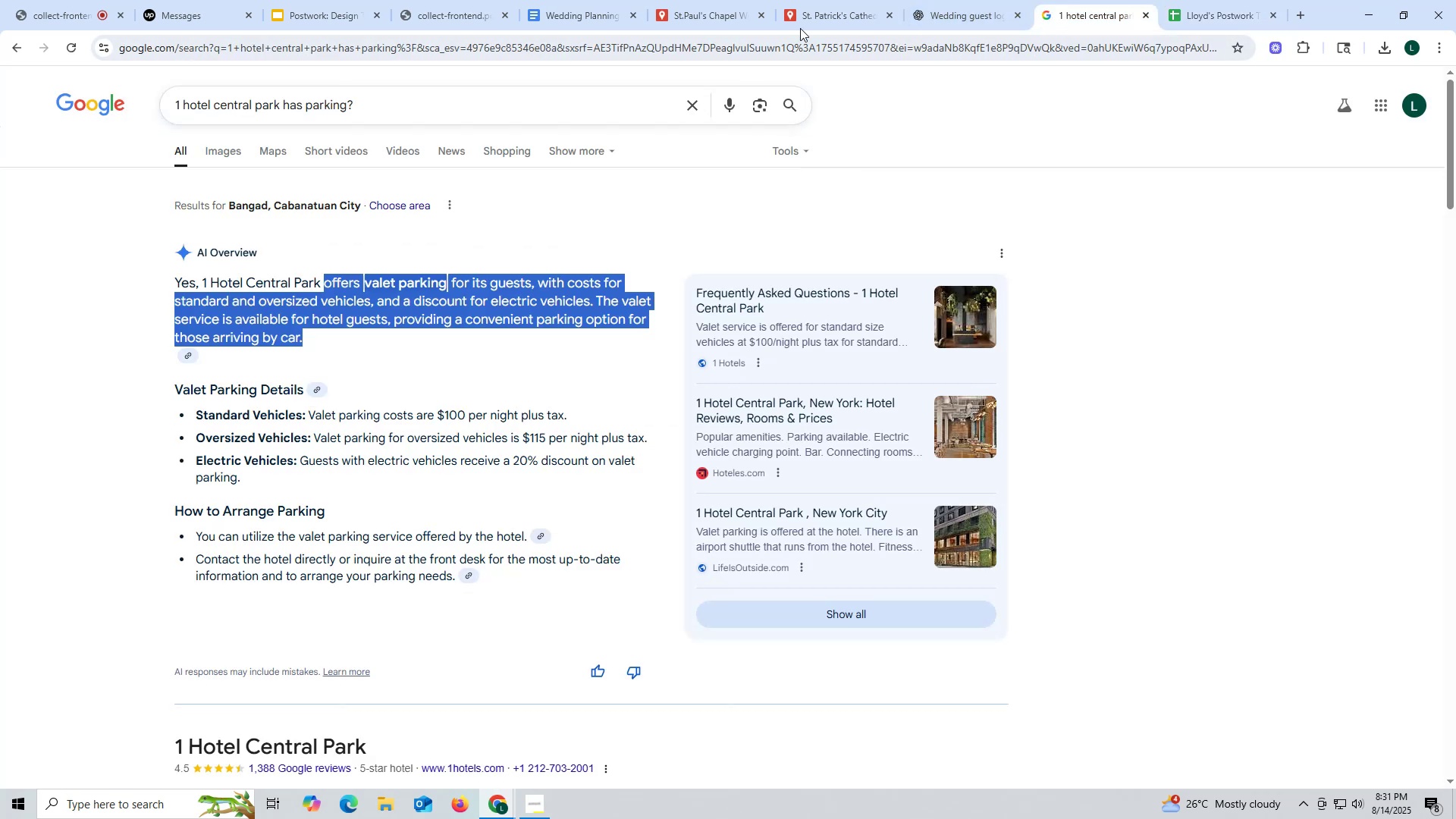 
left_click([828, 20])
 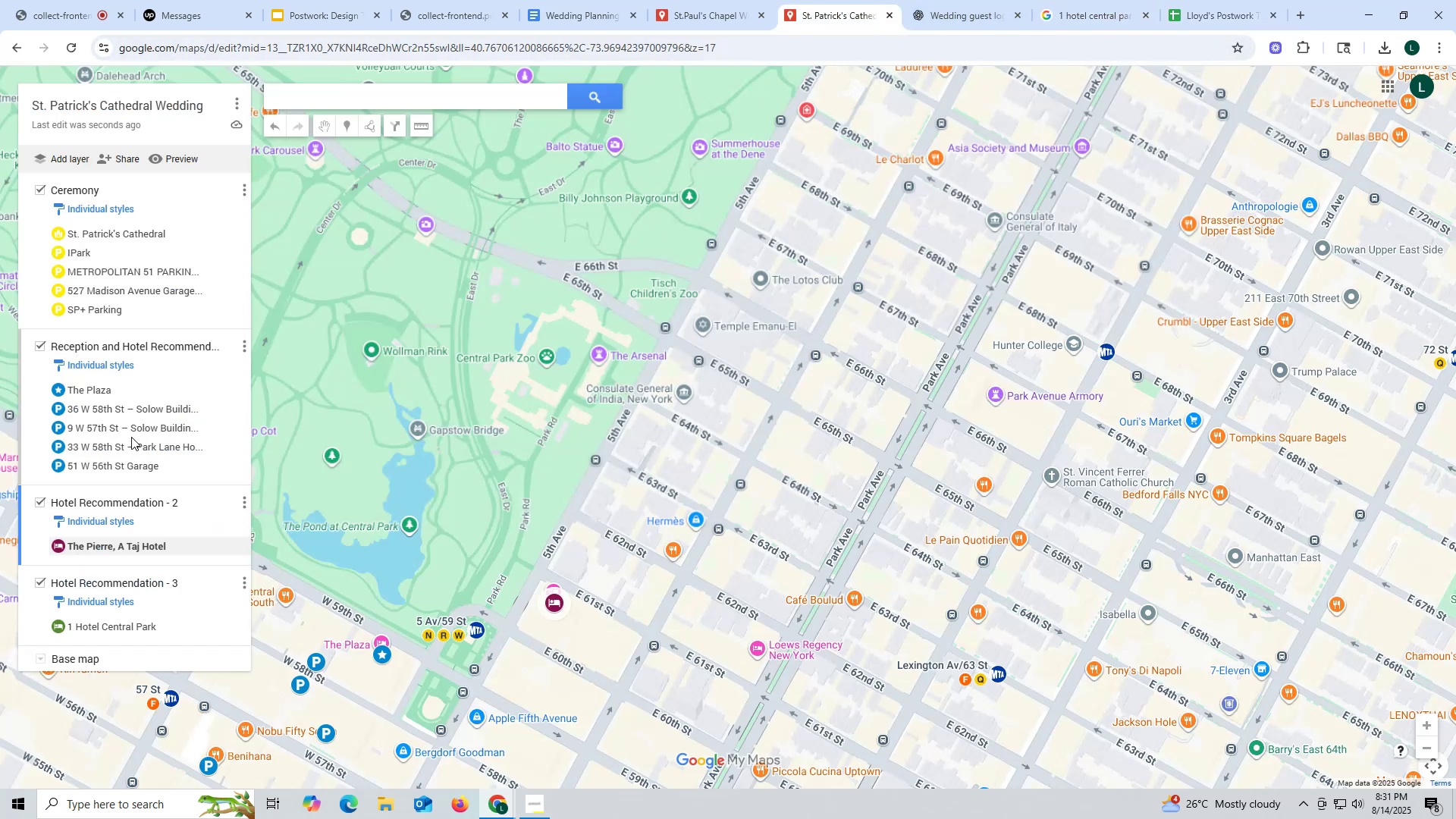 
scroll: coordinate [135, 466], scroll_direction: down, amount: 2.0
 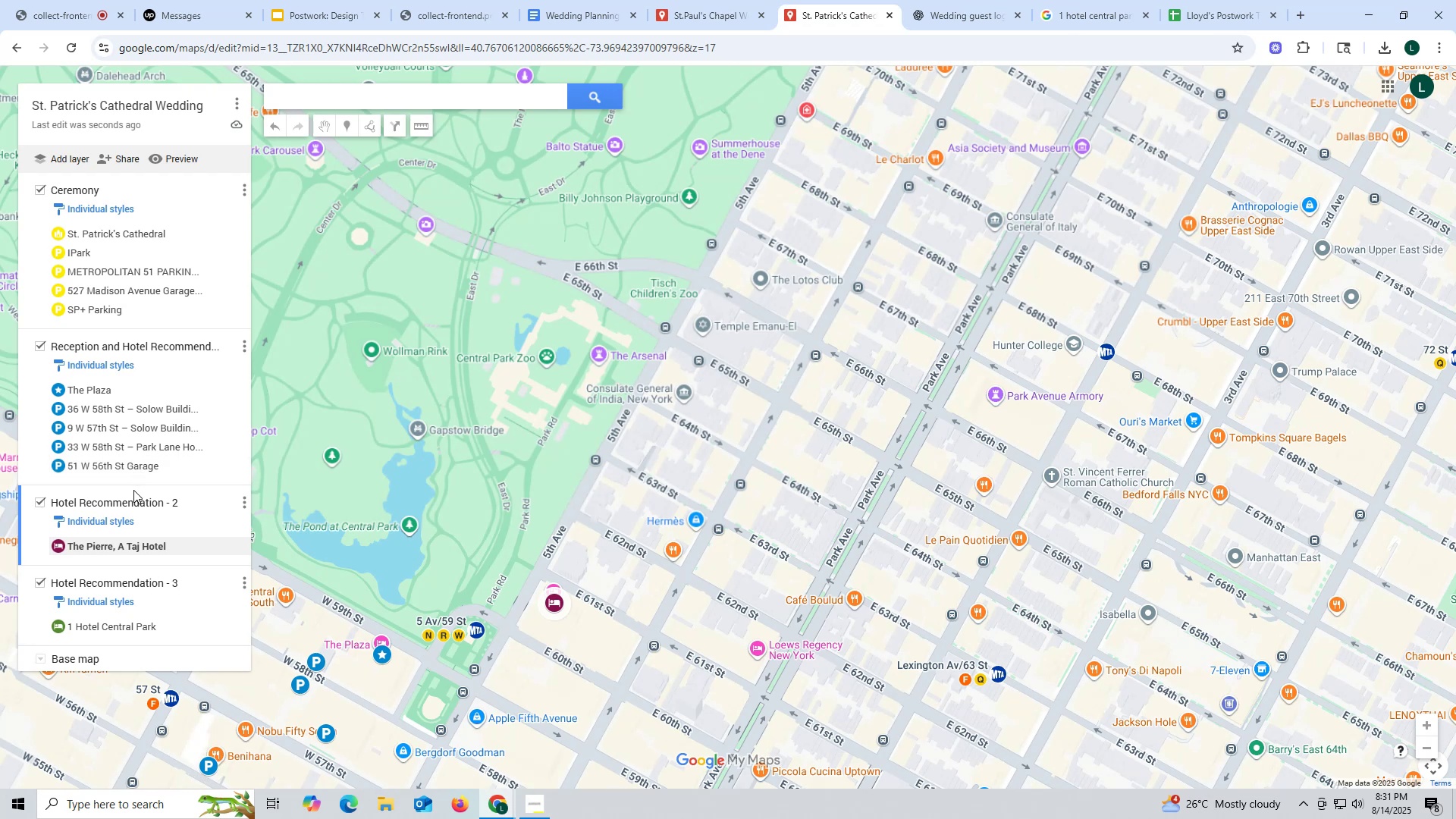 
wait(5.89)
 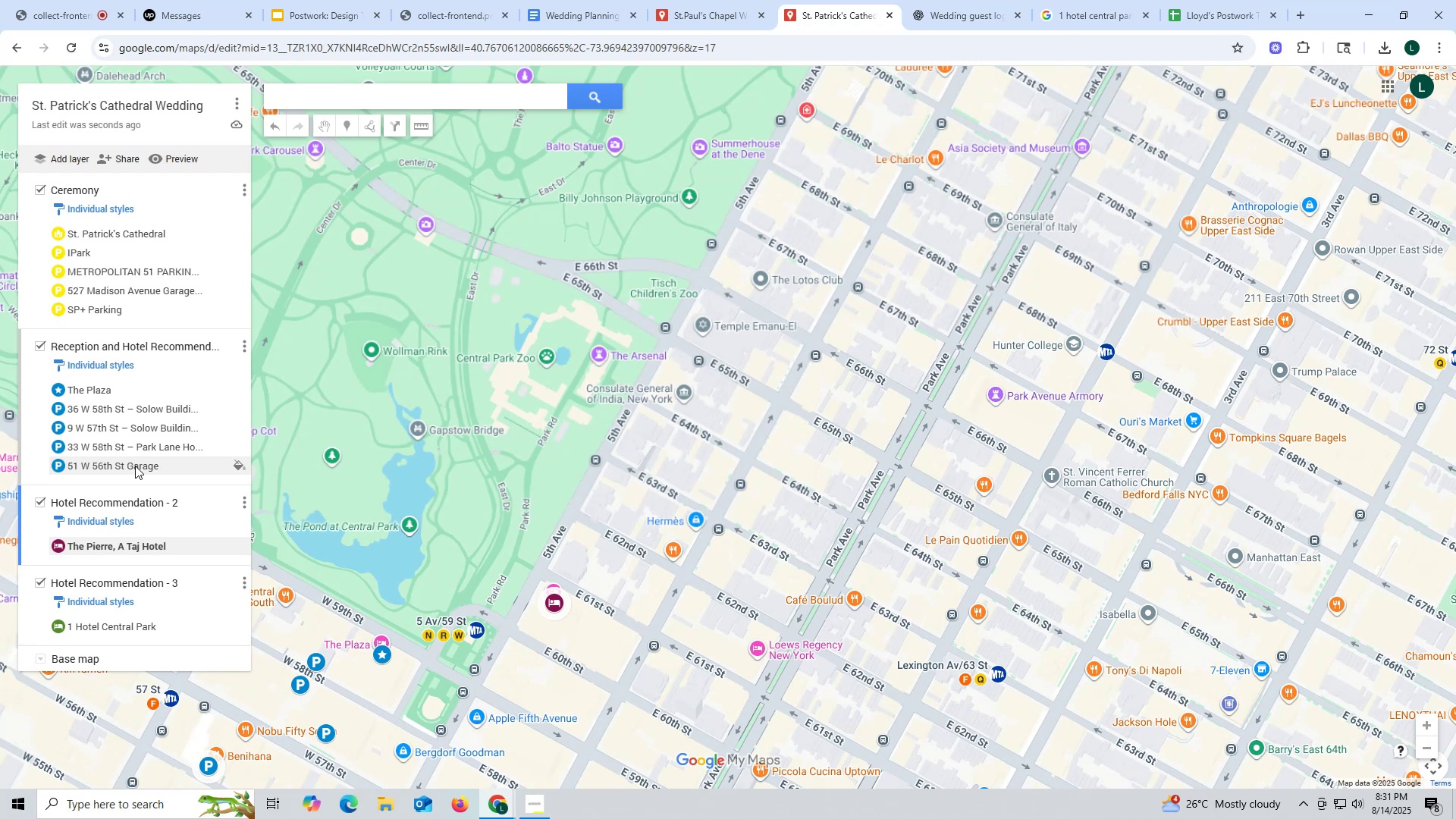 
mouse_move([144, 482])
 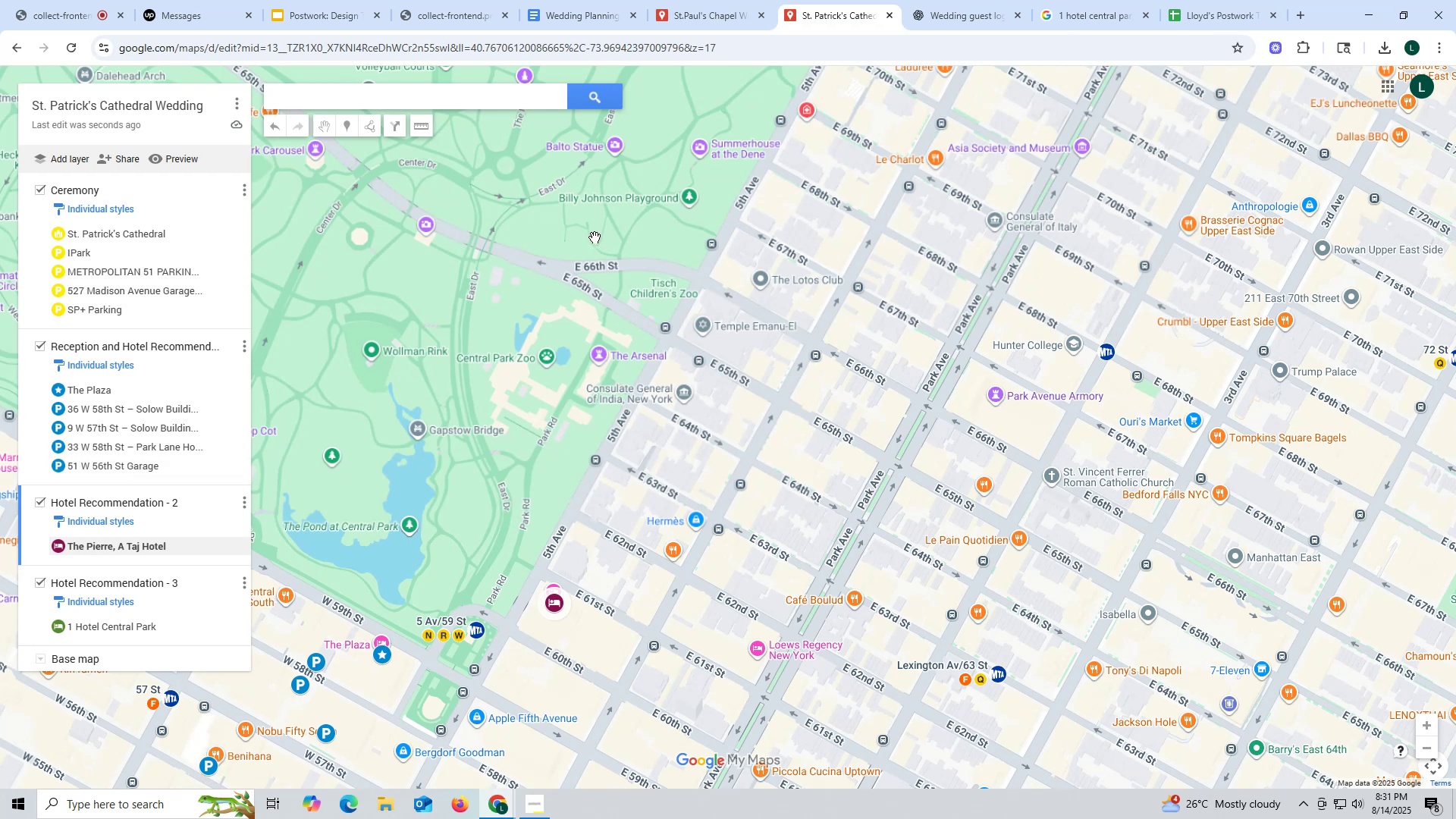 
wait(5.46)
 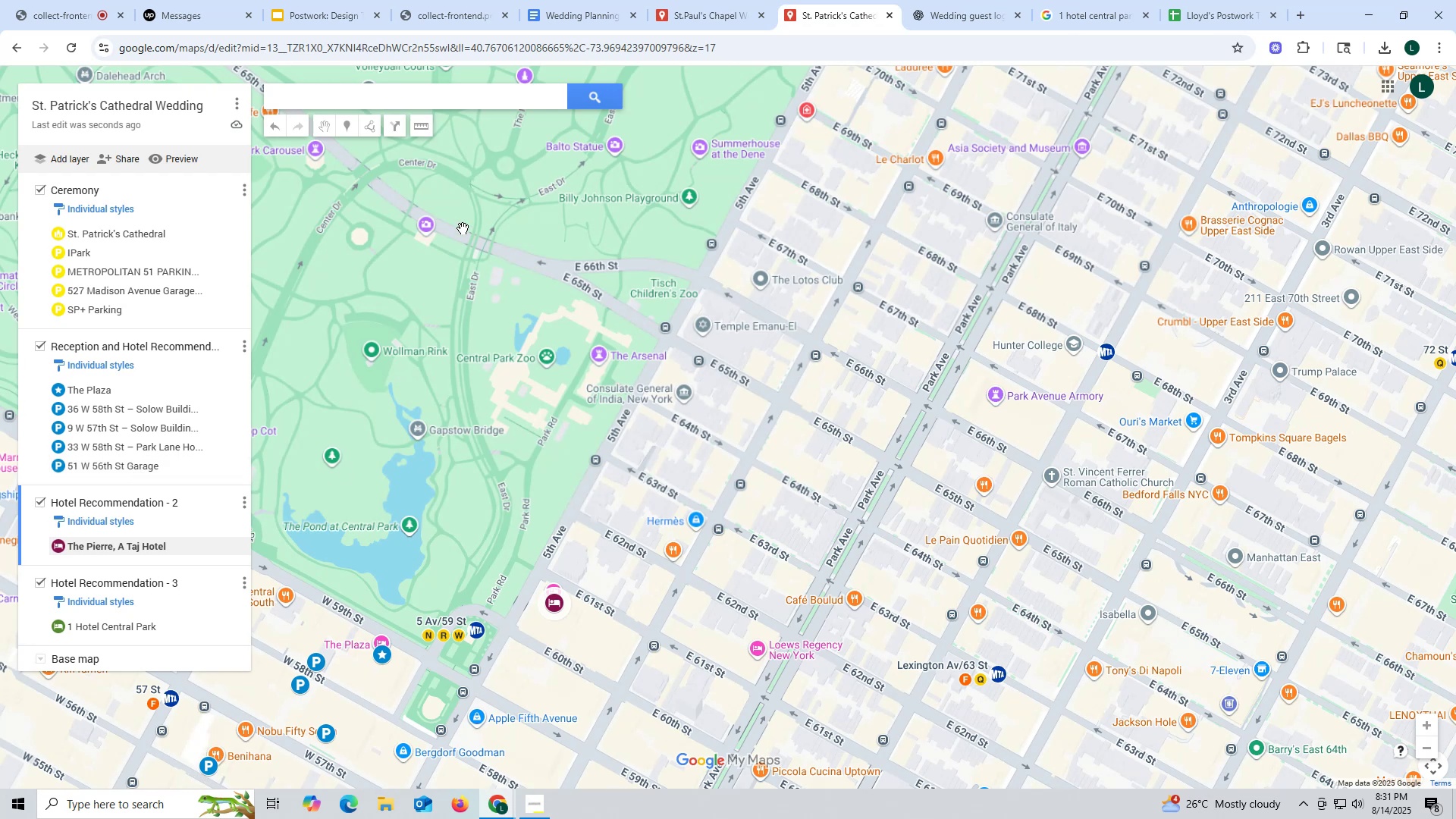 
left_click([176, 545])
 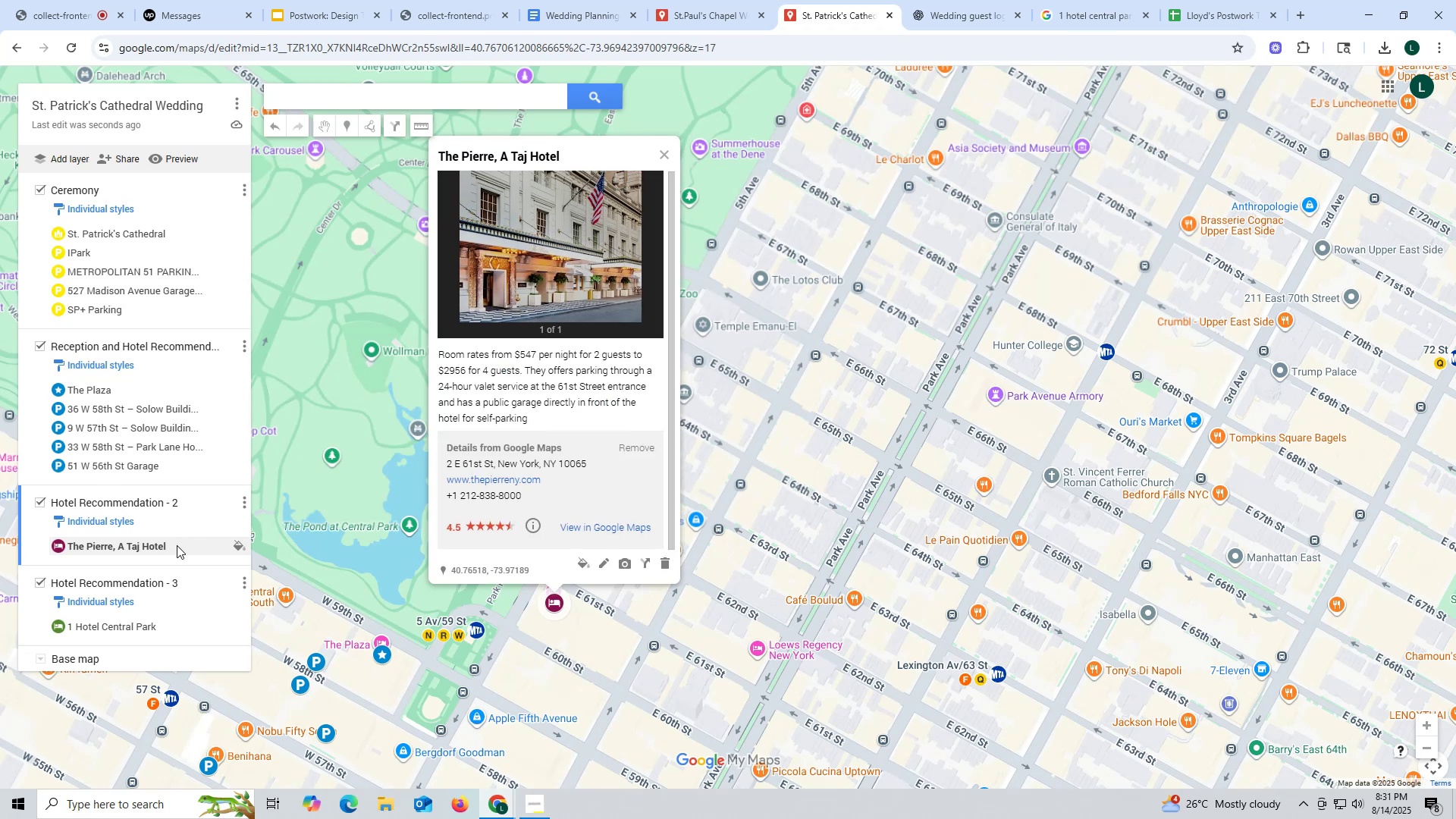 
wait(11.64)
 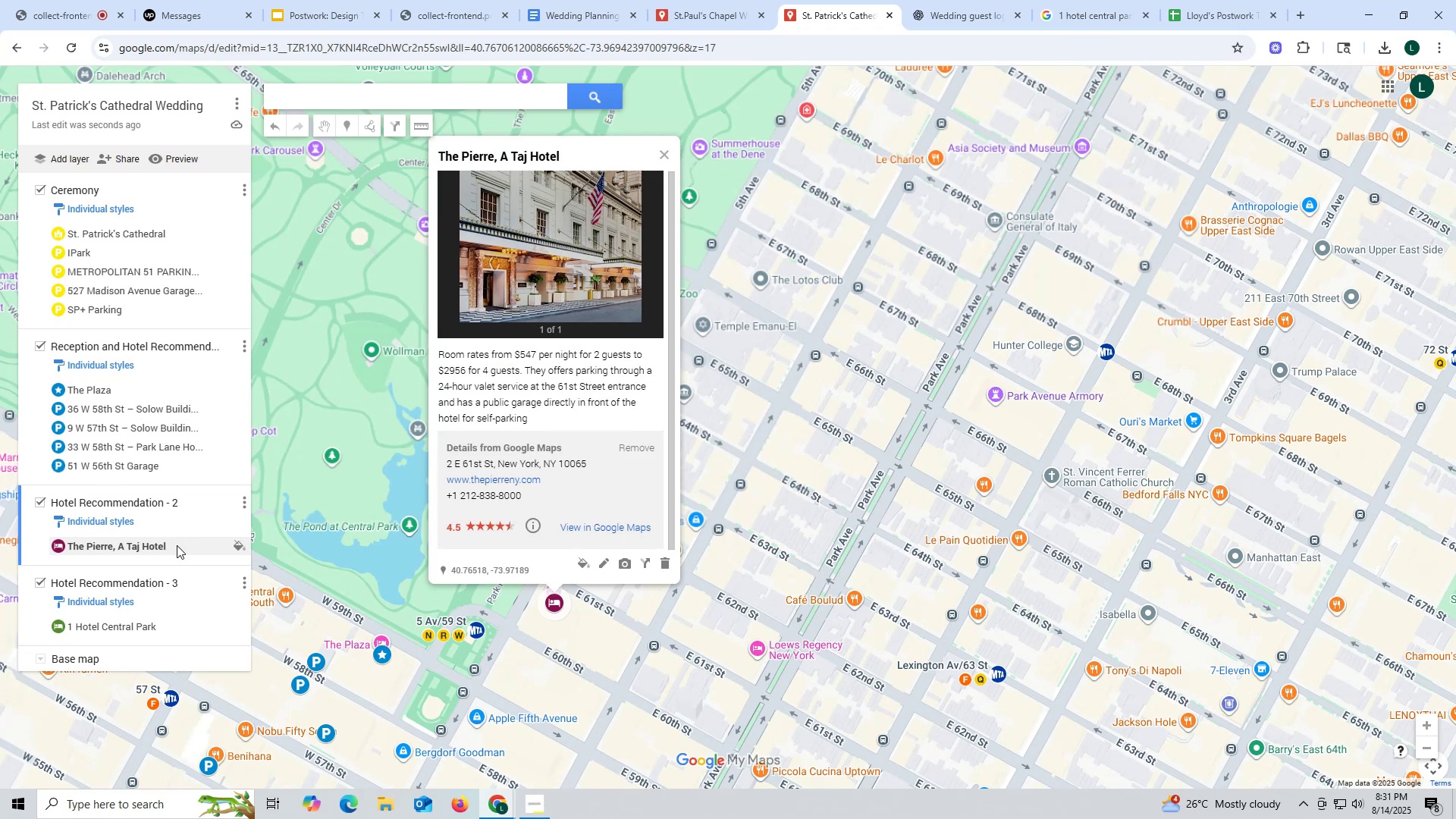 
left_click([938, 13])
 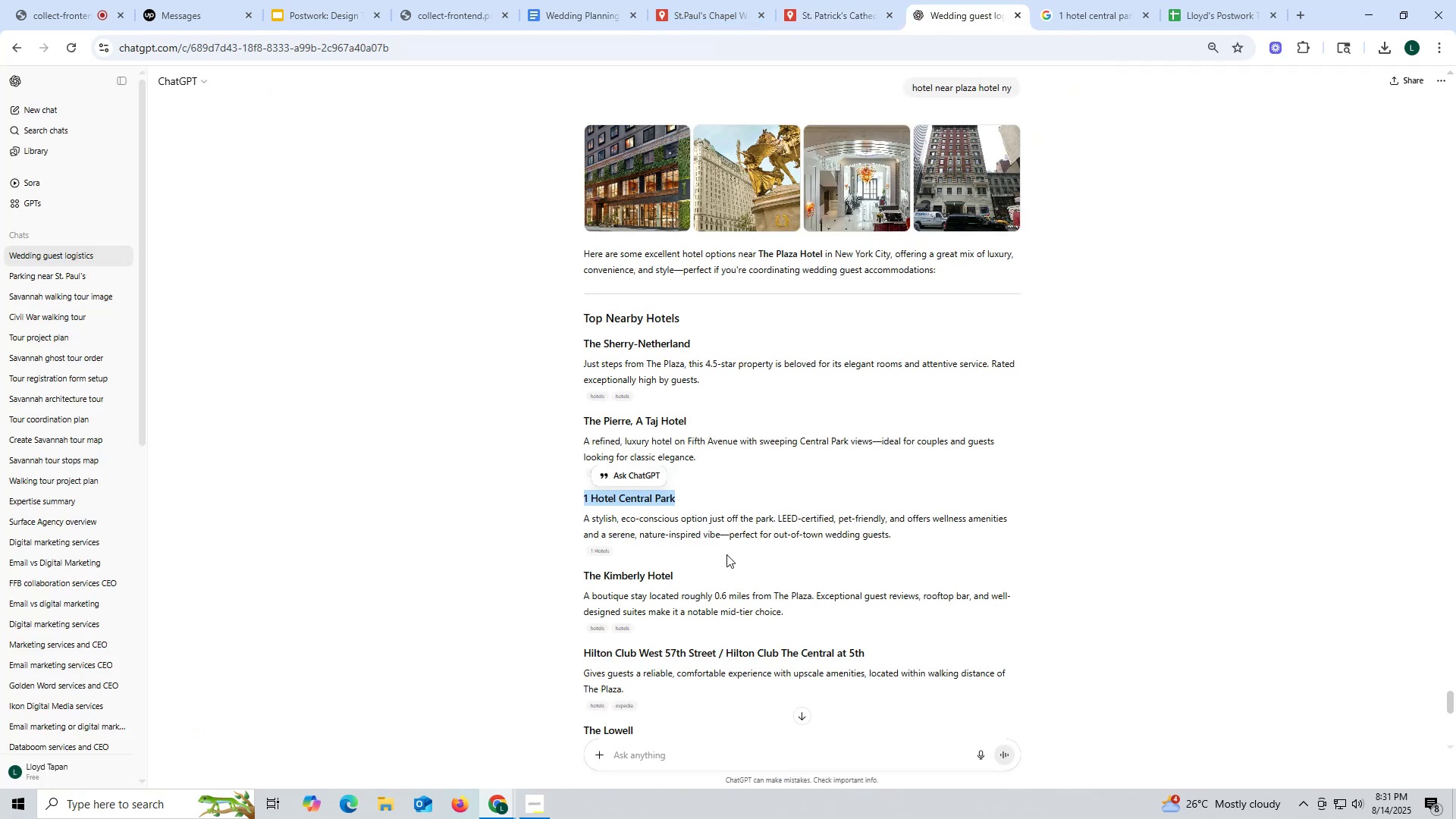 
scroll: coordinate [727, 551], scroll_direction: down, amount: 2.0
 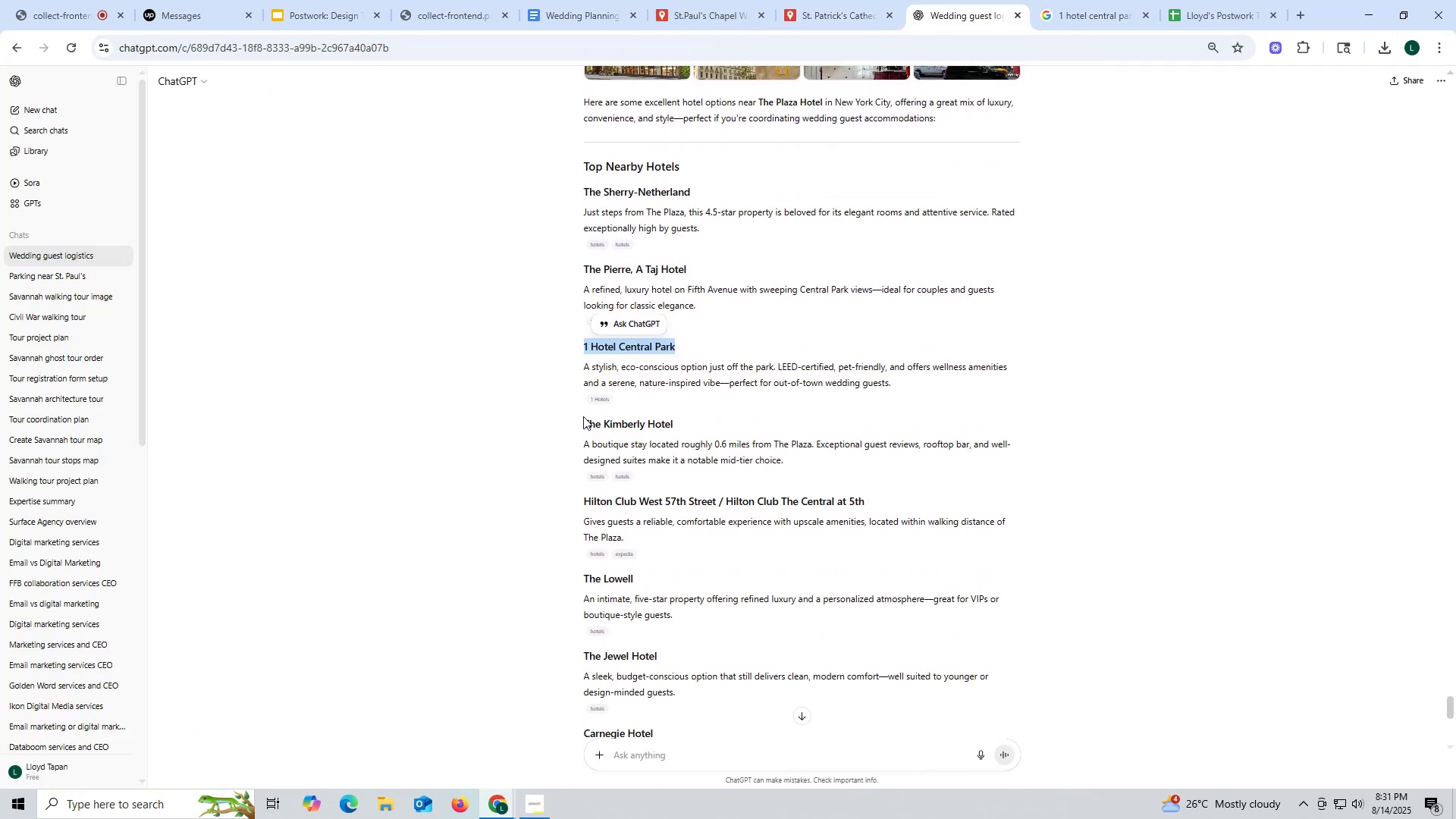 
left_click_drag(start_coordinate=[577, 420], to_coordinate=[709, 421])
 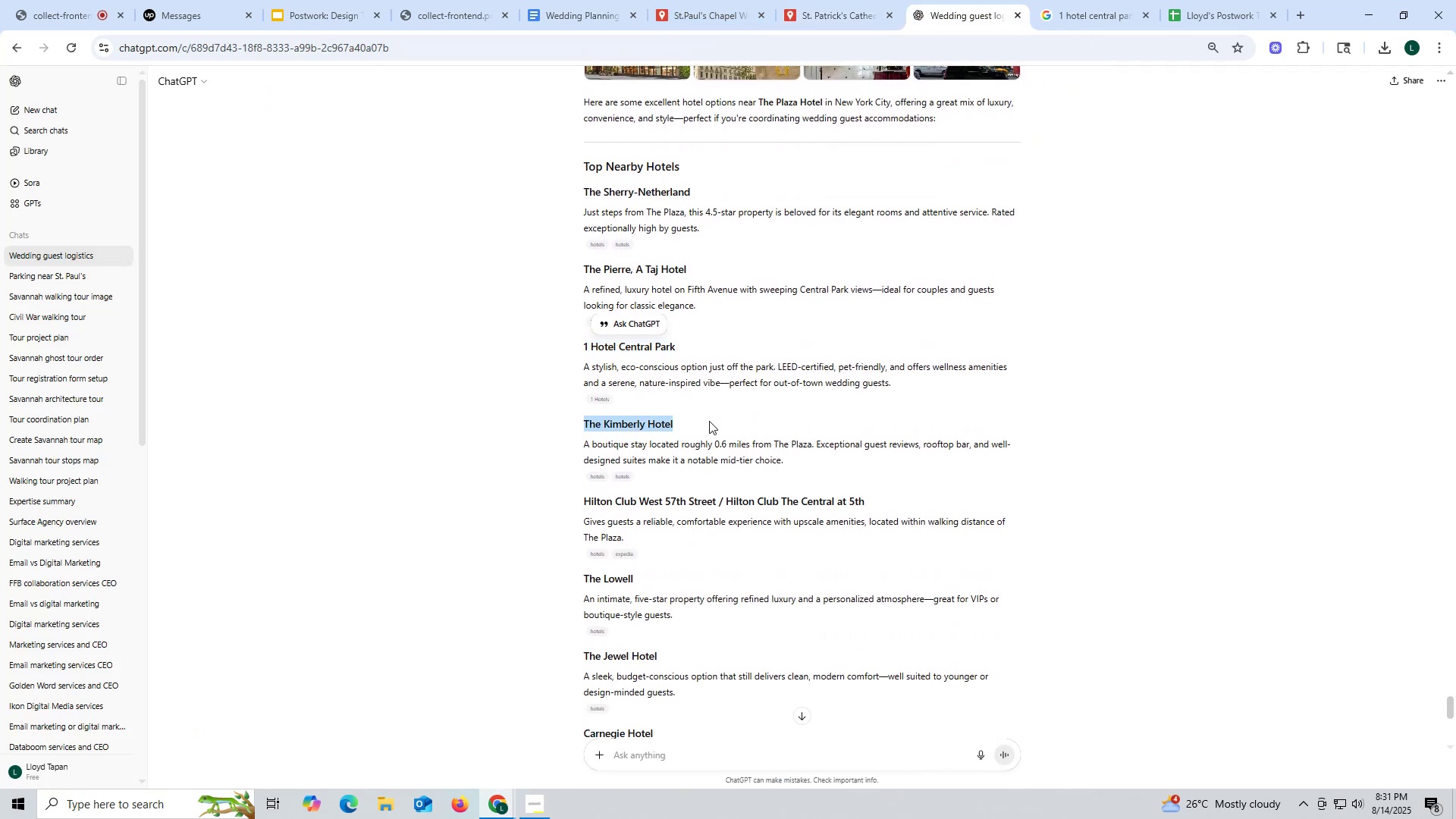 
key(Control+ControlLeft)
 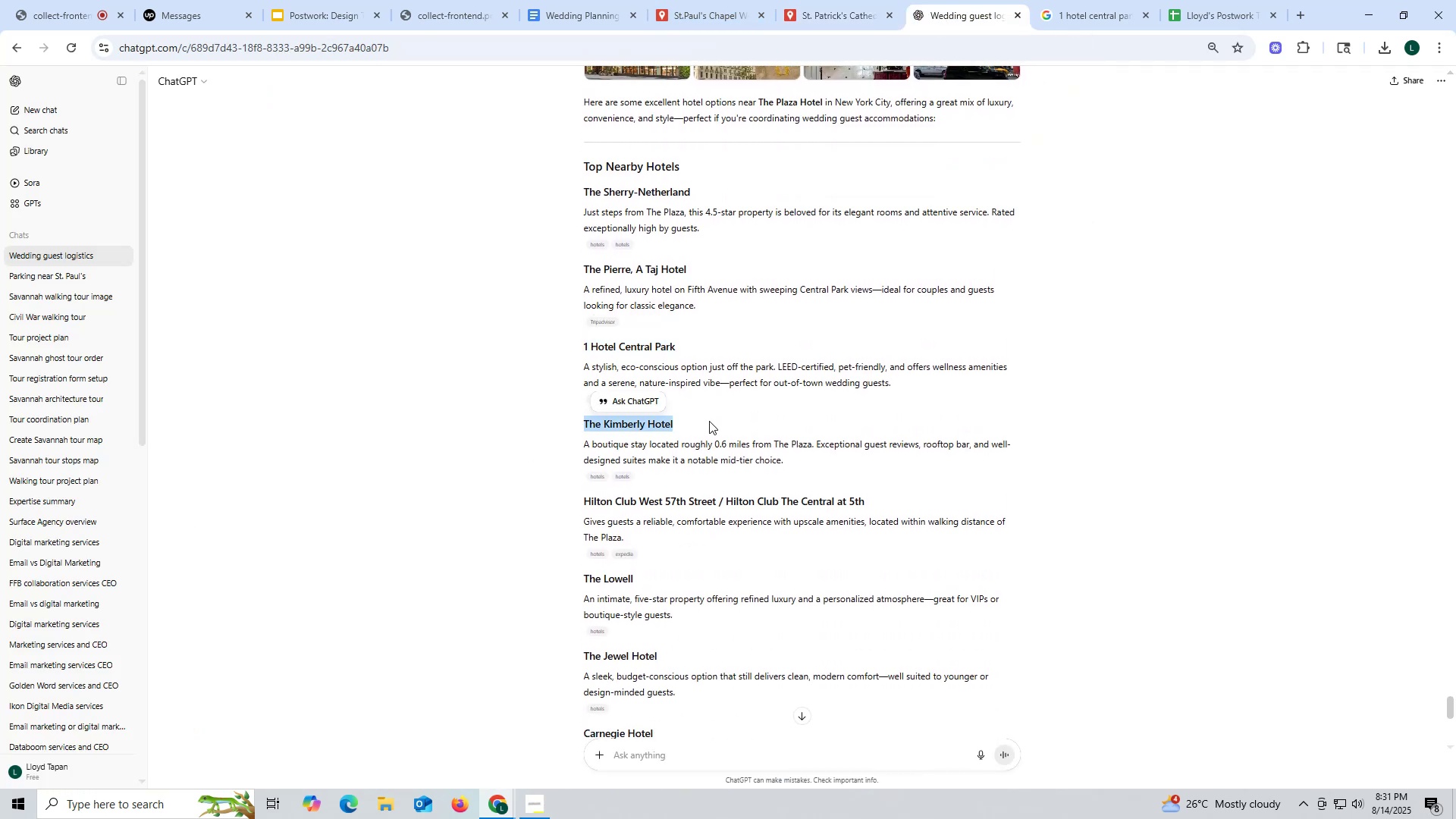 
key(Control+C)
 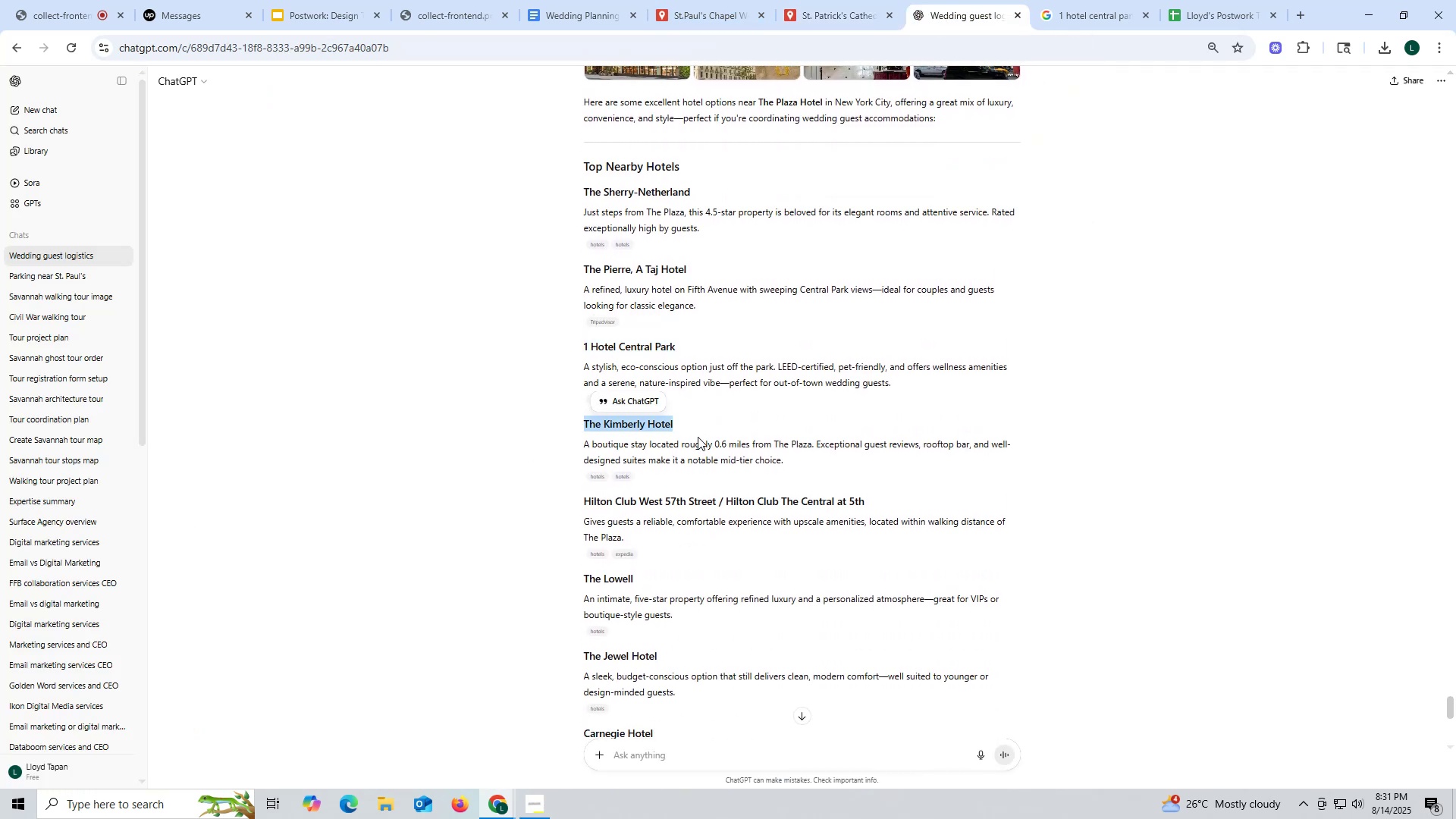 
key(Control+ControlLeft)
 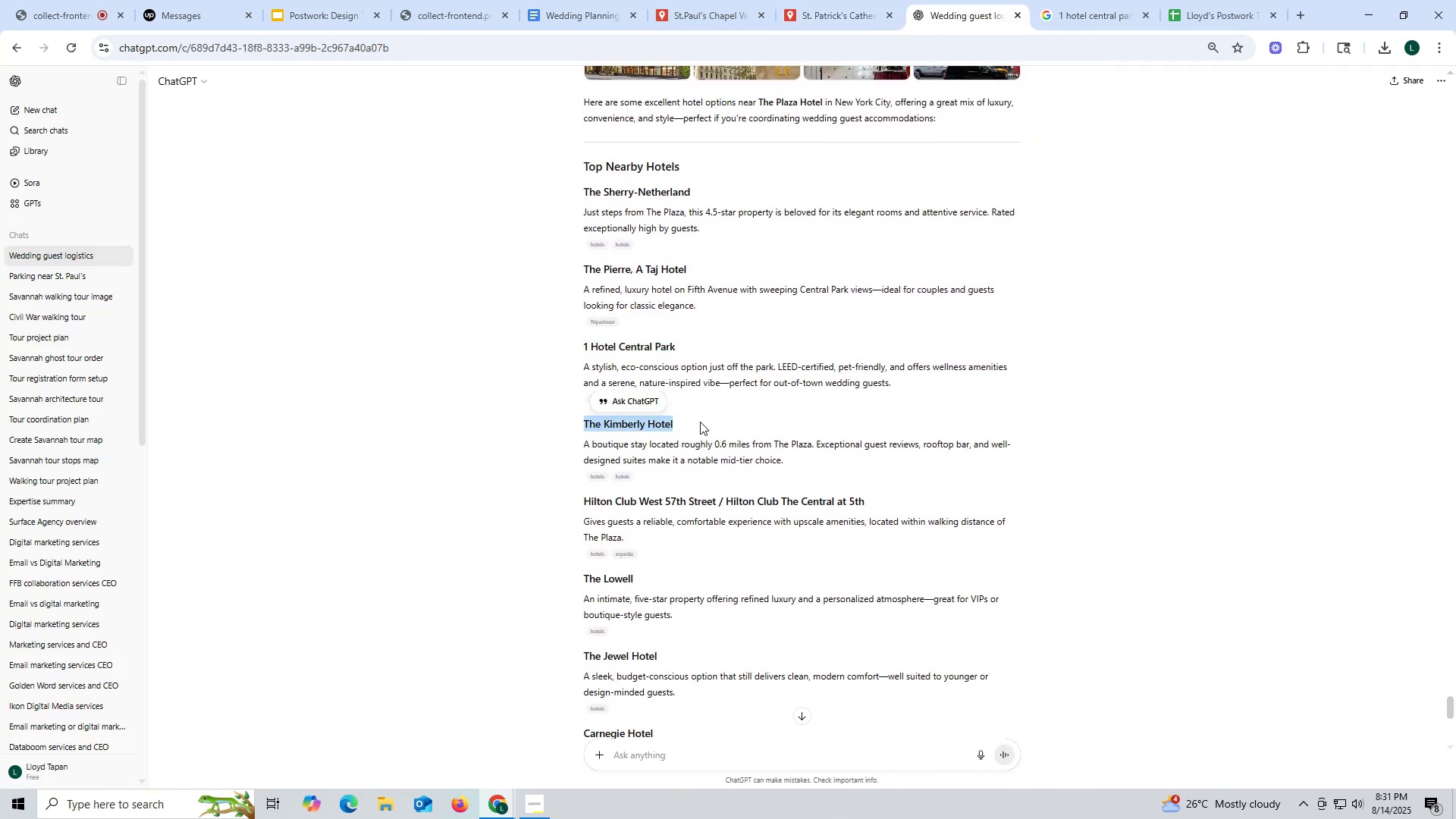 
key(Control+C)
 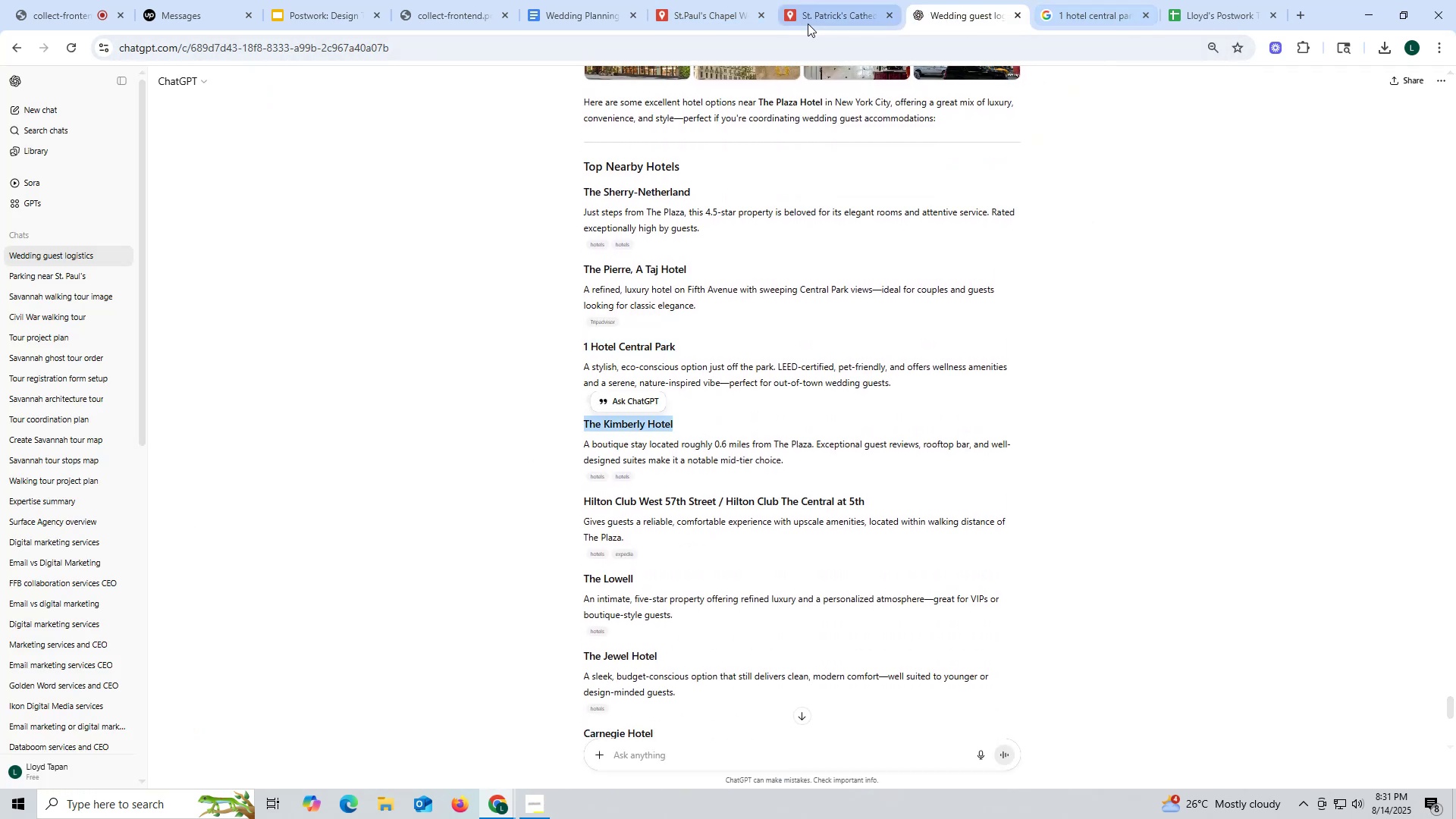 
left_click([814, 16])
 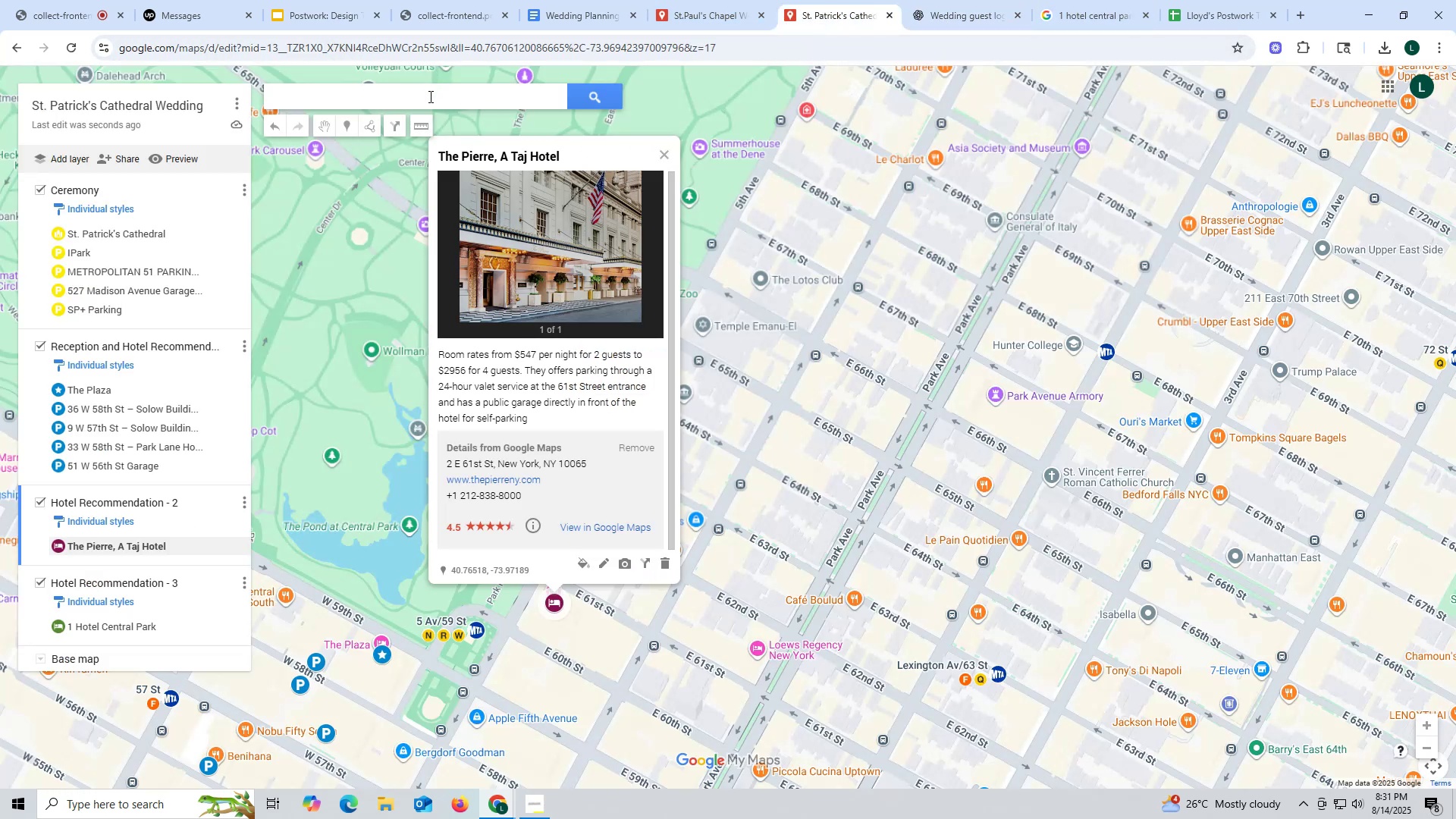 
left_click([429, 96])
 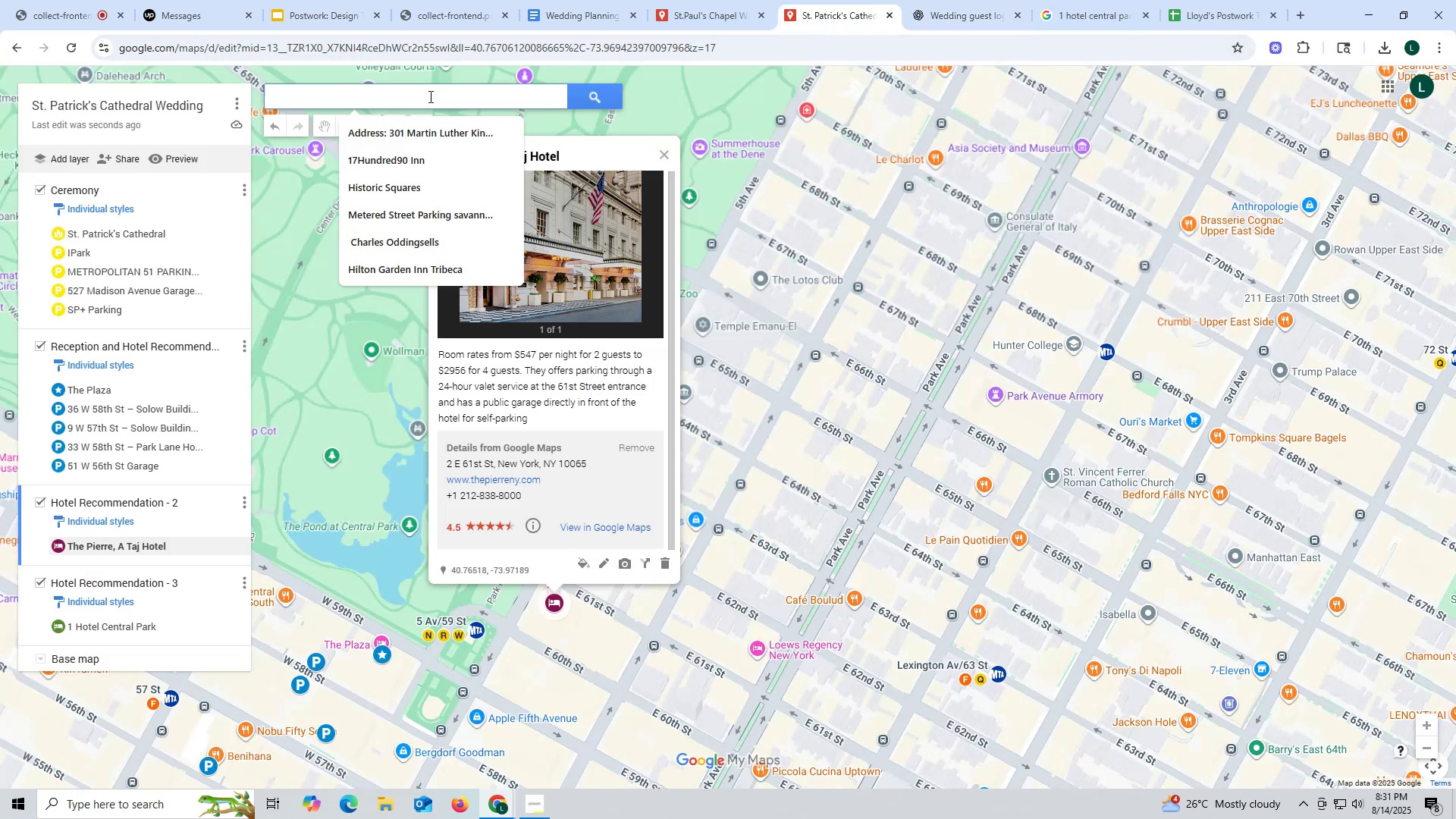 
key(Control+V)
 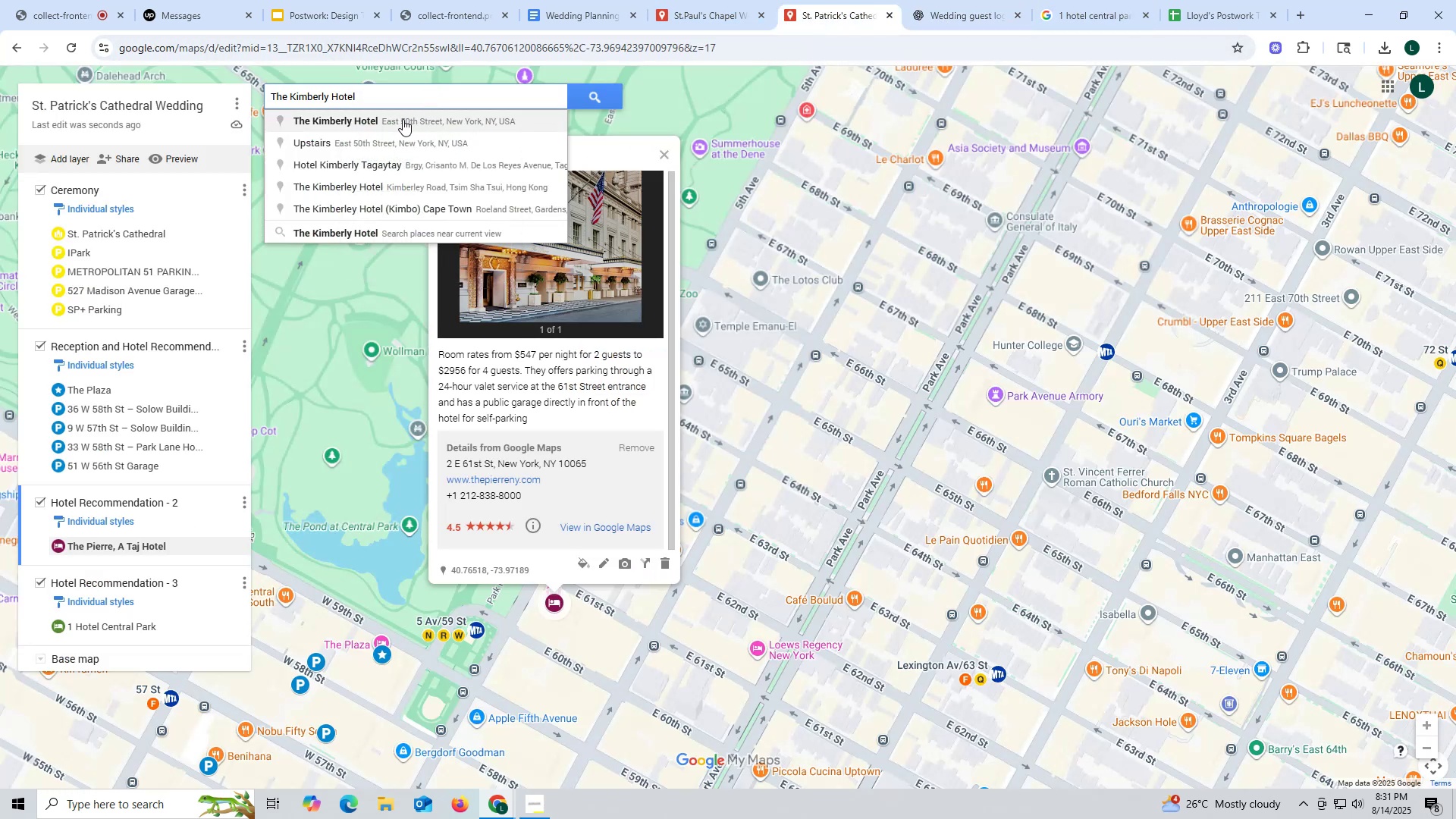 
left_click([403, 119])
 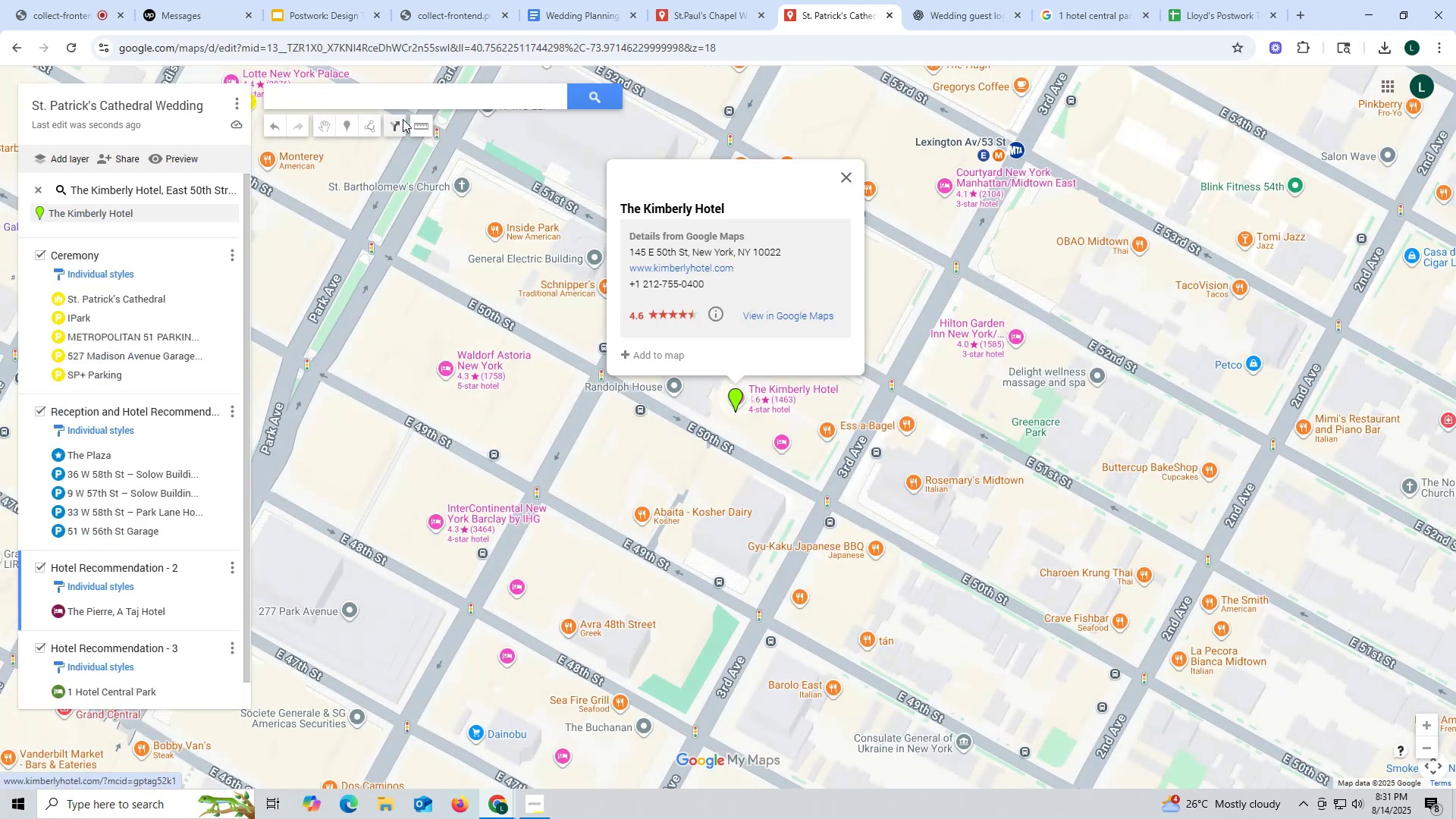 
scroll: coordinate [787, 456], scroll_direction: down, amount: 4.0
 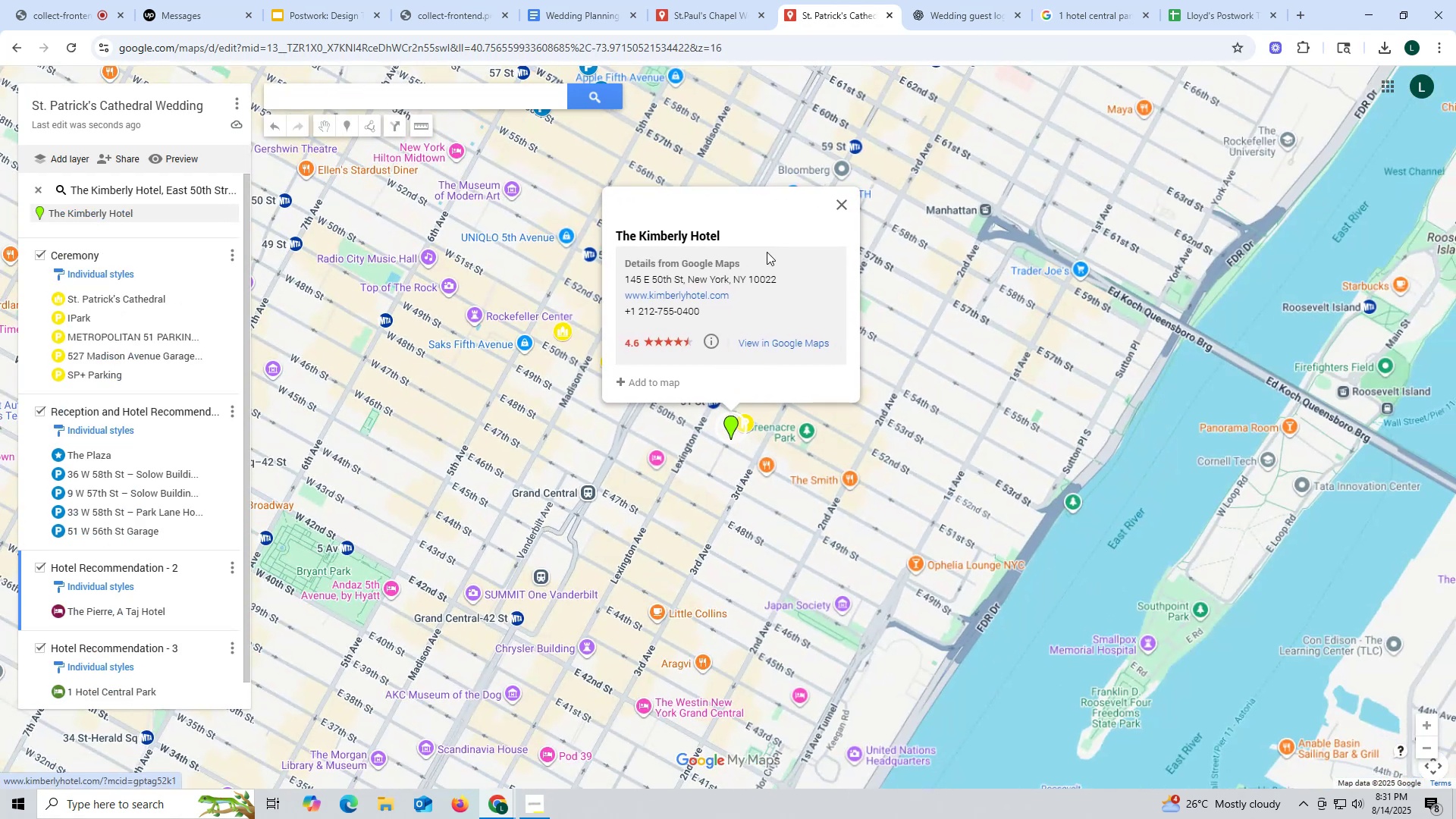 
left_click([843, 202])
 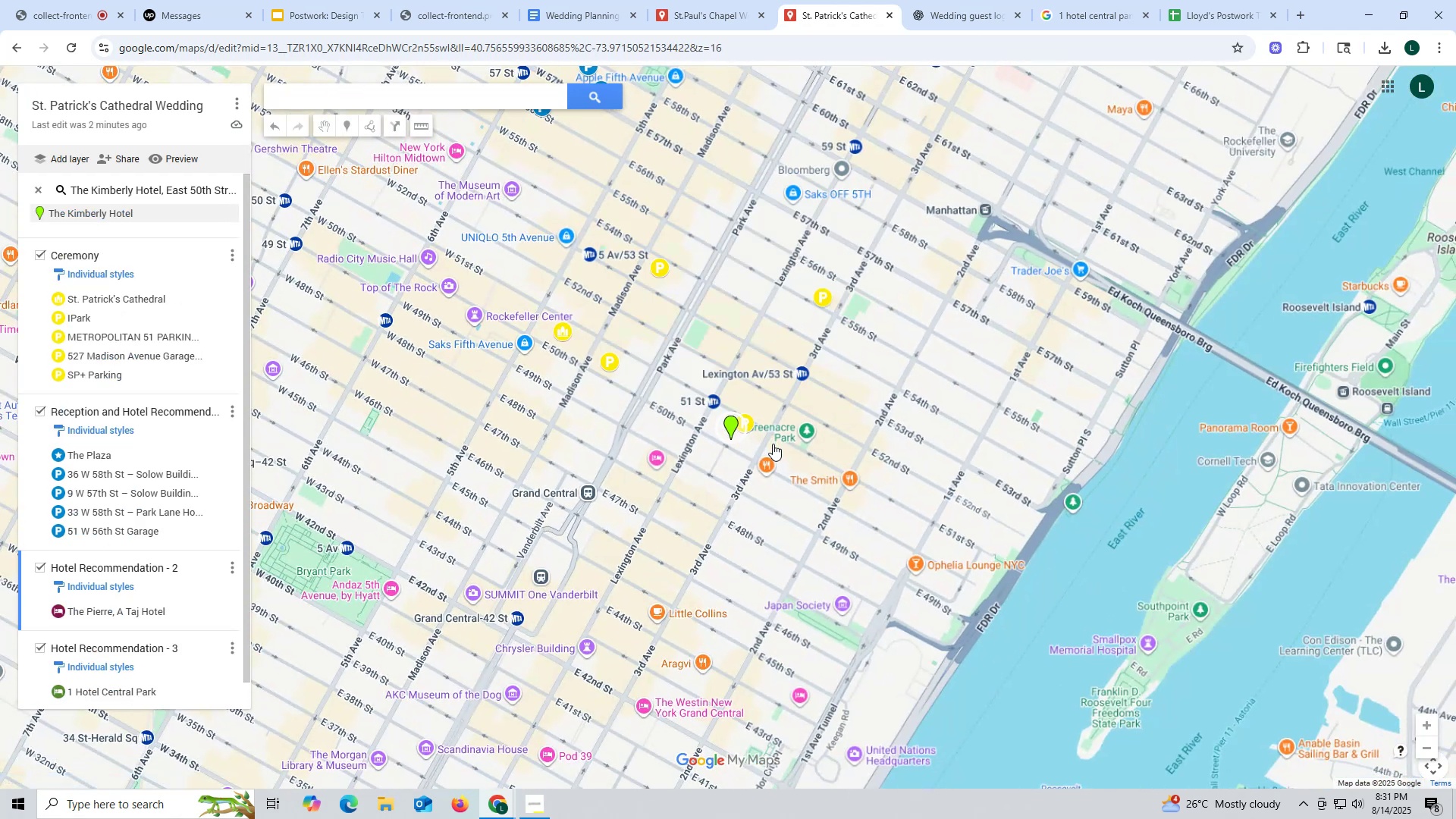 
scroll: coordinate [773, 439], scroll_direction: down, amount: 3.0
 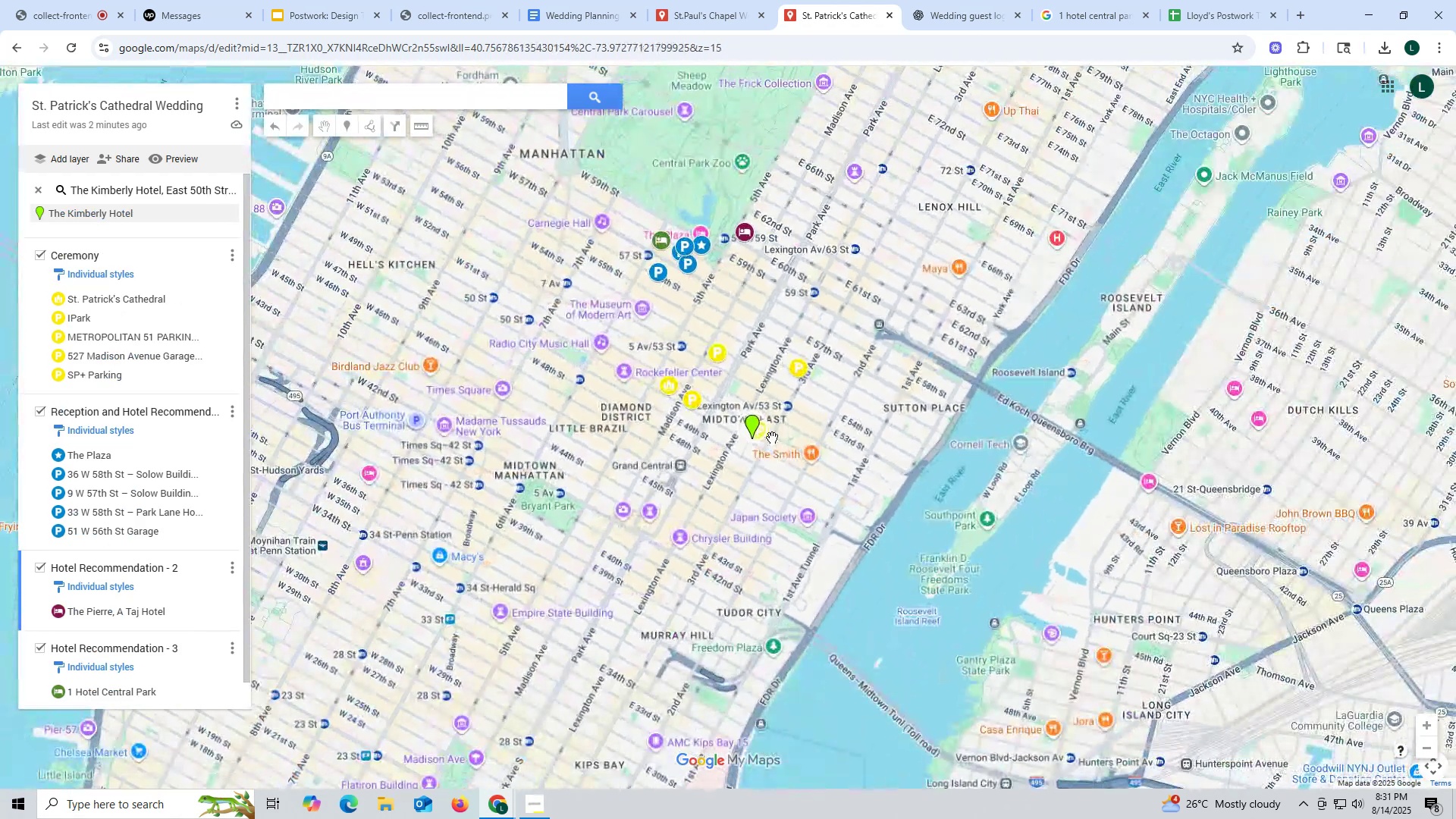 
scroll: coordinate [772, 438], scroll_direction: up, amount: 1.0
 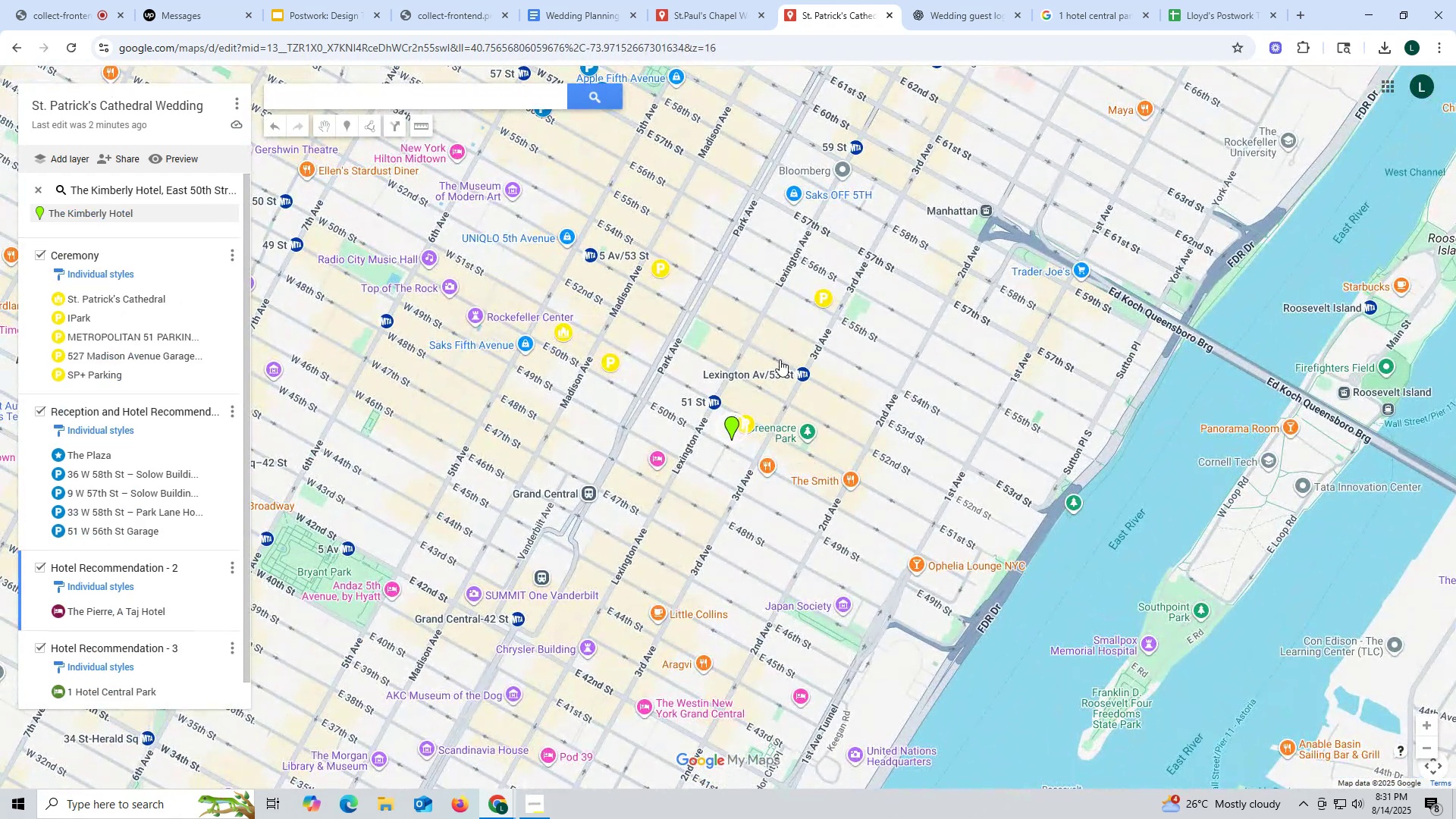 
left_click_drag(start_coordinate=[767, 343], to_coordinate=[766, 397])
 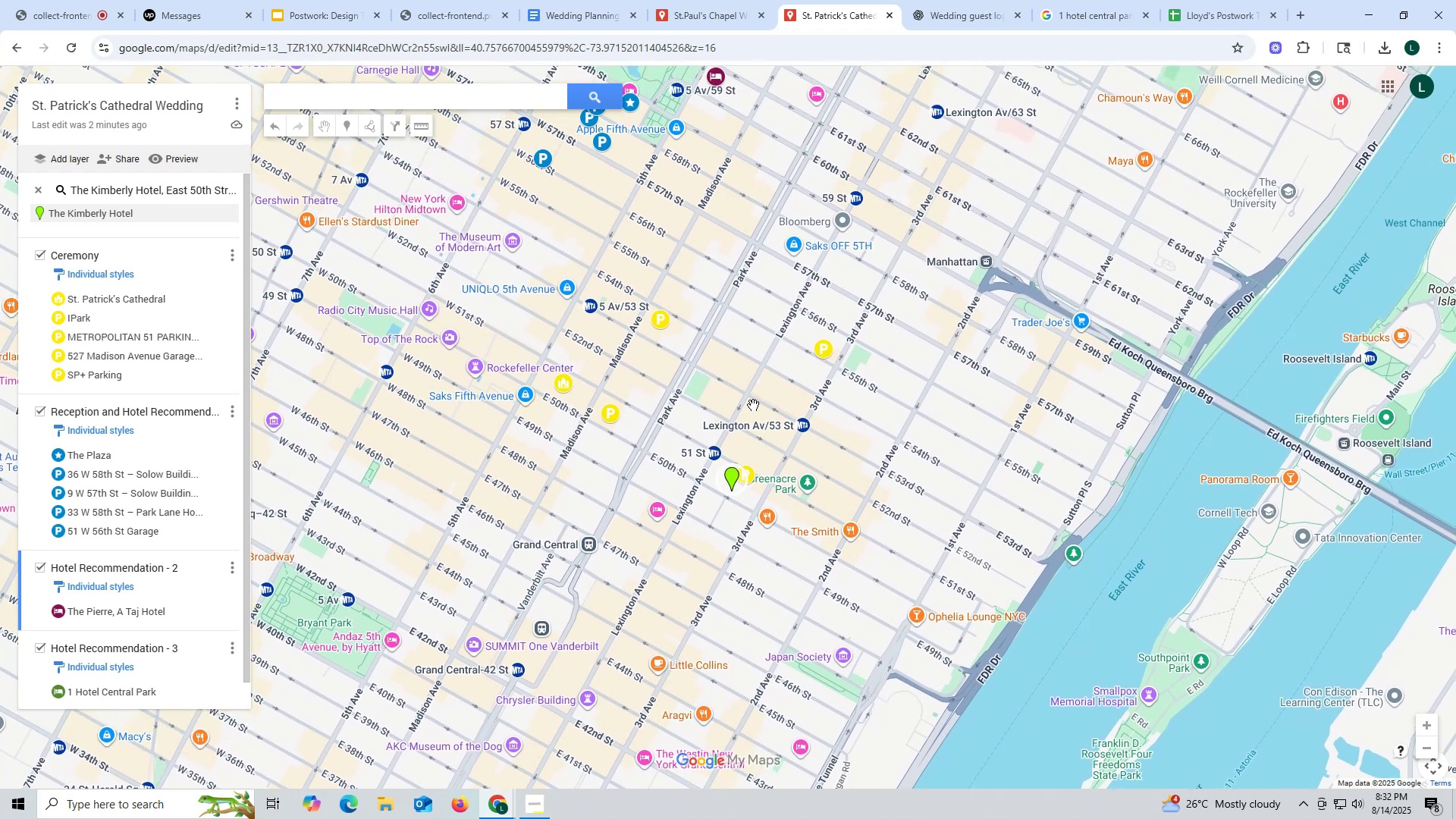 
left_click_drag(start_coordinate=[715, 318], to_coordinate=[715, 420])
 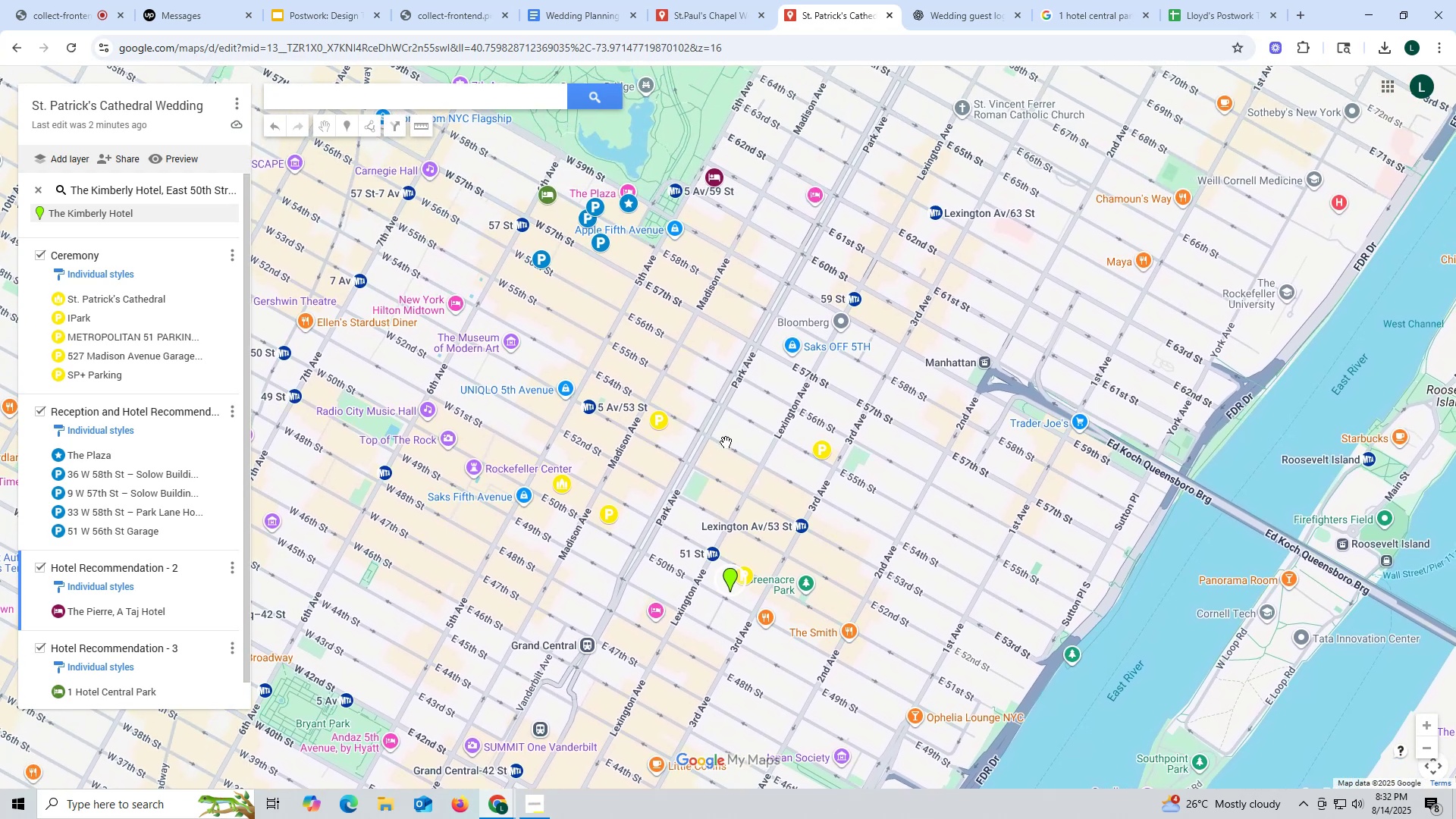 
left_click_drag(start_coordinate=[726, 442], to_coordinate=[714, 378])
 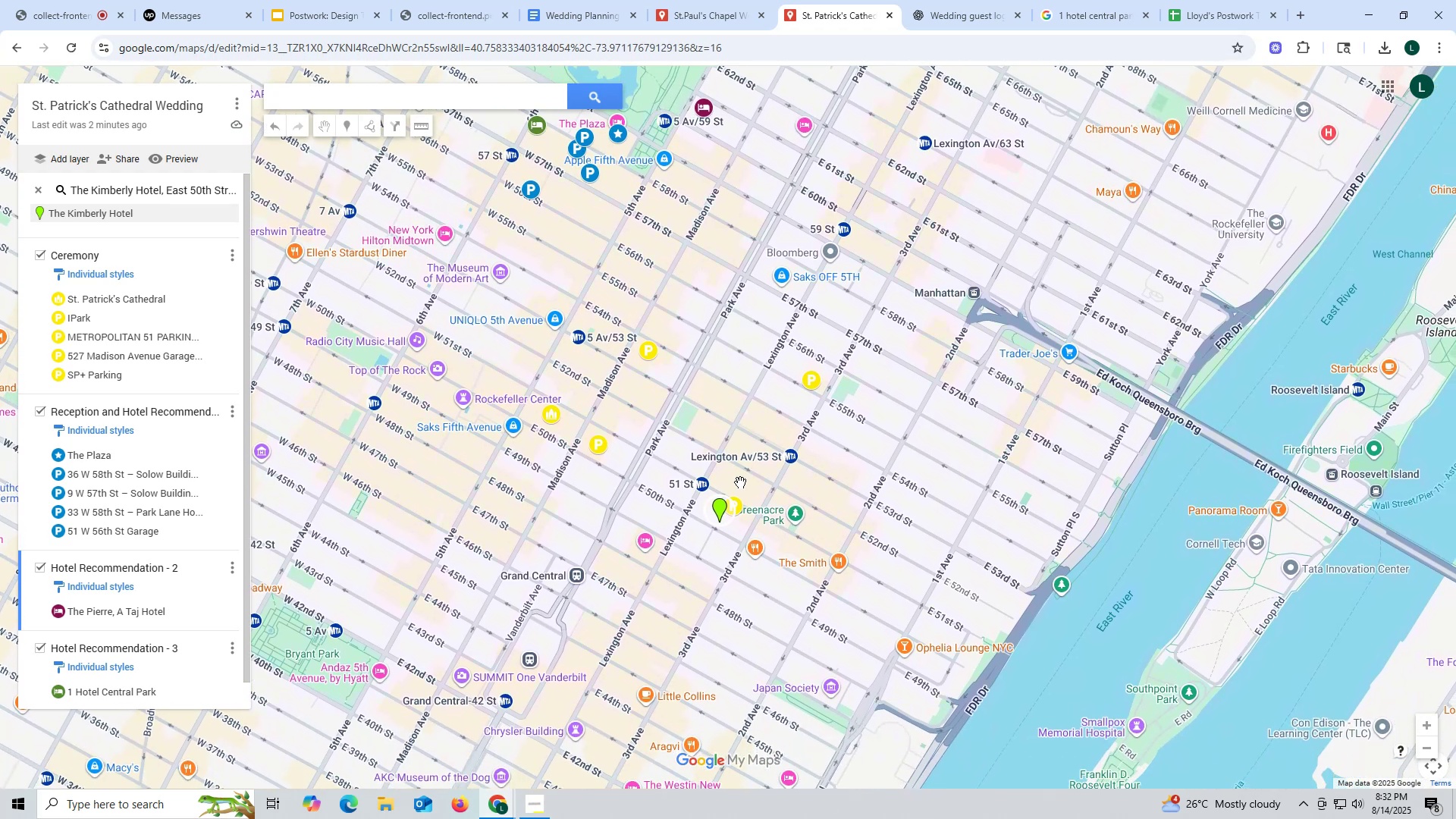 
scroll: coordinate [740, 483], scroll_direction: up, amount: 2.0
 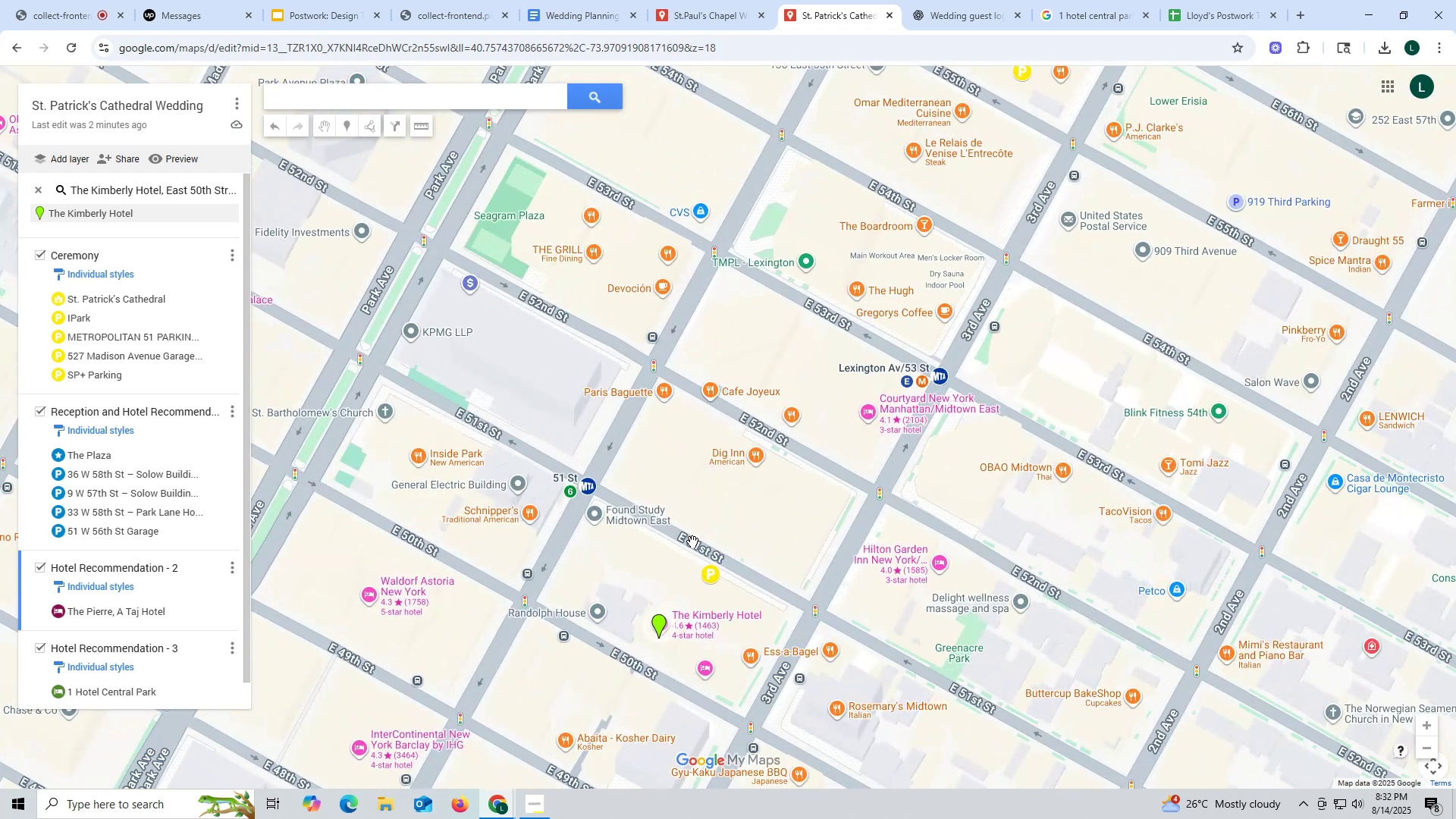 
scroll: coordinate [688, 538], scroll_direction: down, amount: 1.0
 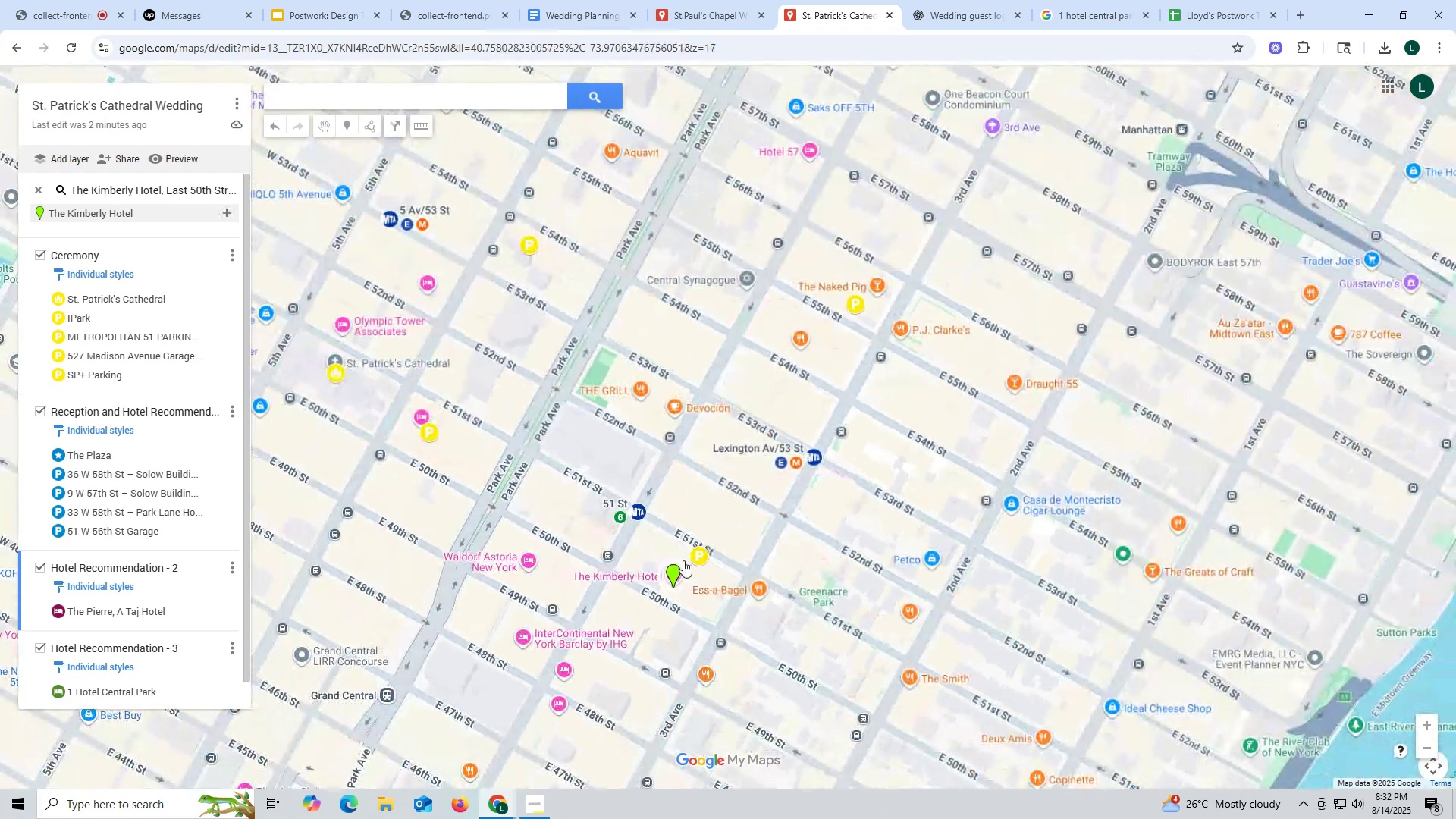 
scroll: coordinate [698, 504], scroll_direction: up, amount: 1.0
 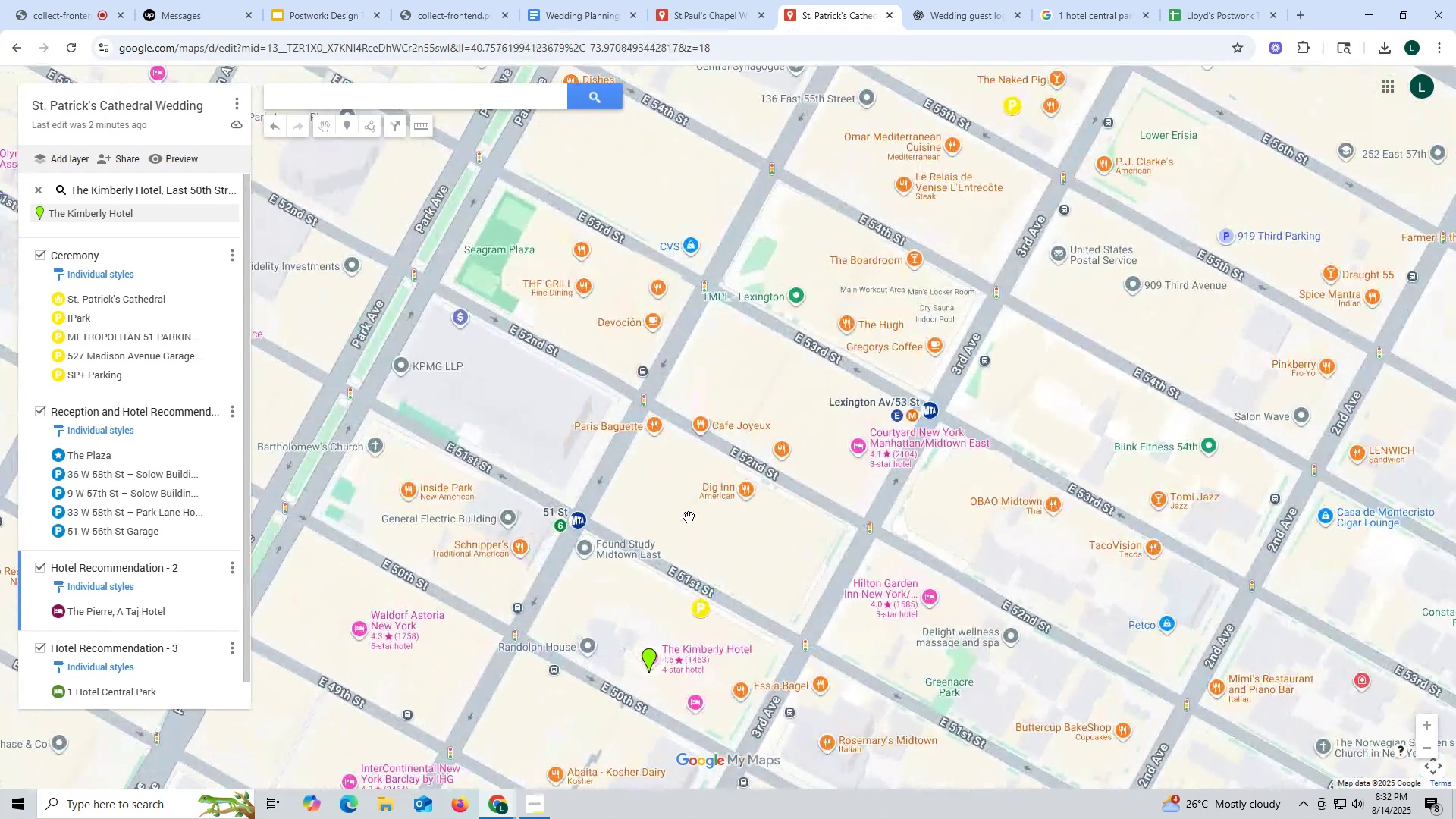 
left_click_drag(start_coordinate=[689, 517], to_coordinate=[730, 444])
 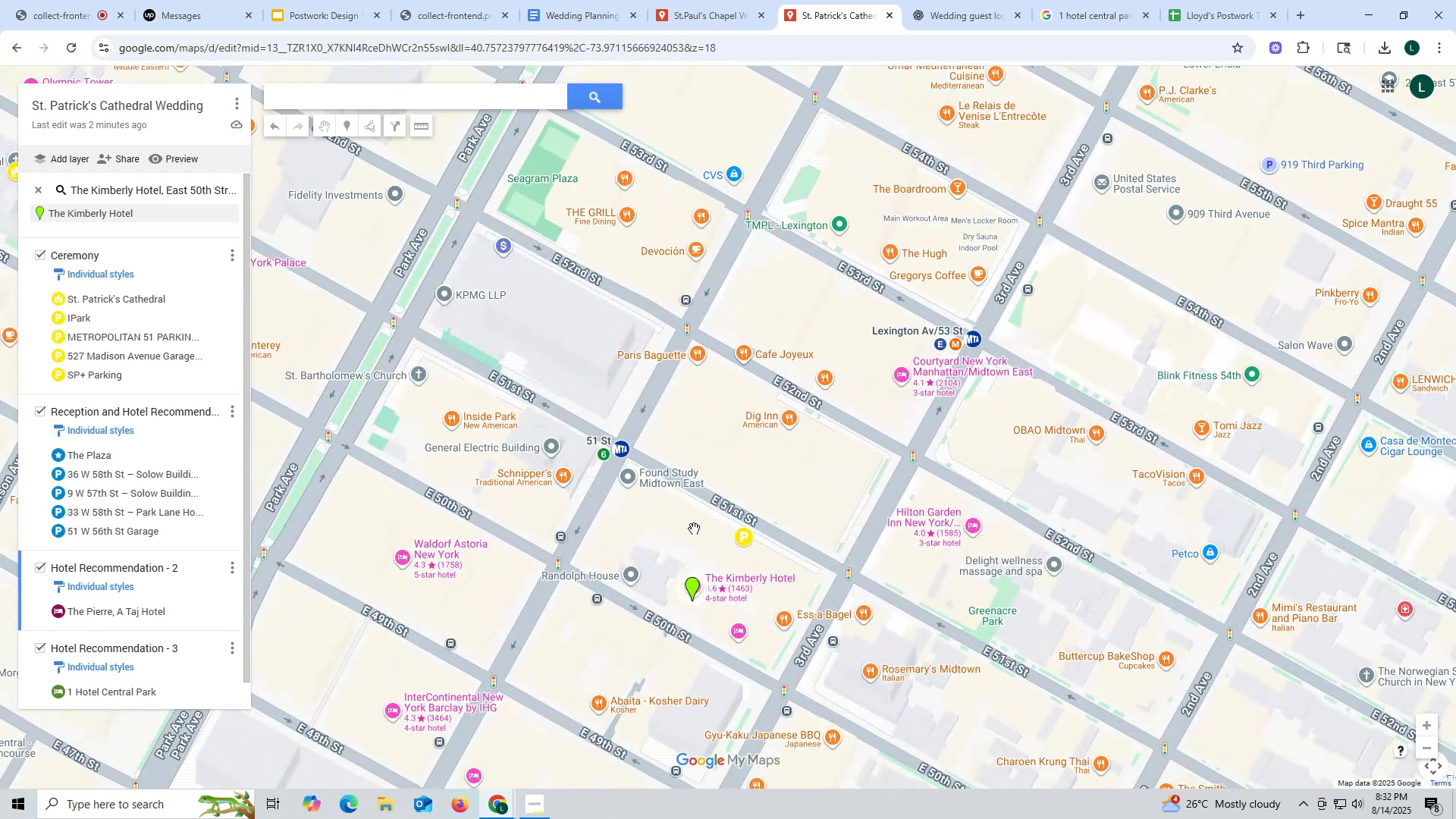 
scroll: coordinate [688, 548], scroll_direction: down, amount: 1.0
 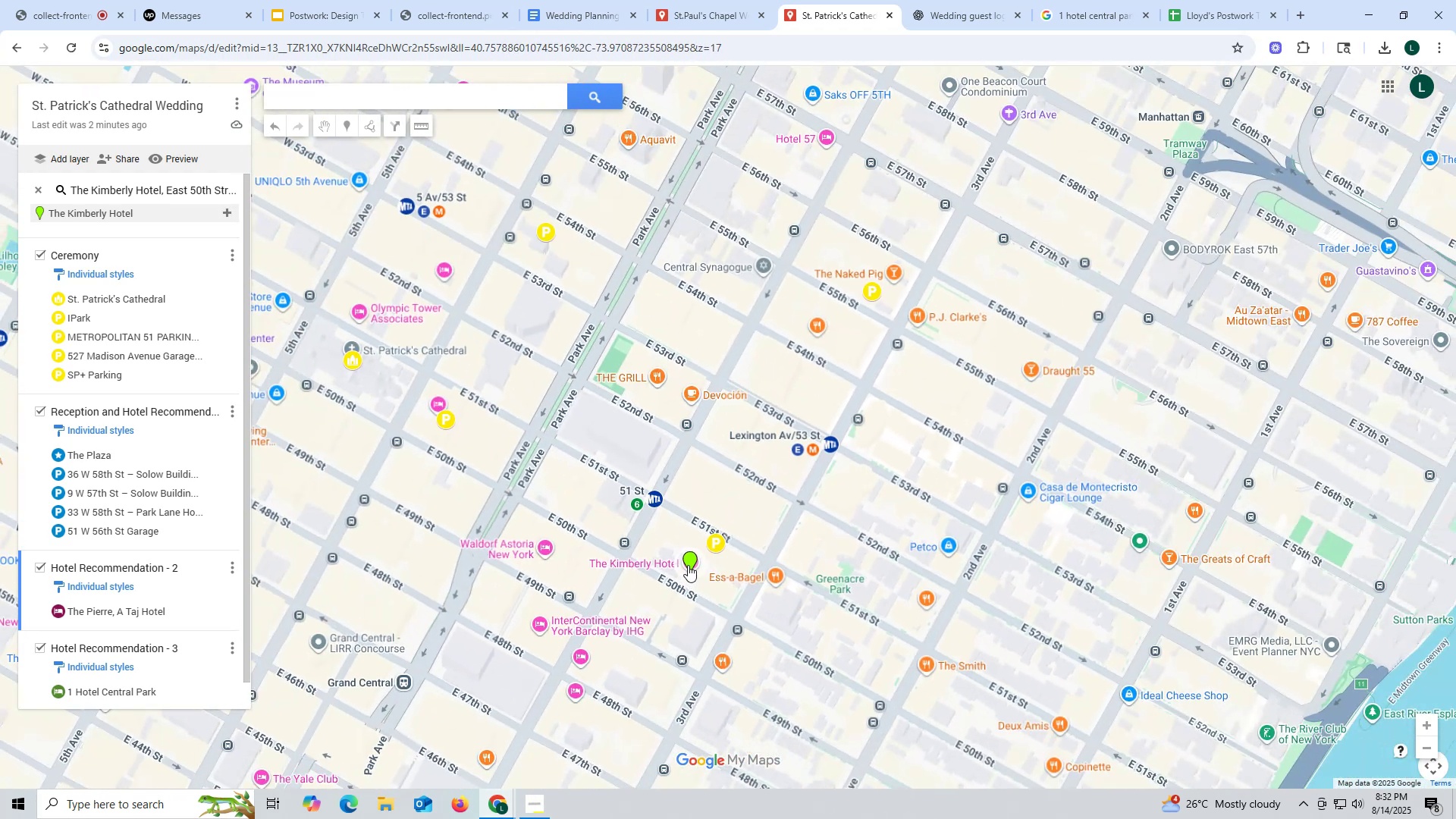 
mouse_move([672, 547])
 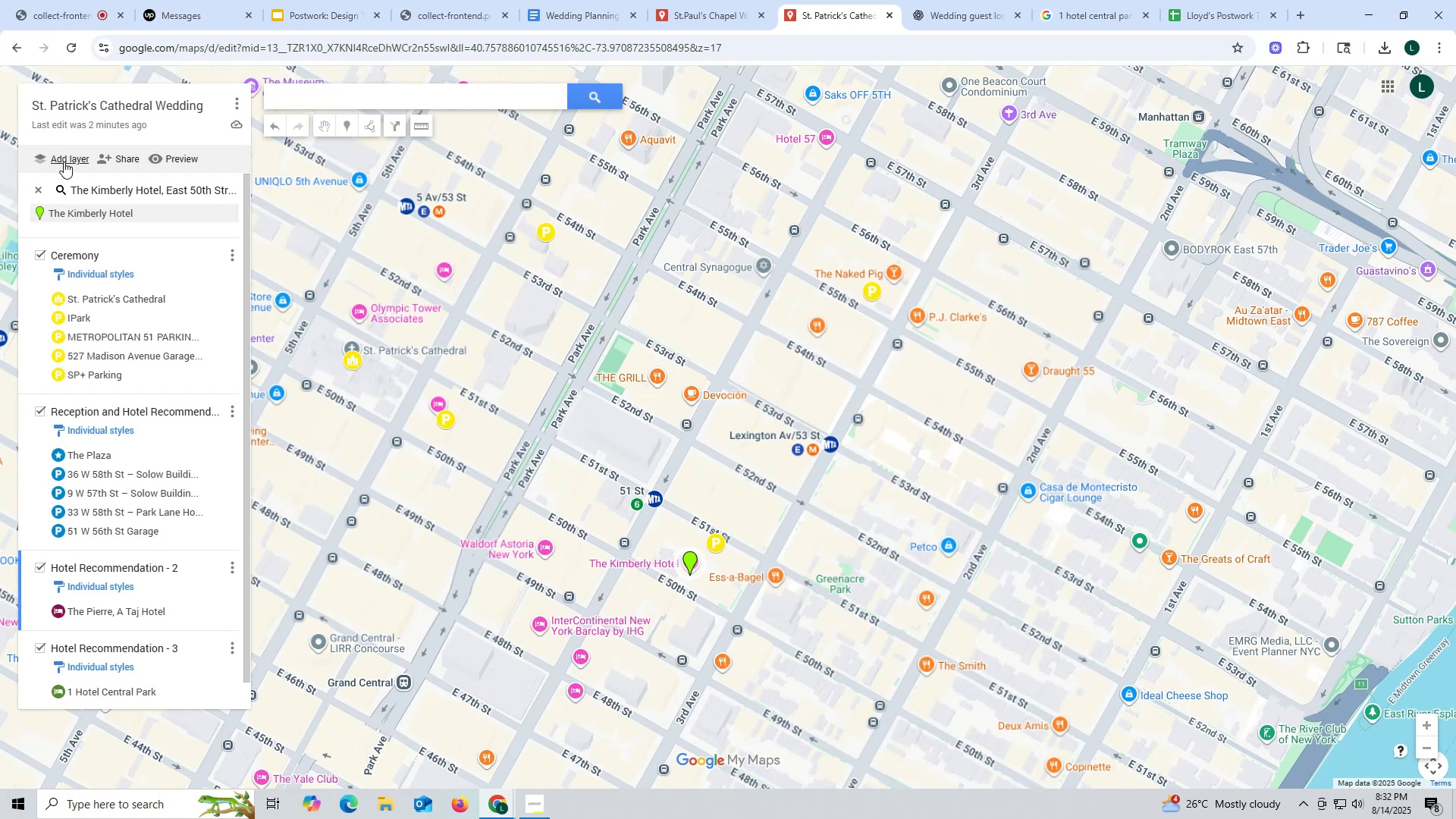 
left_click([65, 162])
 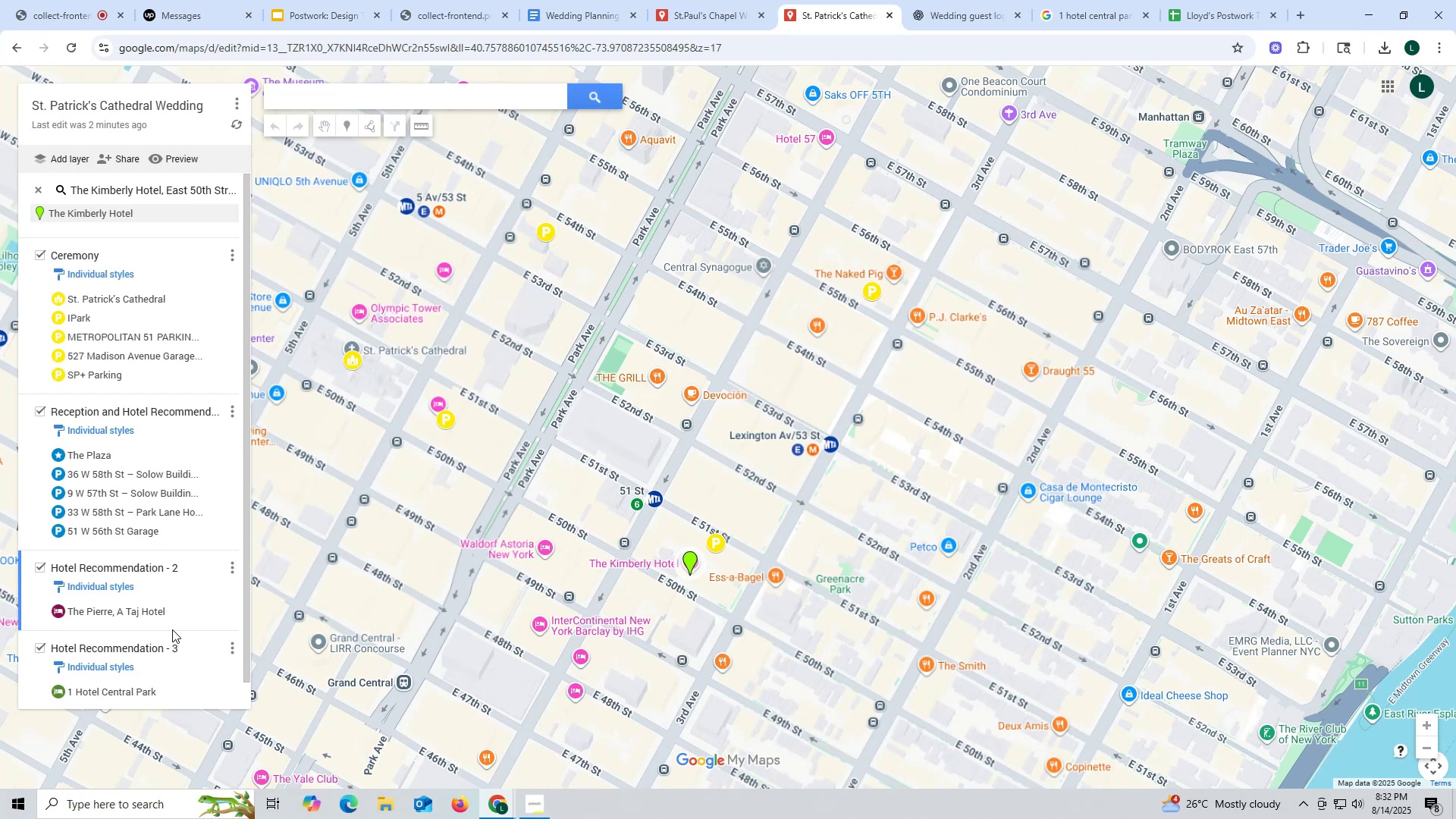 
scroll: coordinate [167, 569], scroll_direction: down, amount: 2.0
 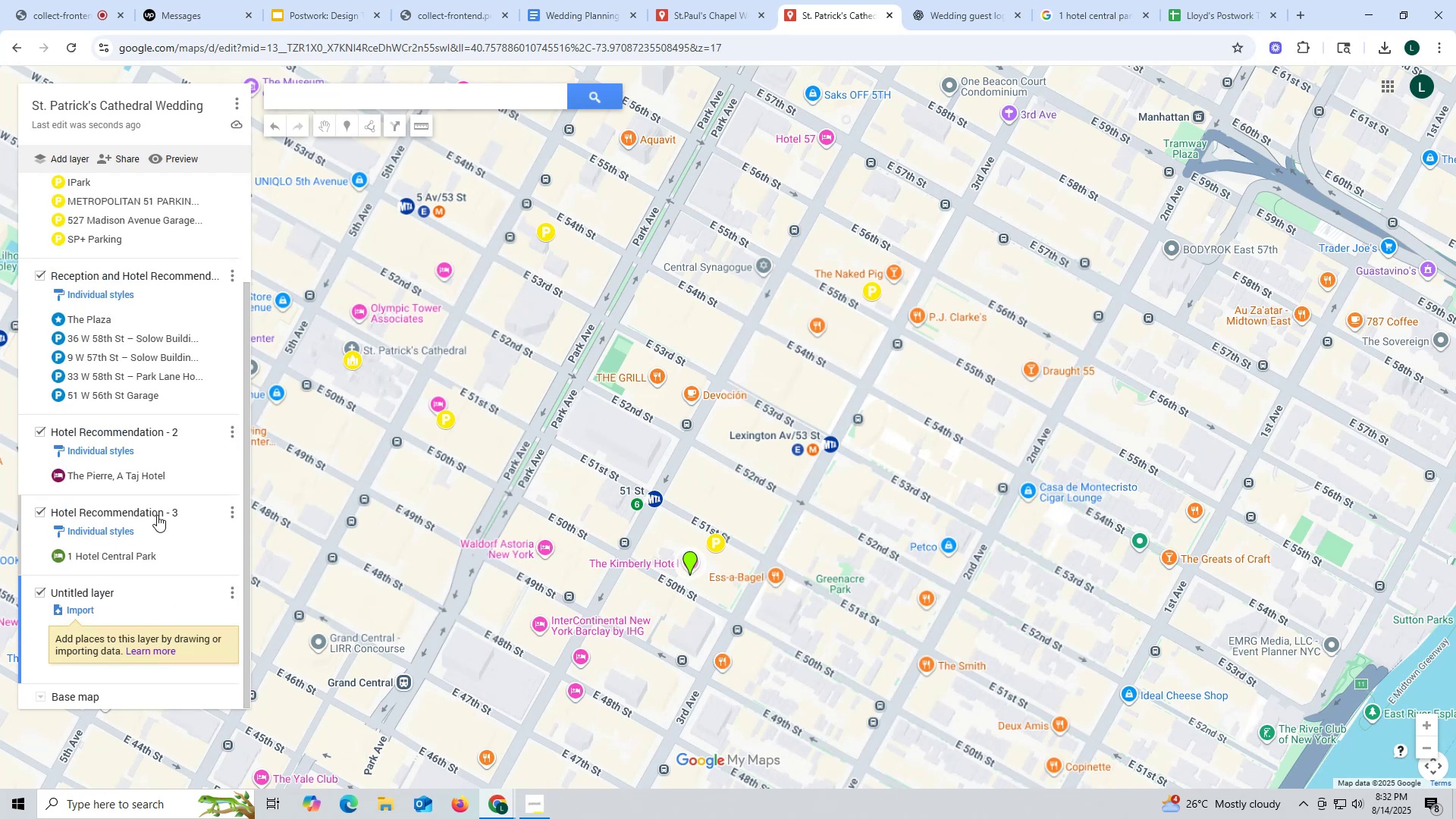 
left_click([156, 513])
 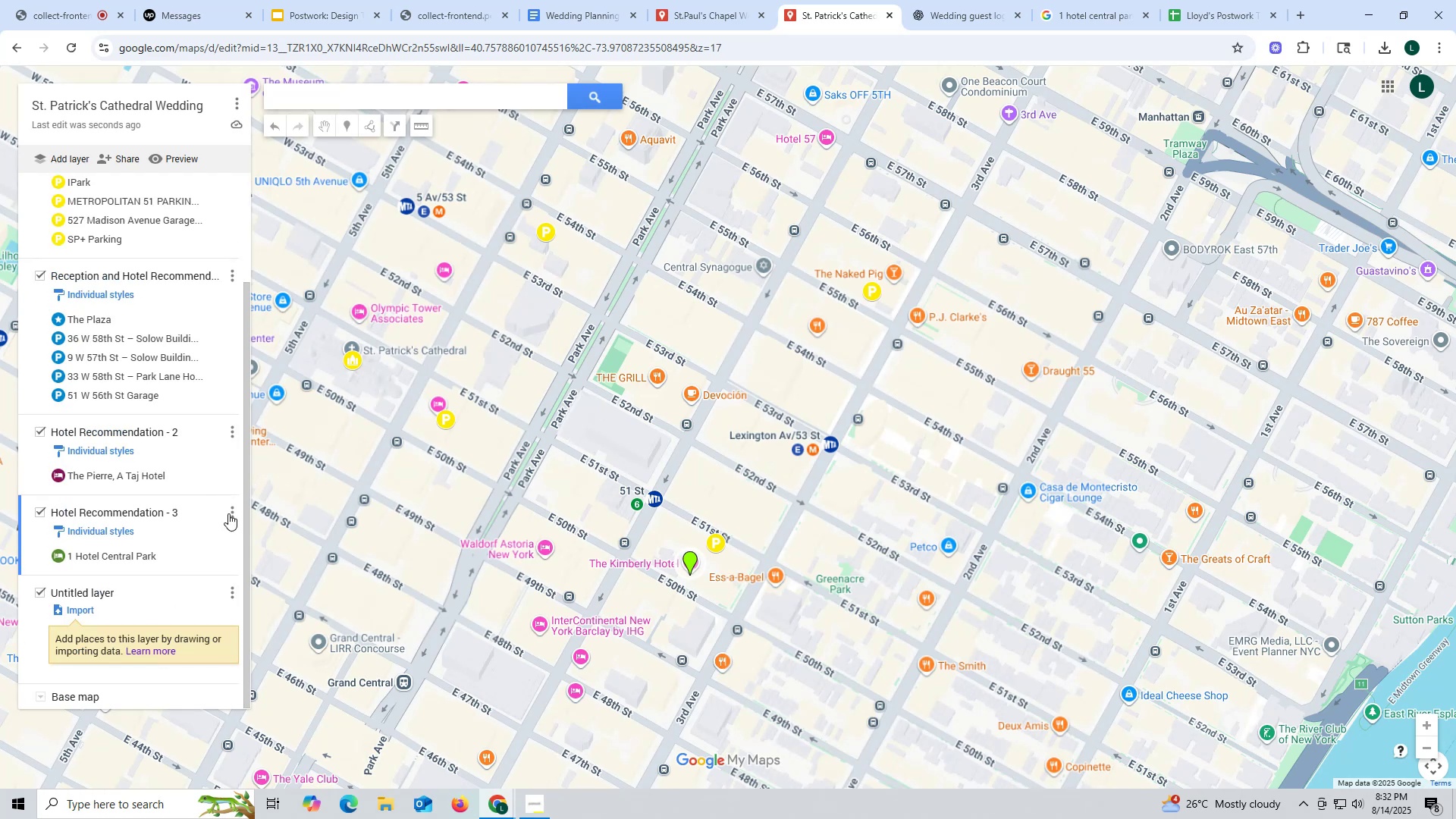 
left_click([236, 510])
 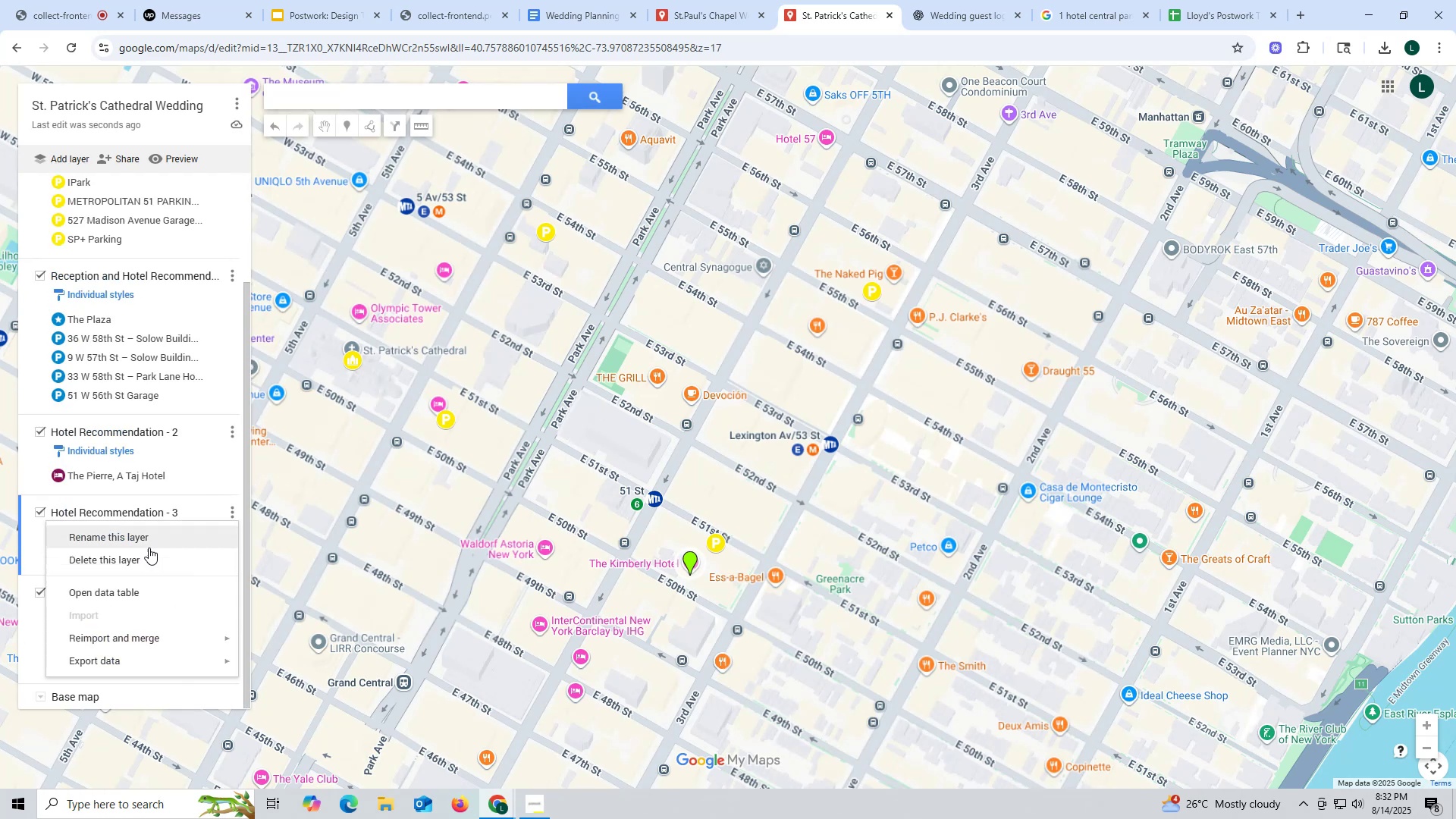 
left_click([149, 542])
 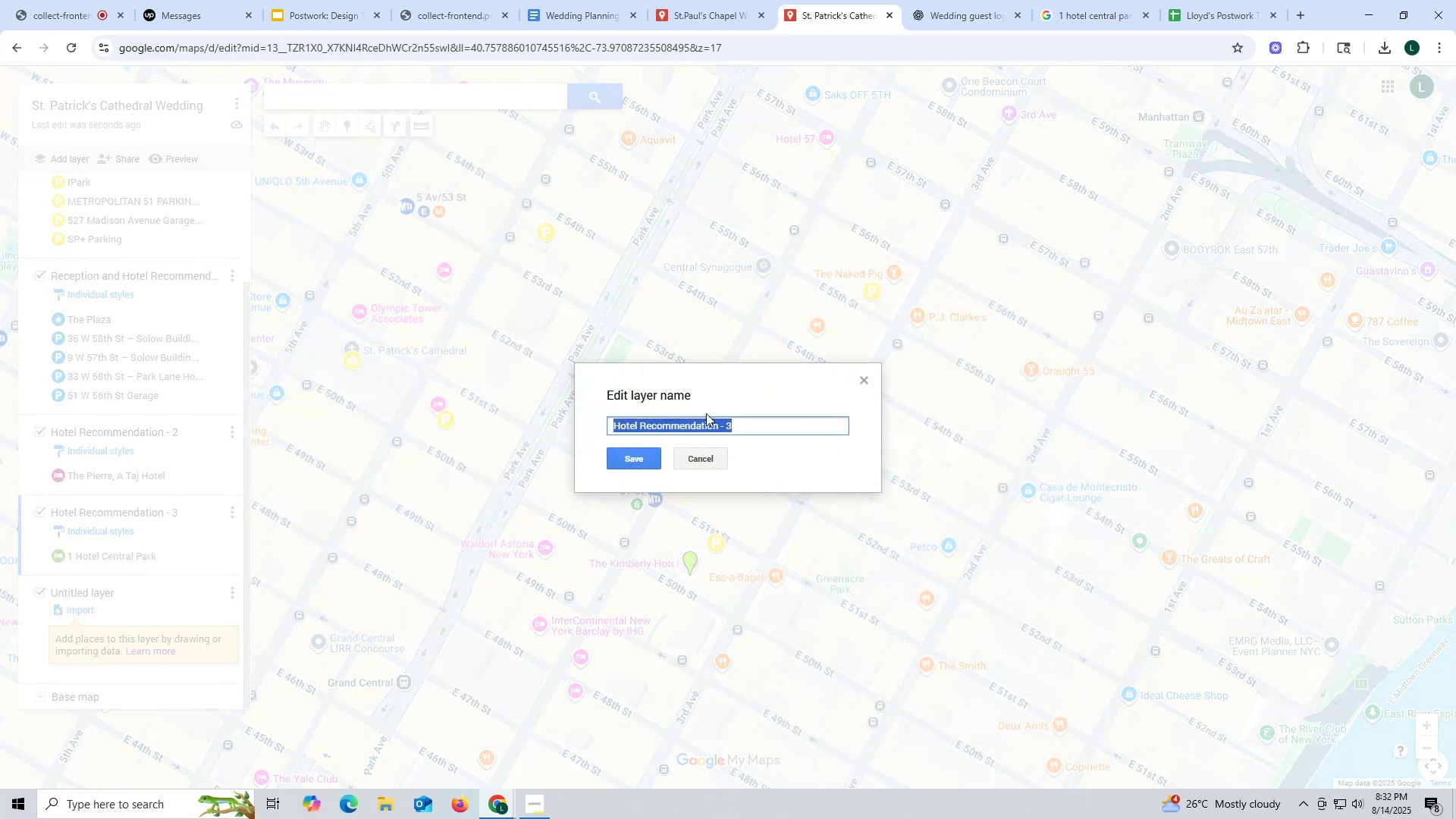 
key(Control+ControlLeft)
 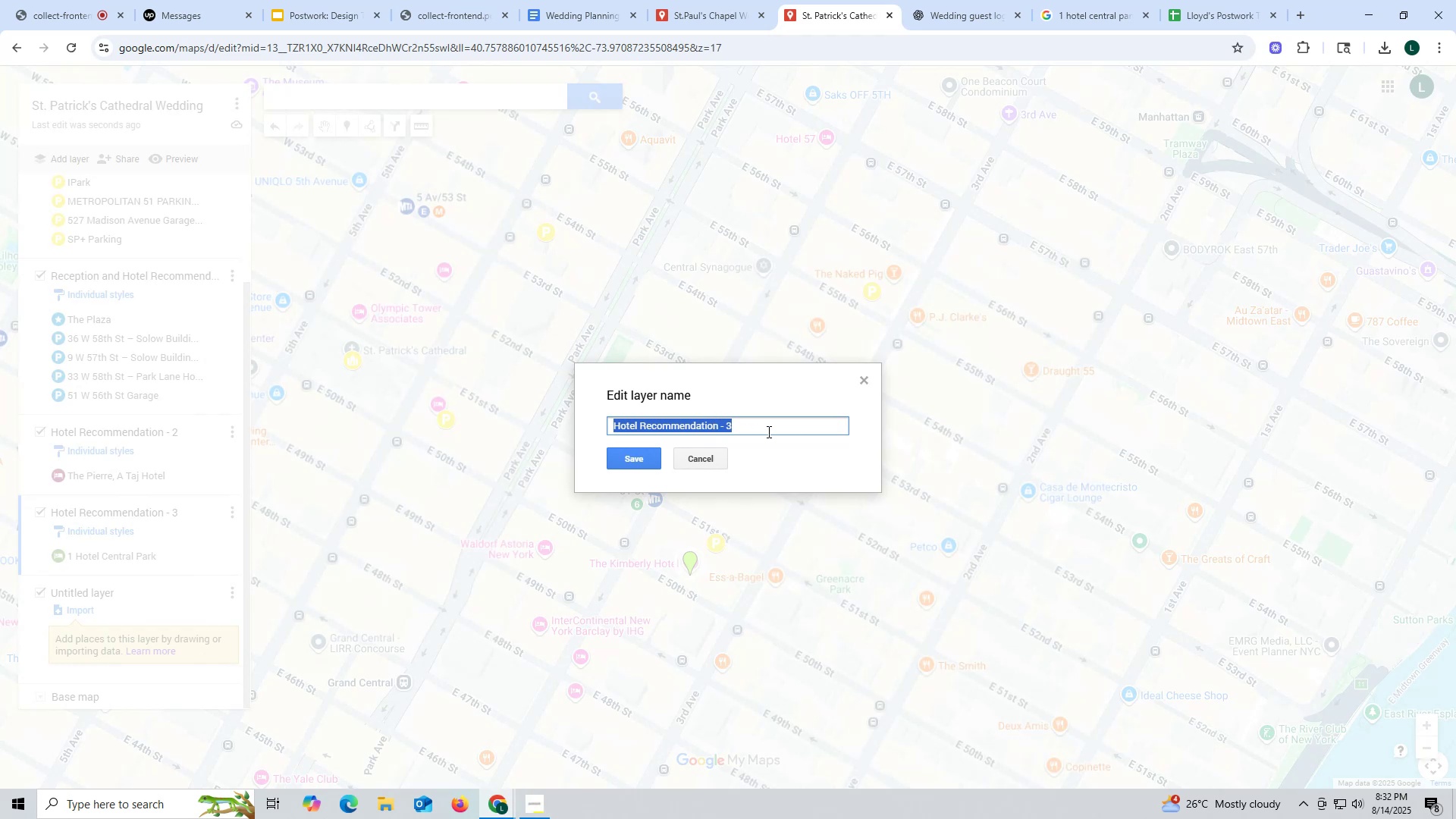 
key(Control+C)
 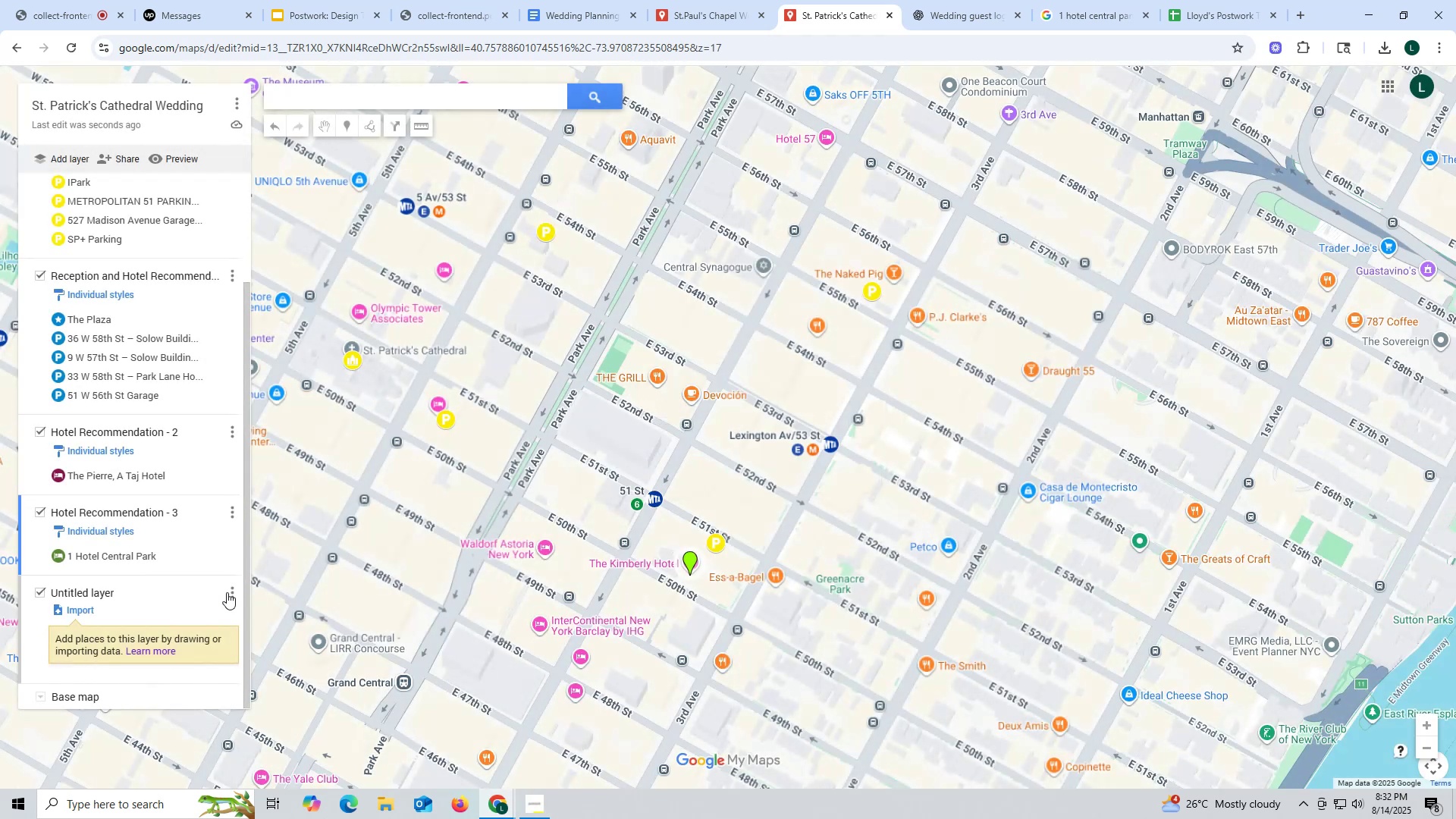 
left_click([232, 589])
 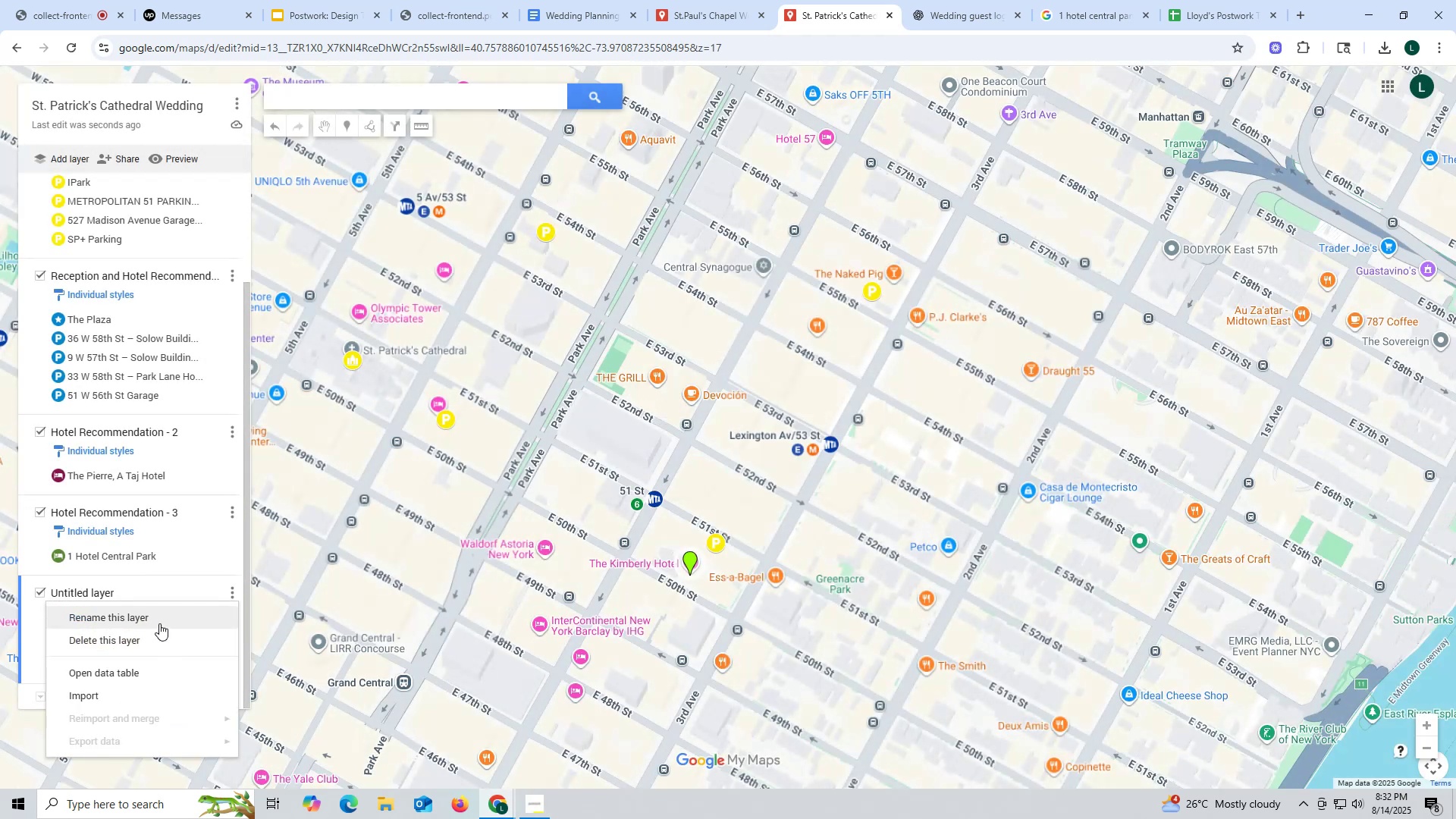 
left_click([159, 620])
 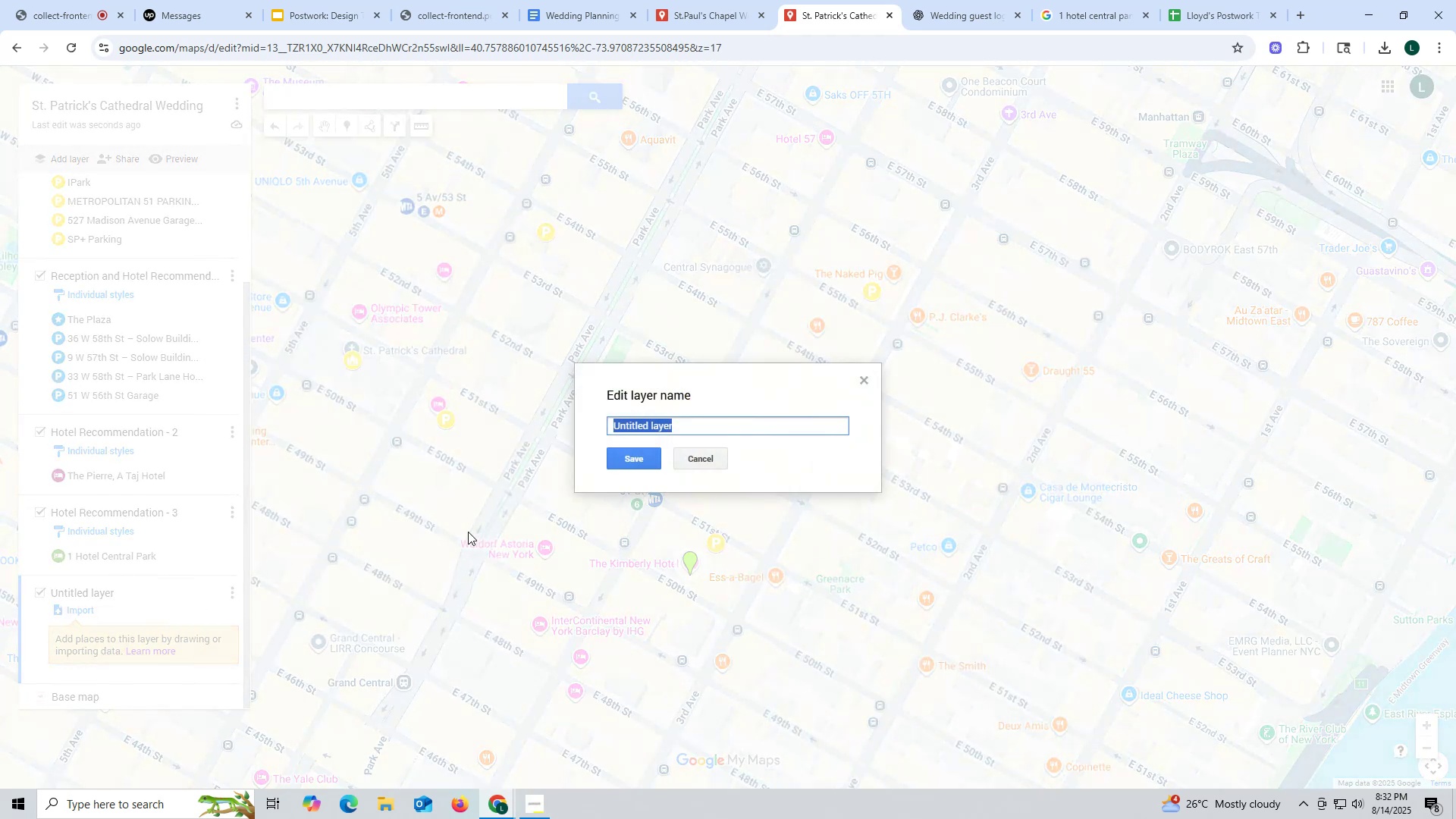 
key(Control+ControlLeft)
 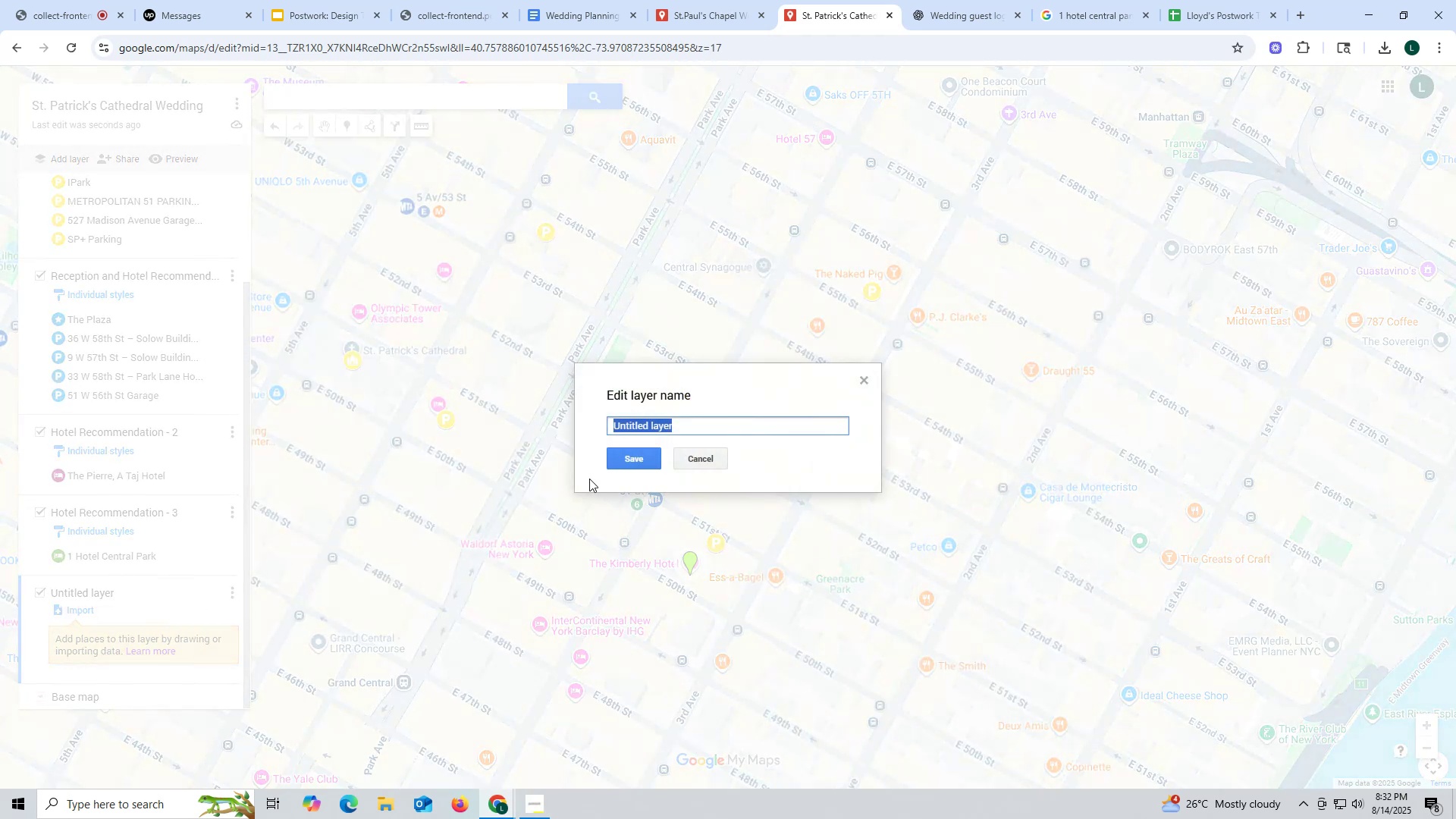 
key(Control+V)
 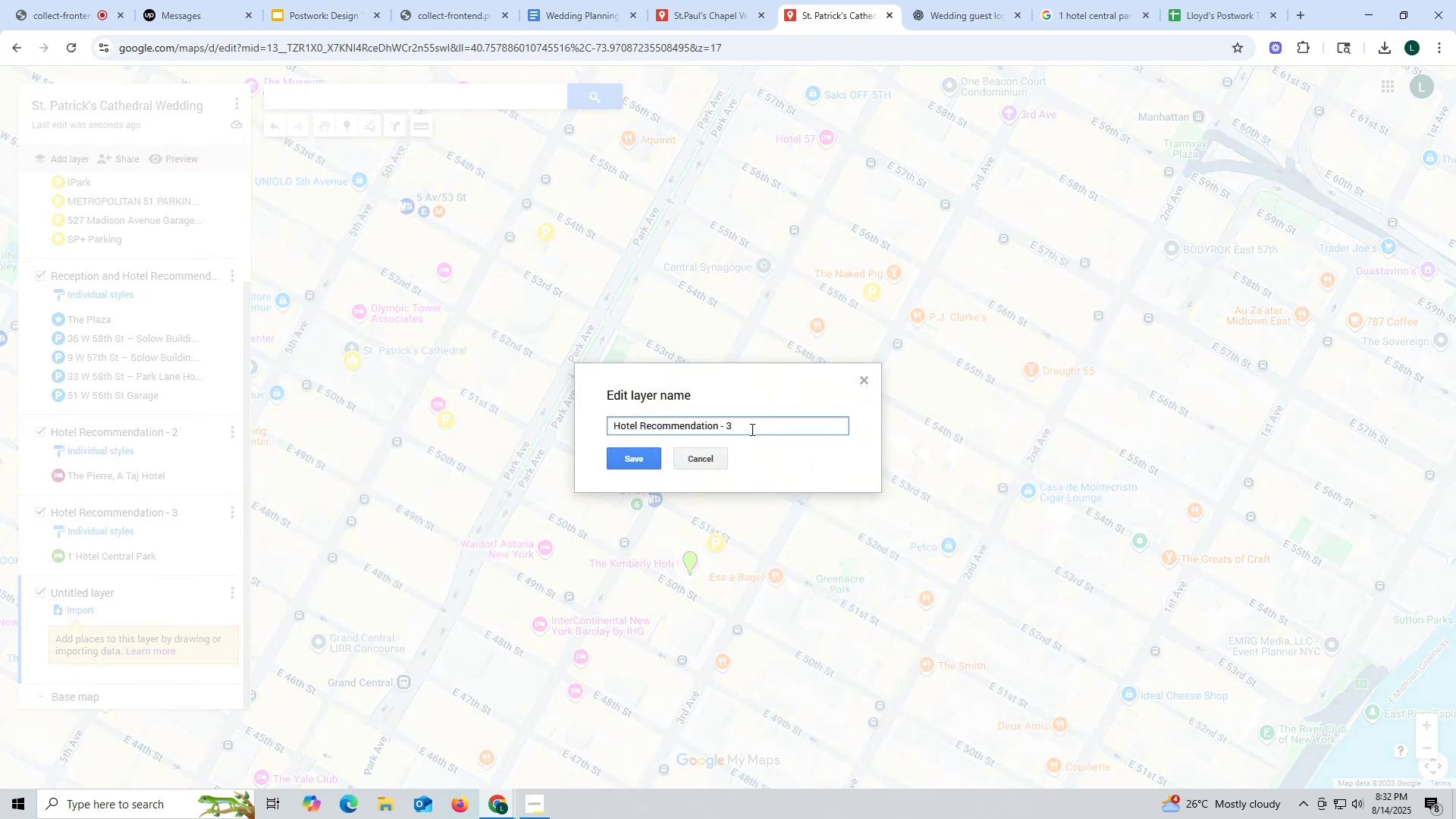 
key(Backspace)
 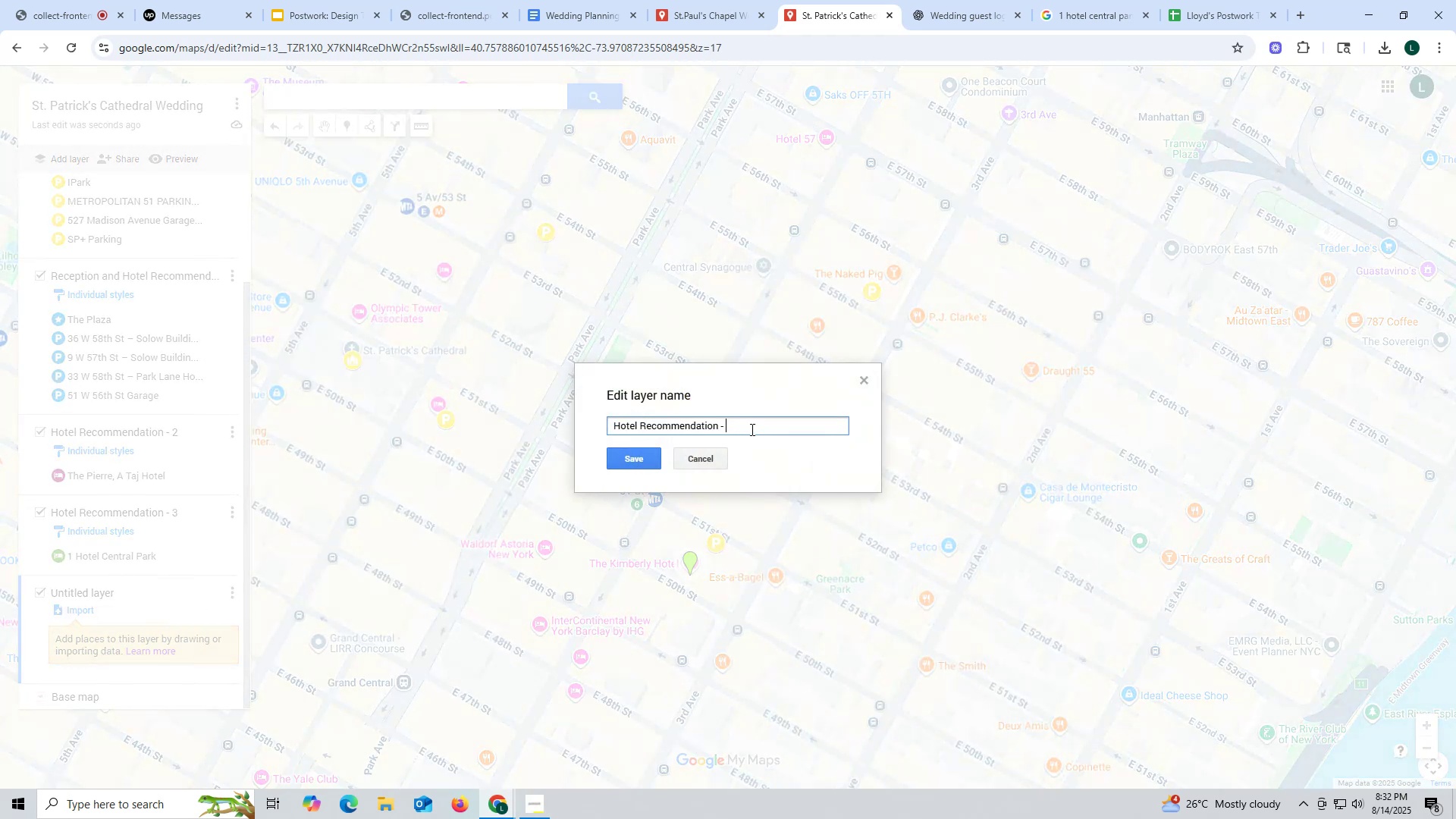 
key(4)
 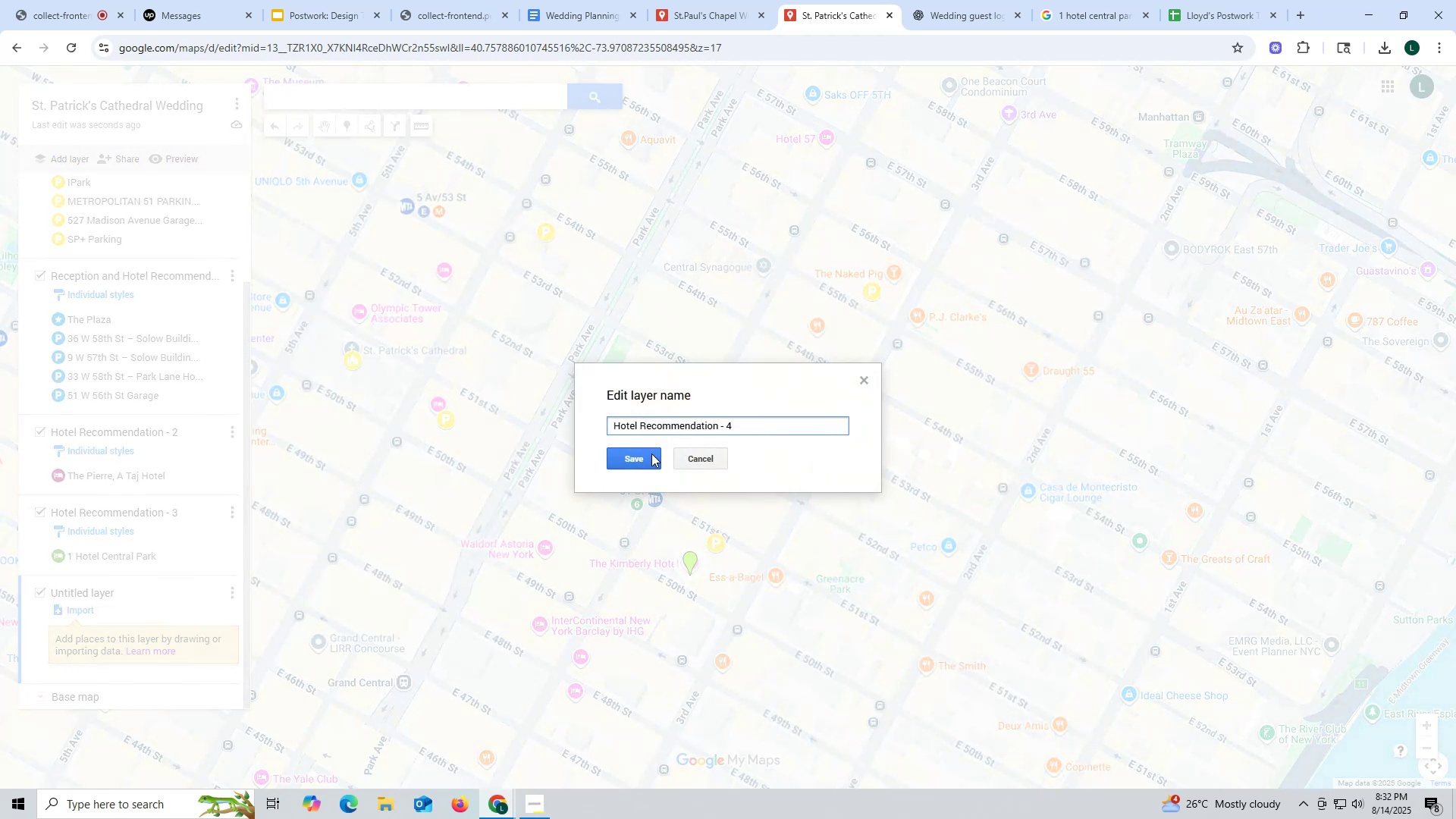 
left_click([649, 454])
 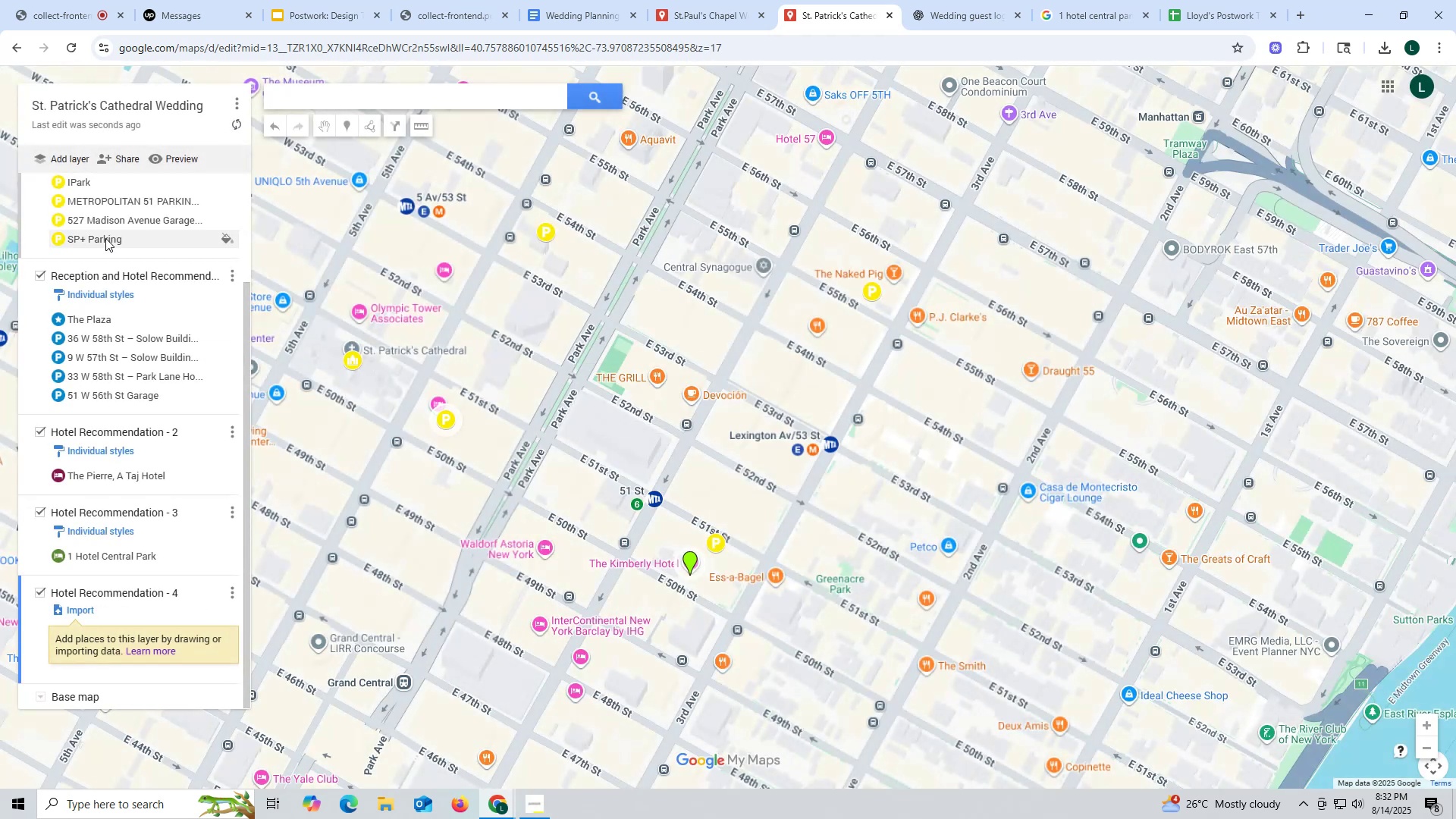 
scroll: coordinate [103, 218], scroll_direction: up, amount: 11.0
 